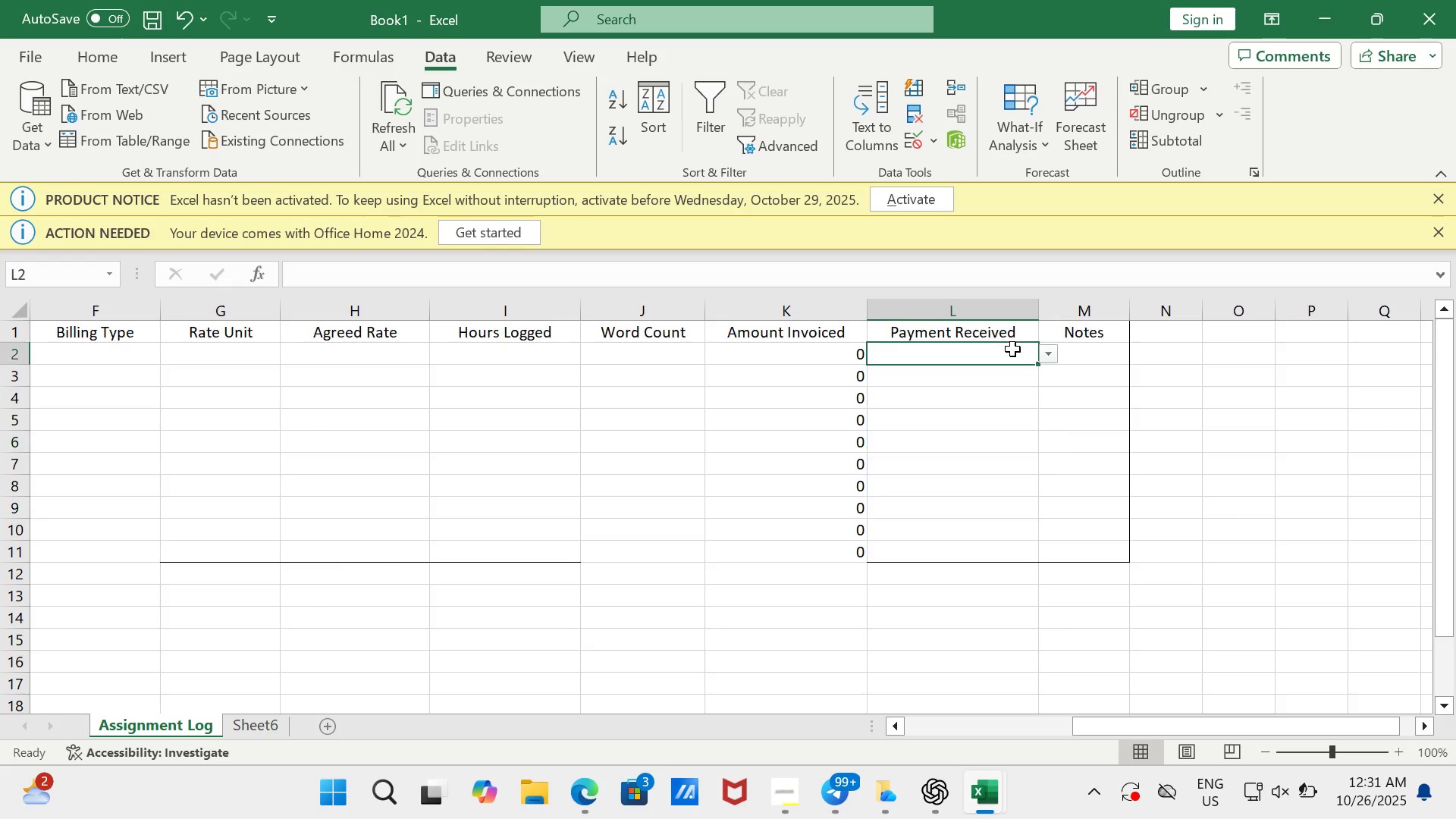 
left_click([1012, 349])
 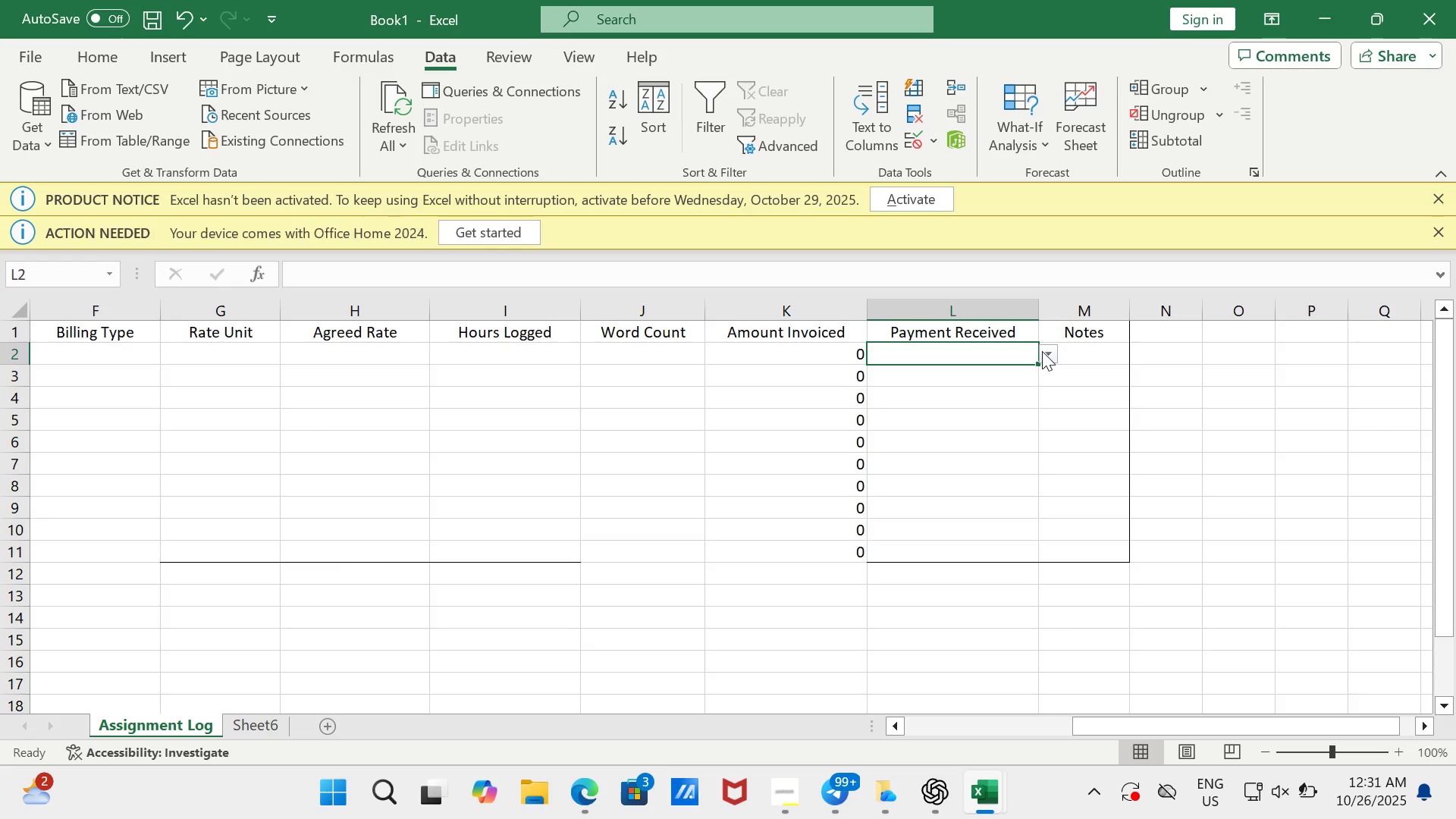 
left_click([1042, 351])
 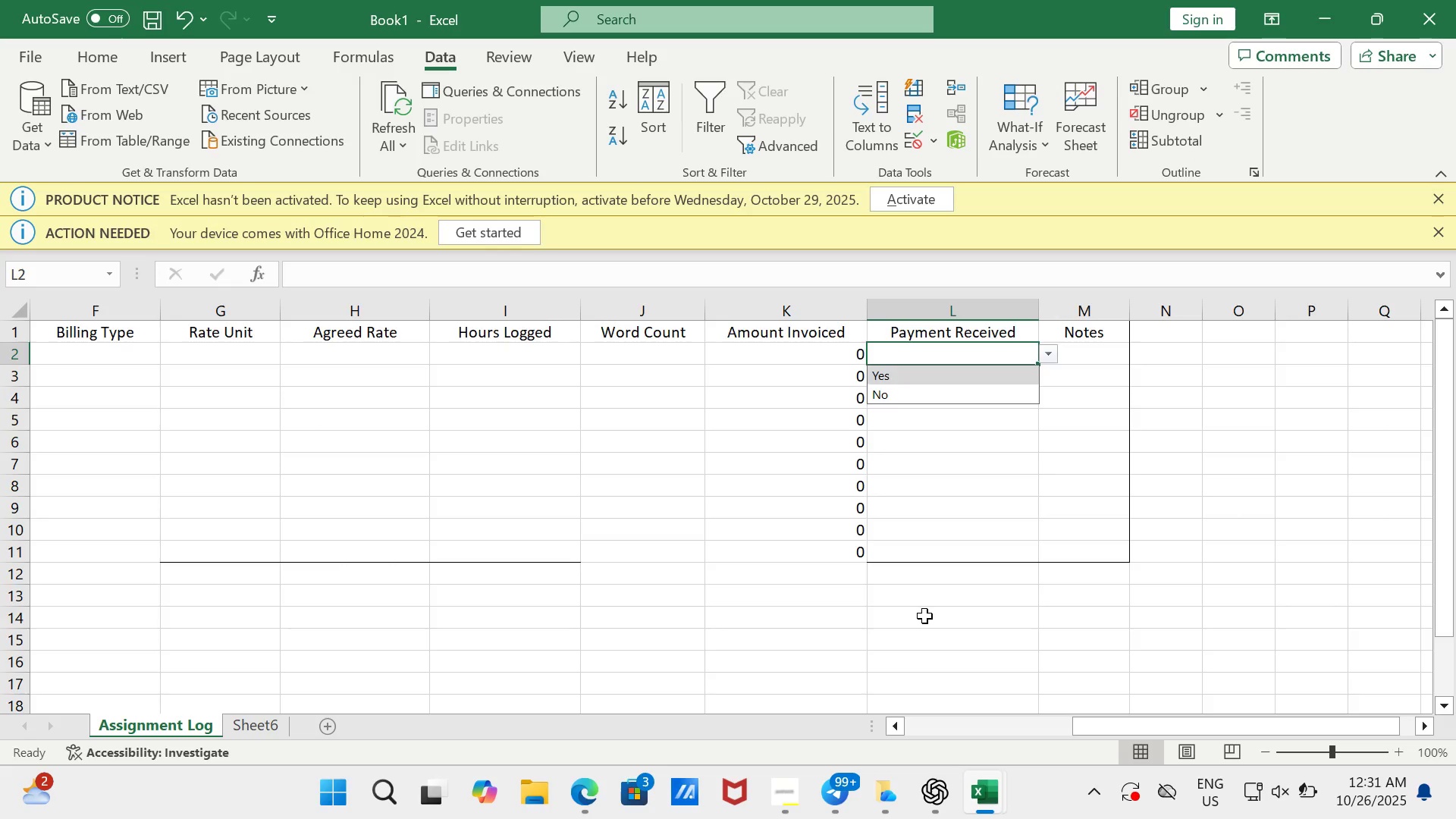 
left_click([924, 616])
 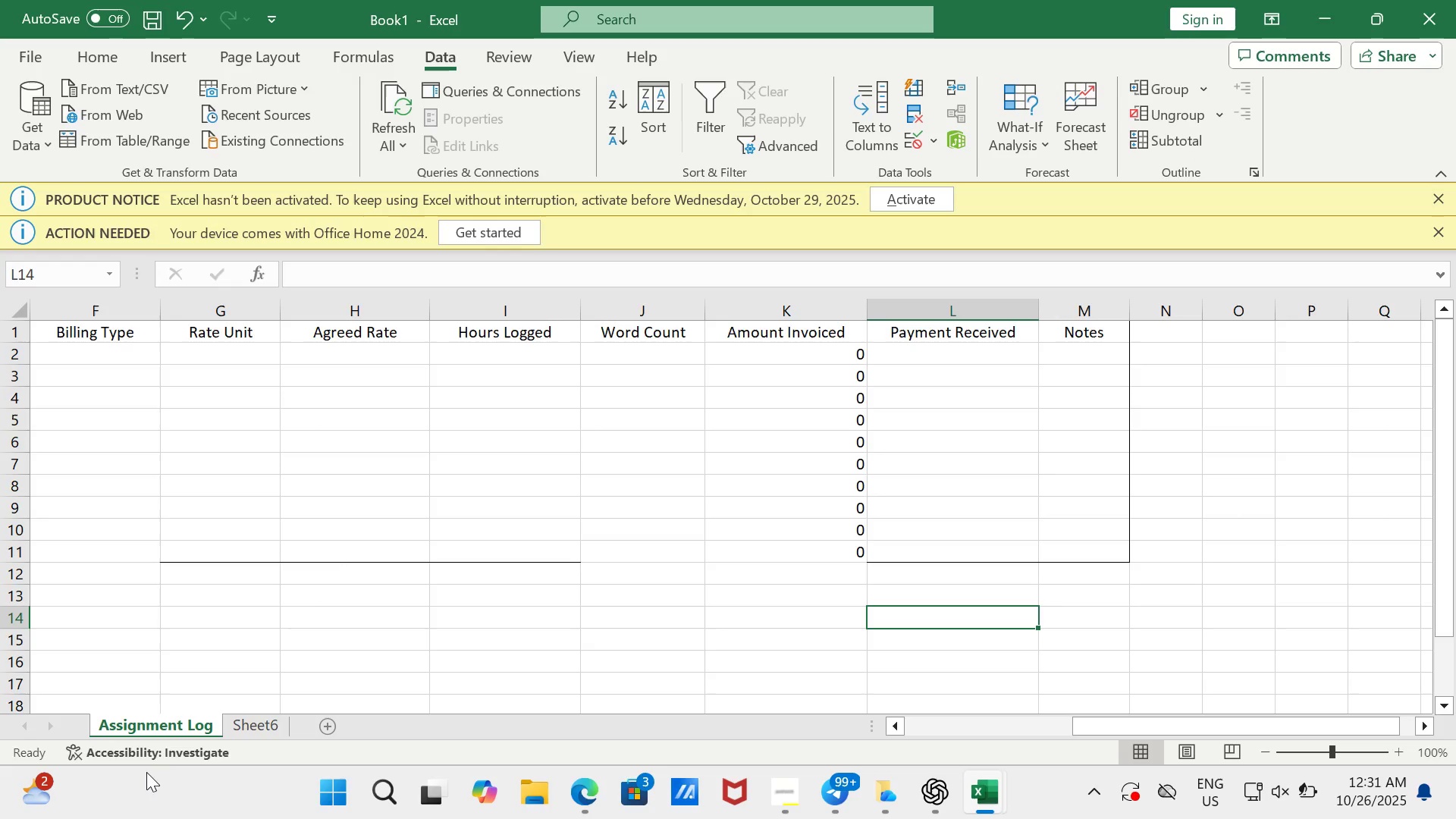 
left_click([252, 731])
 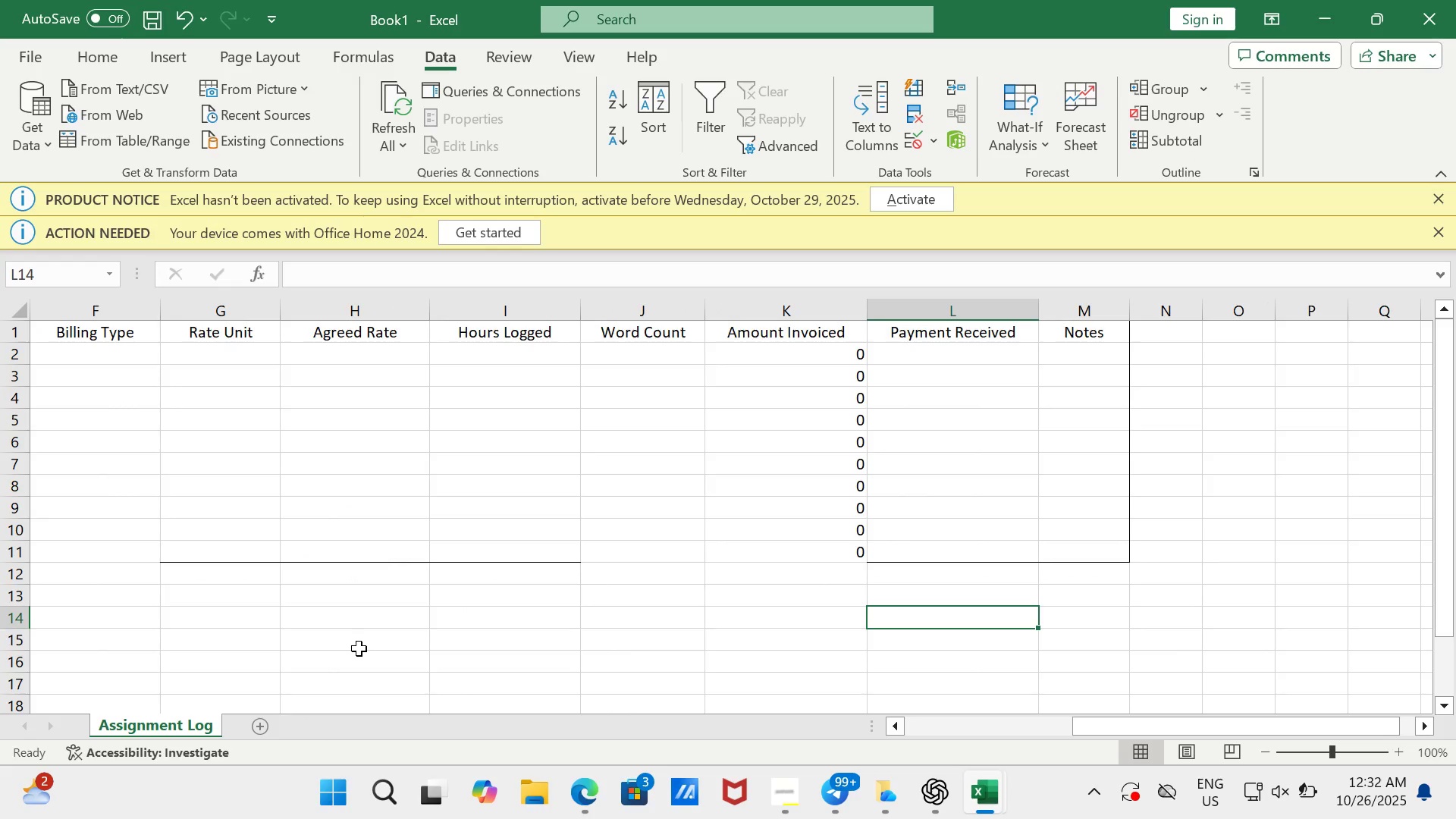 
wait(6.96)
 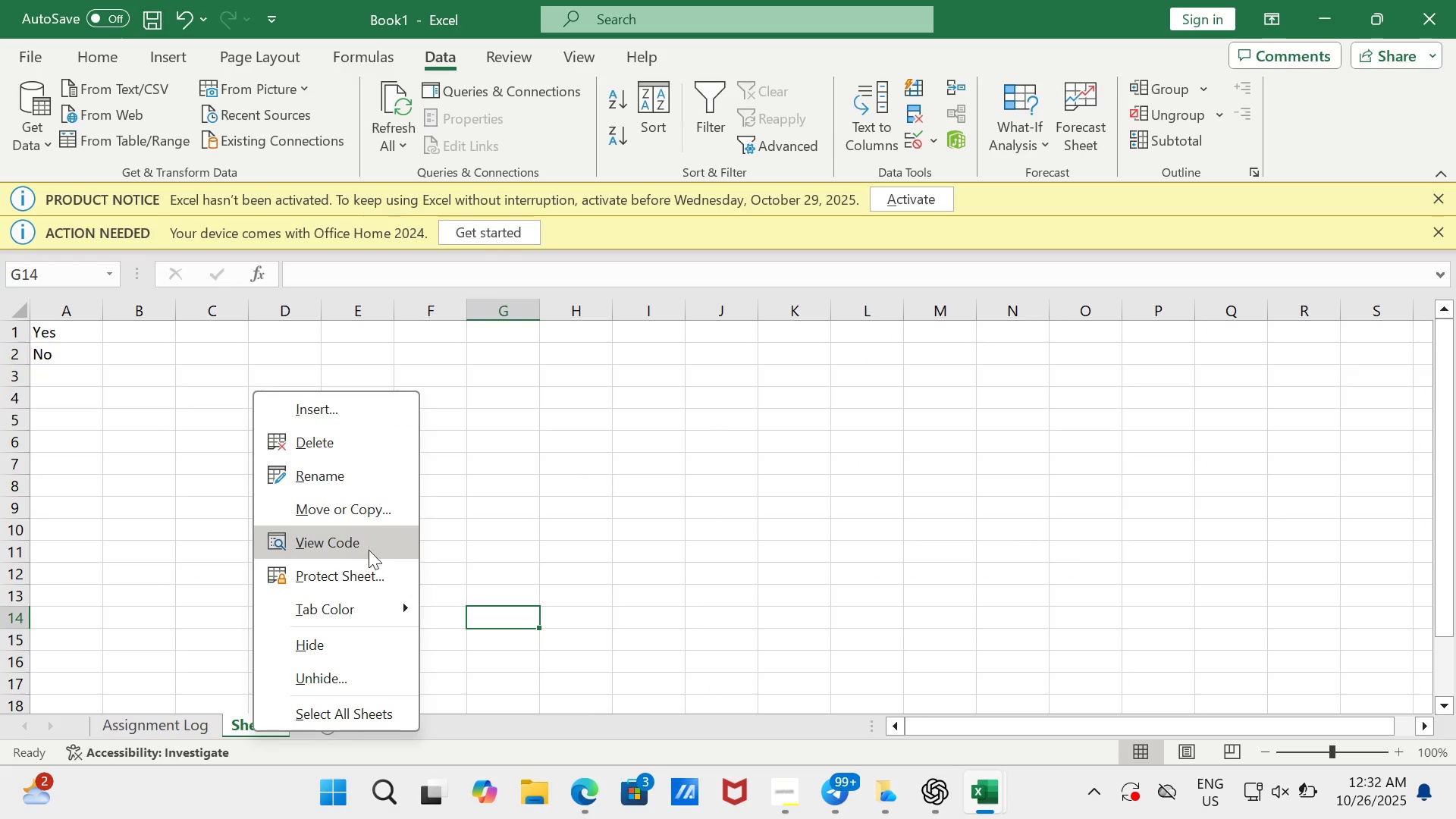 
left_click([1060, 450])
 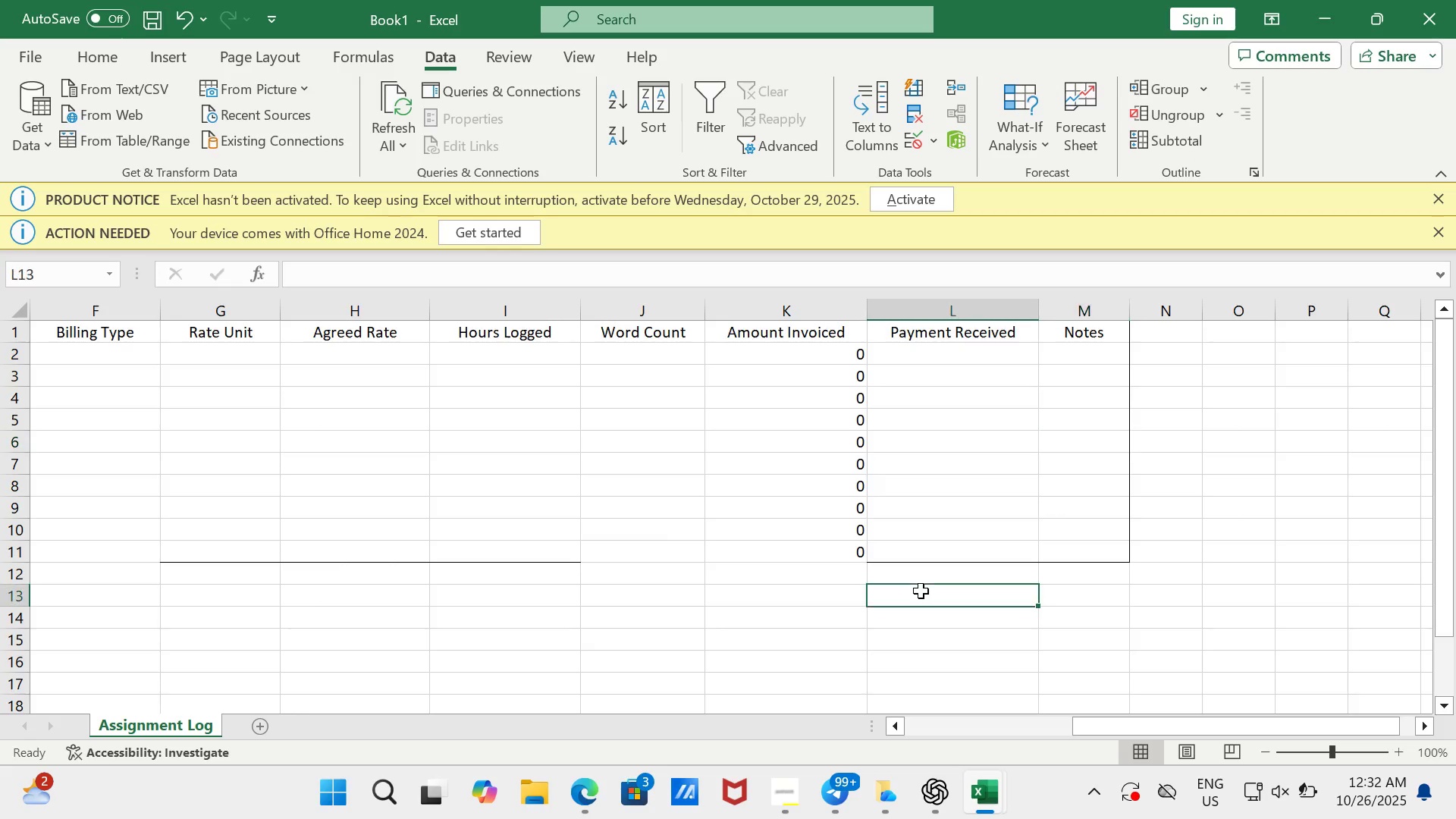 
left_click([921, 591])
 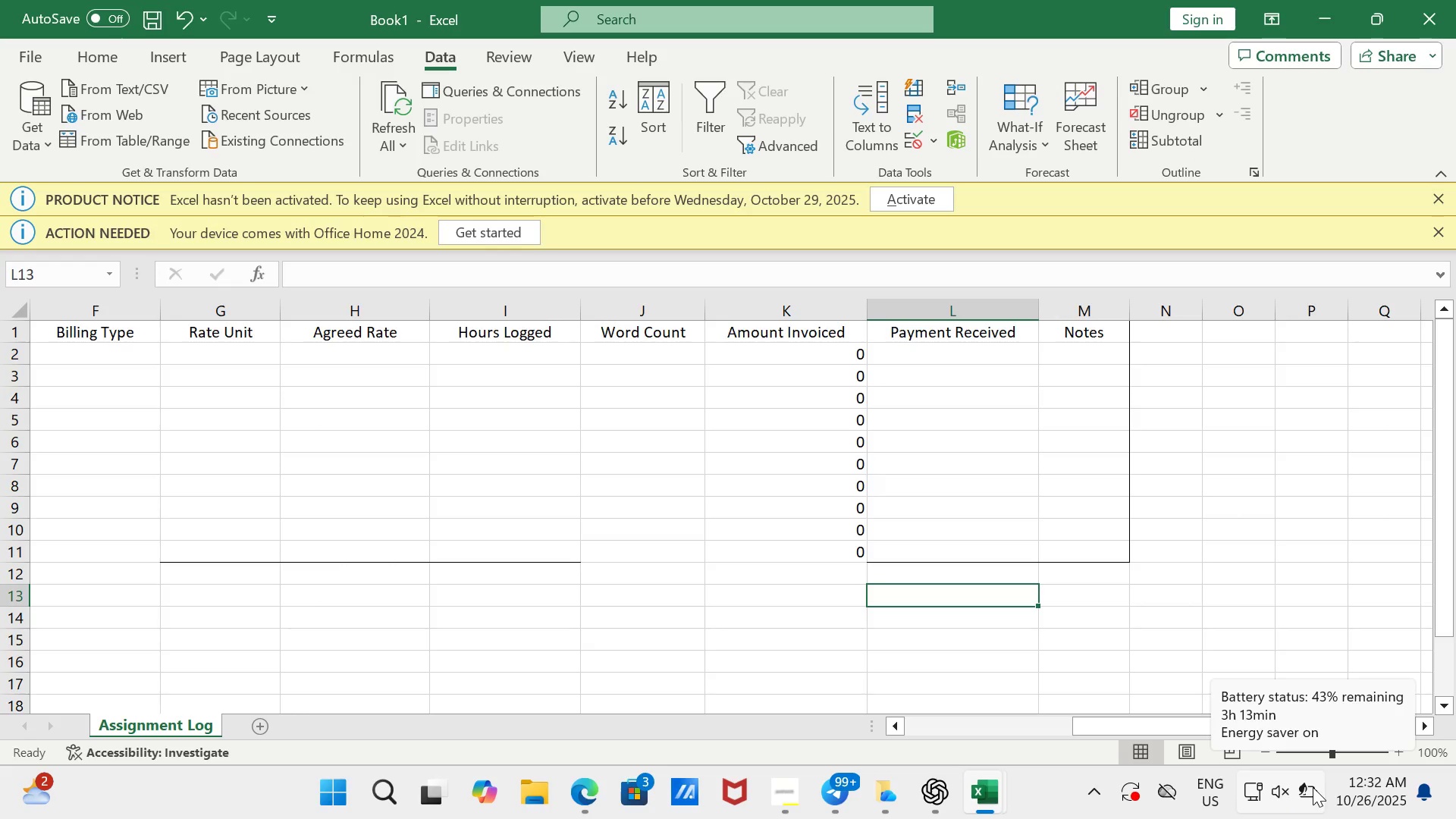 
wait(24.72)
 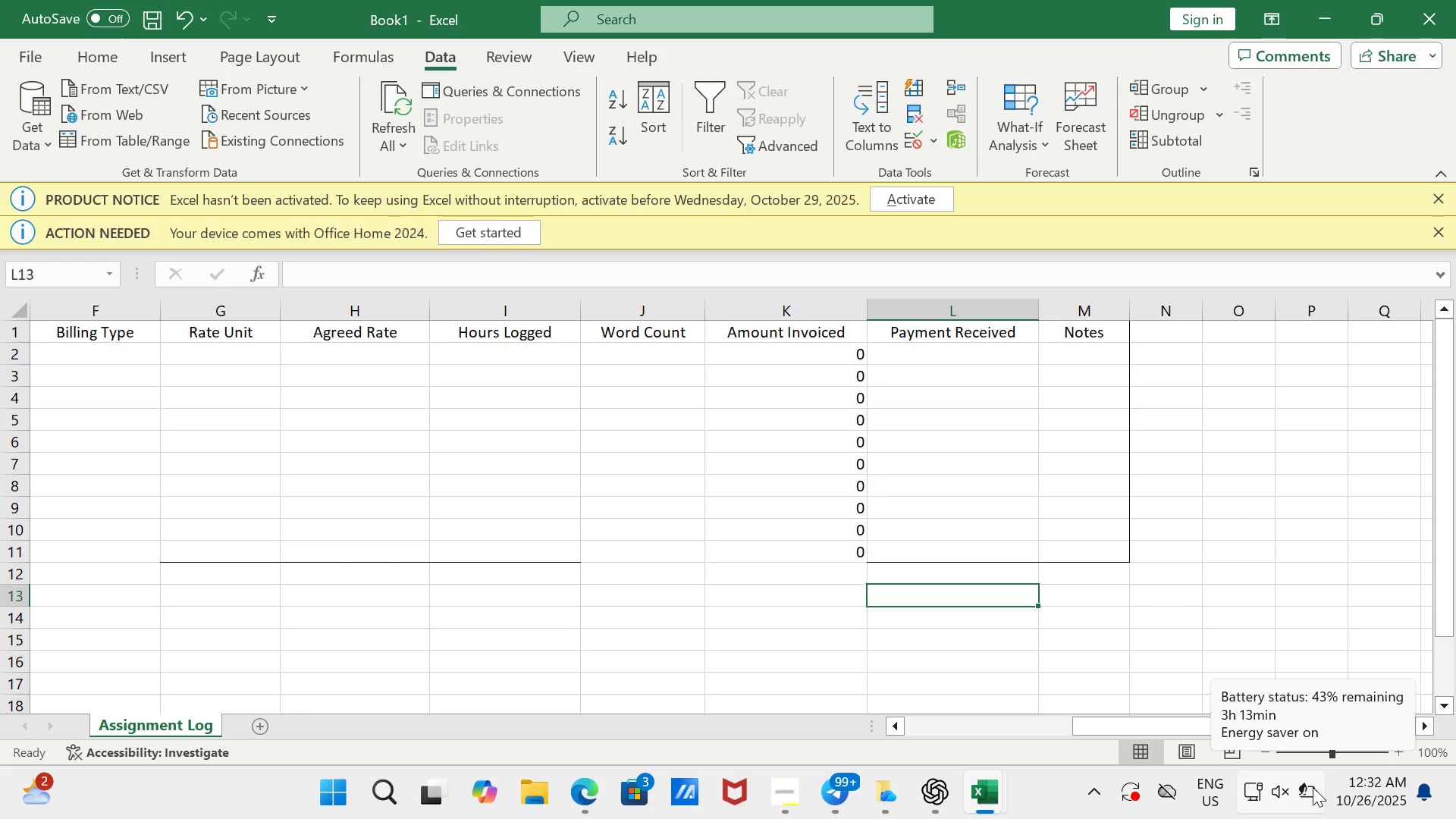 
left_click([943, 445])
 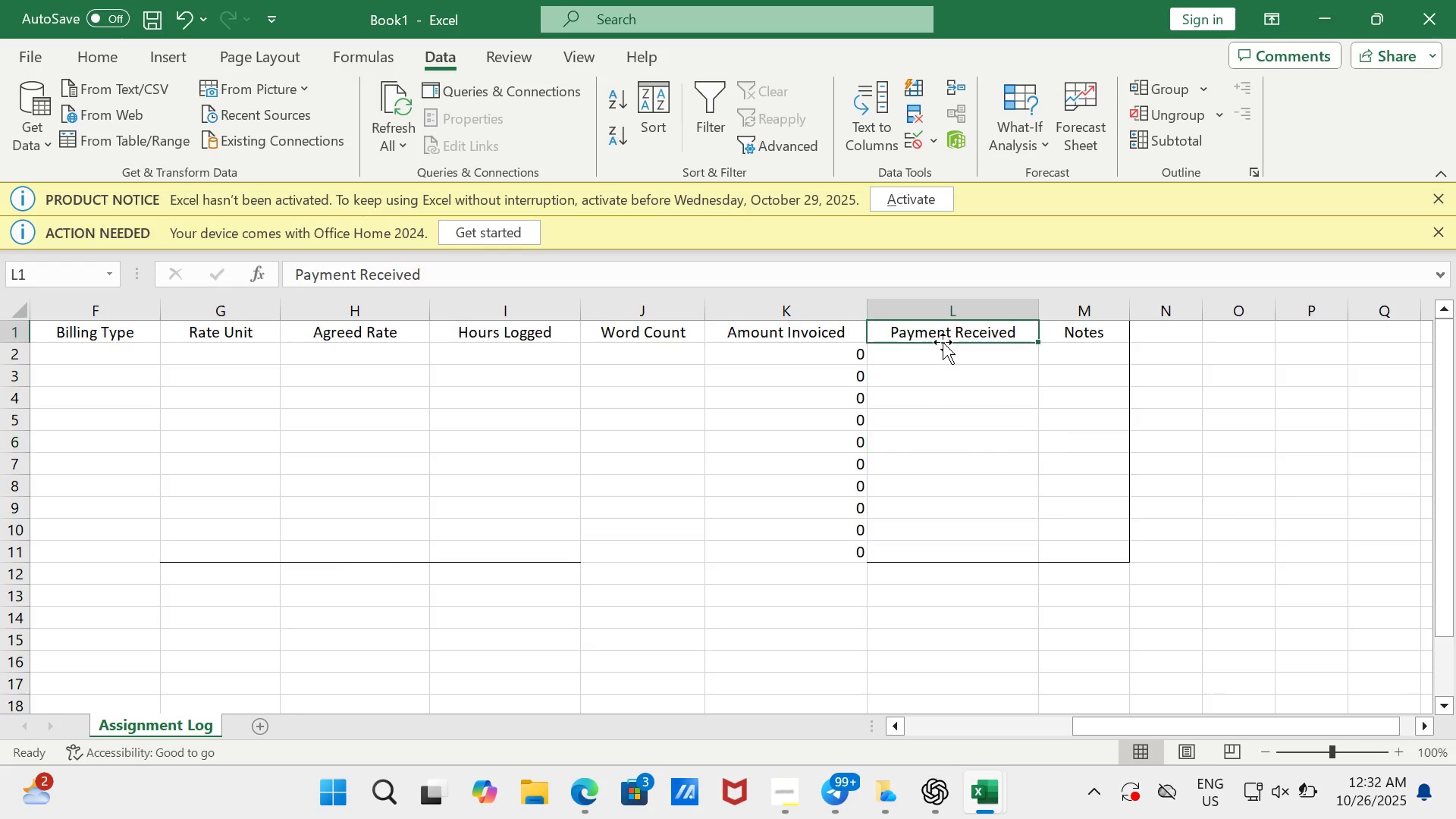 
left_click([943, 342])
 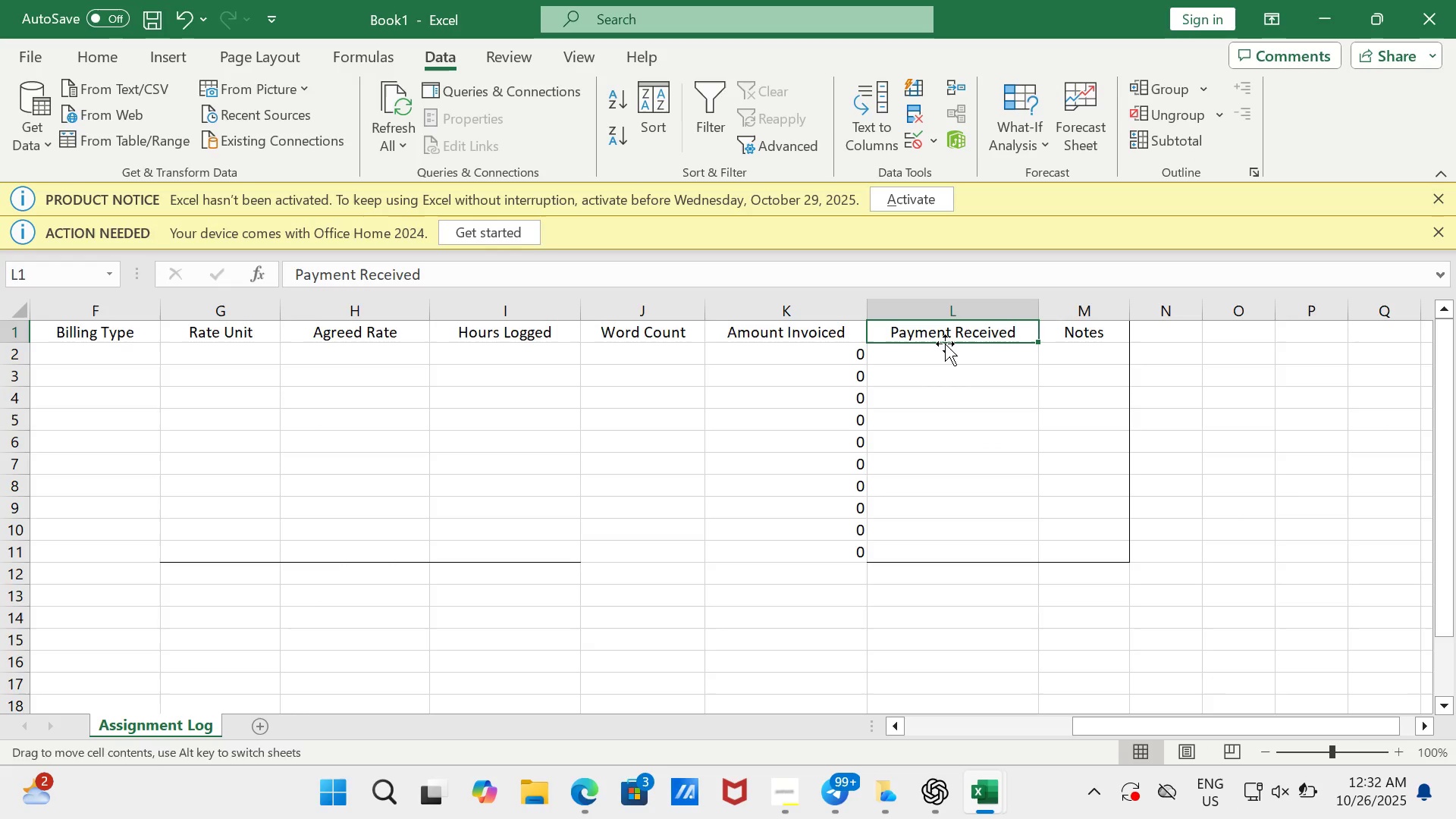 
left_click([945, 344])
 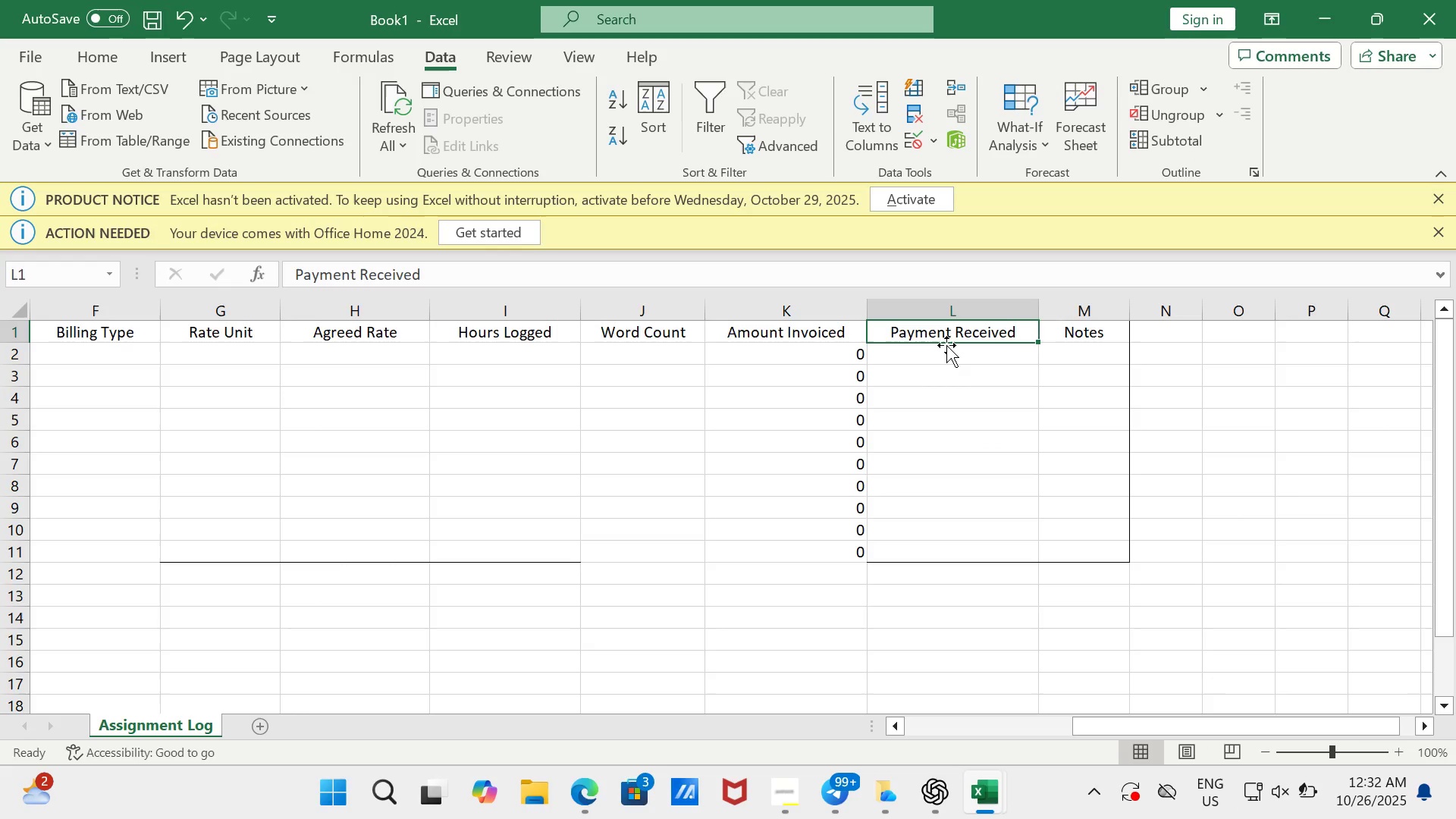 
left_click([946, 345])
 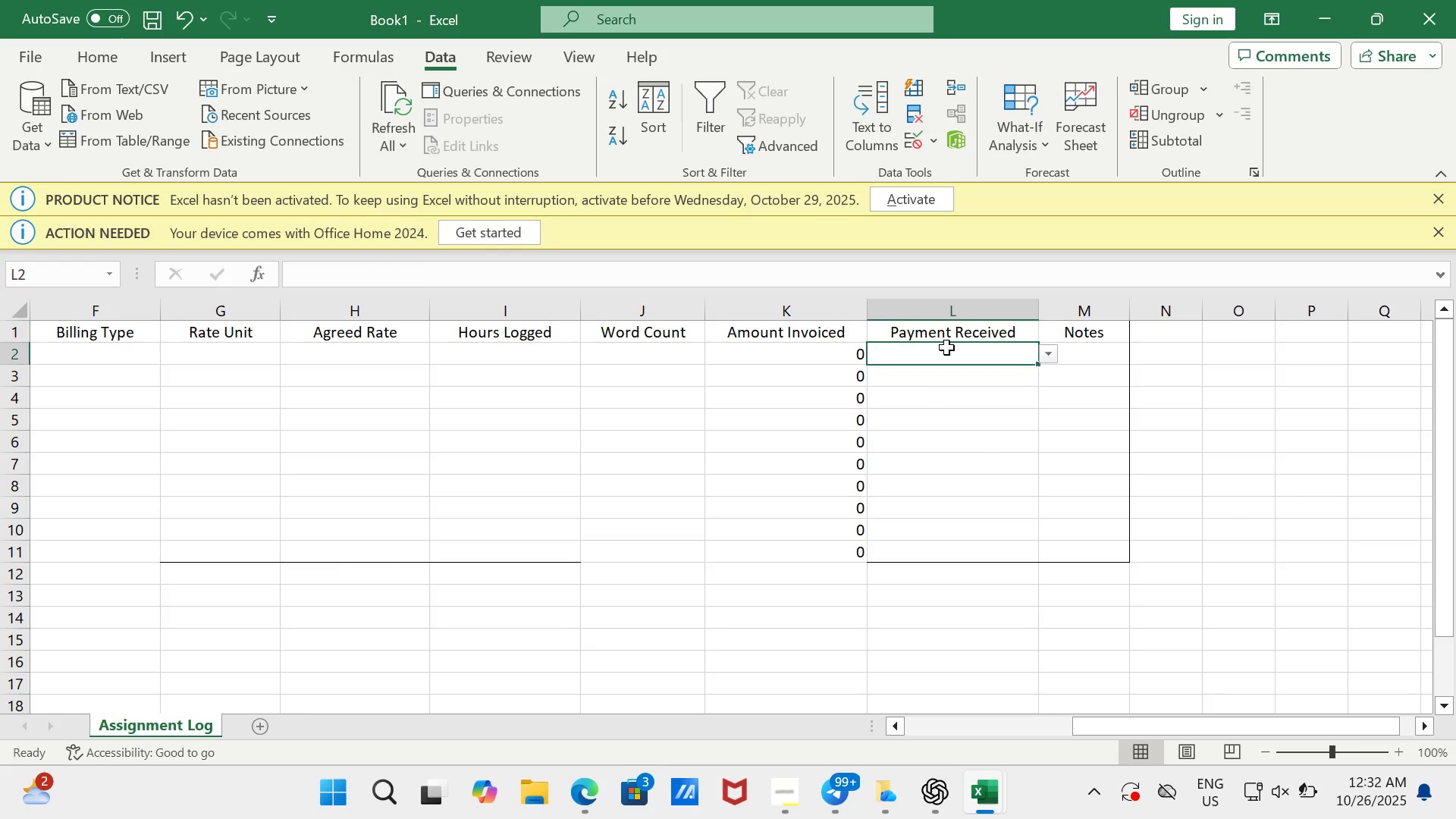 
left_click([946, 347])
 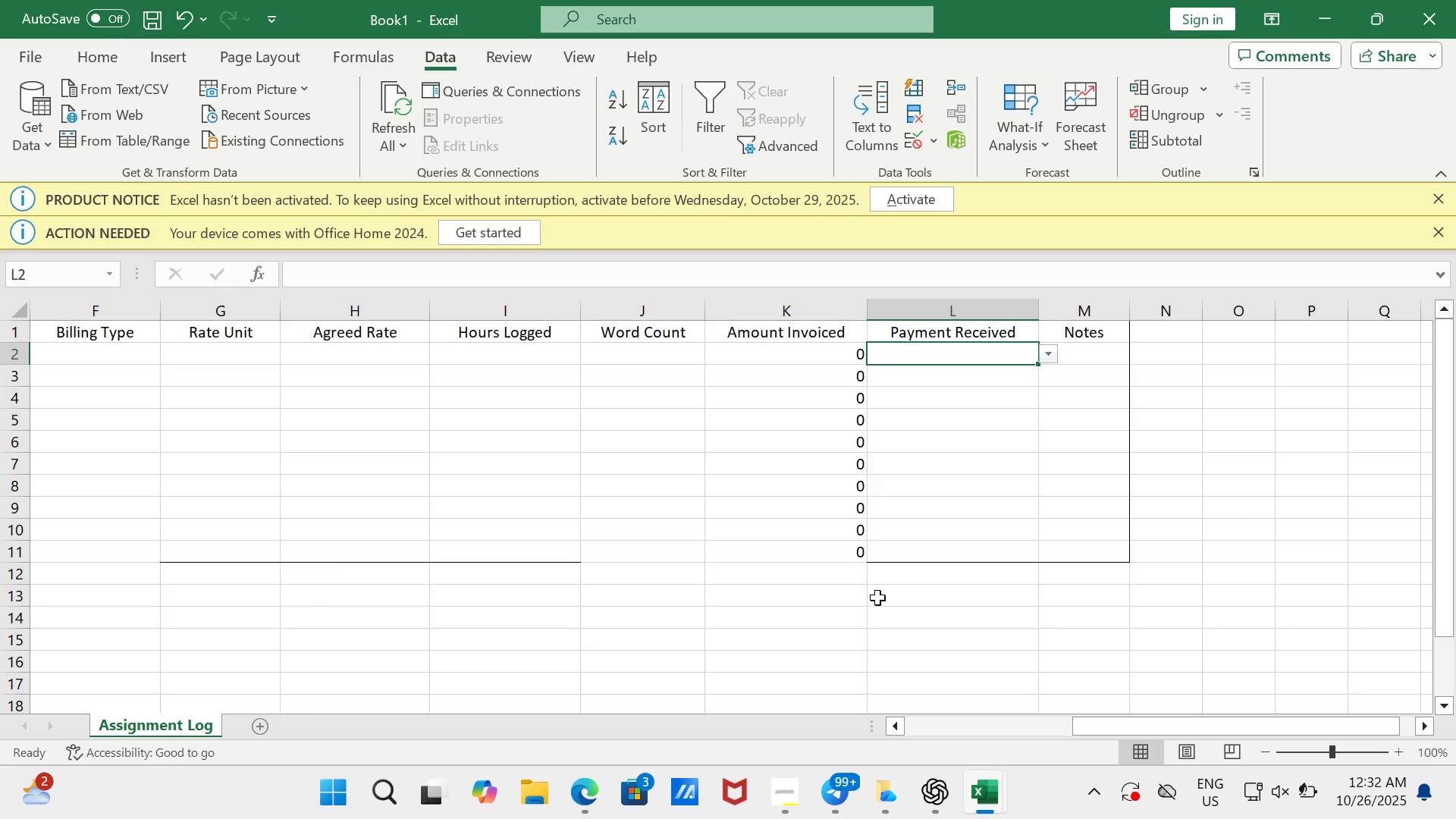 
left_click([877, 598])
 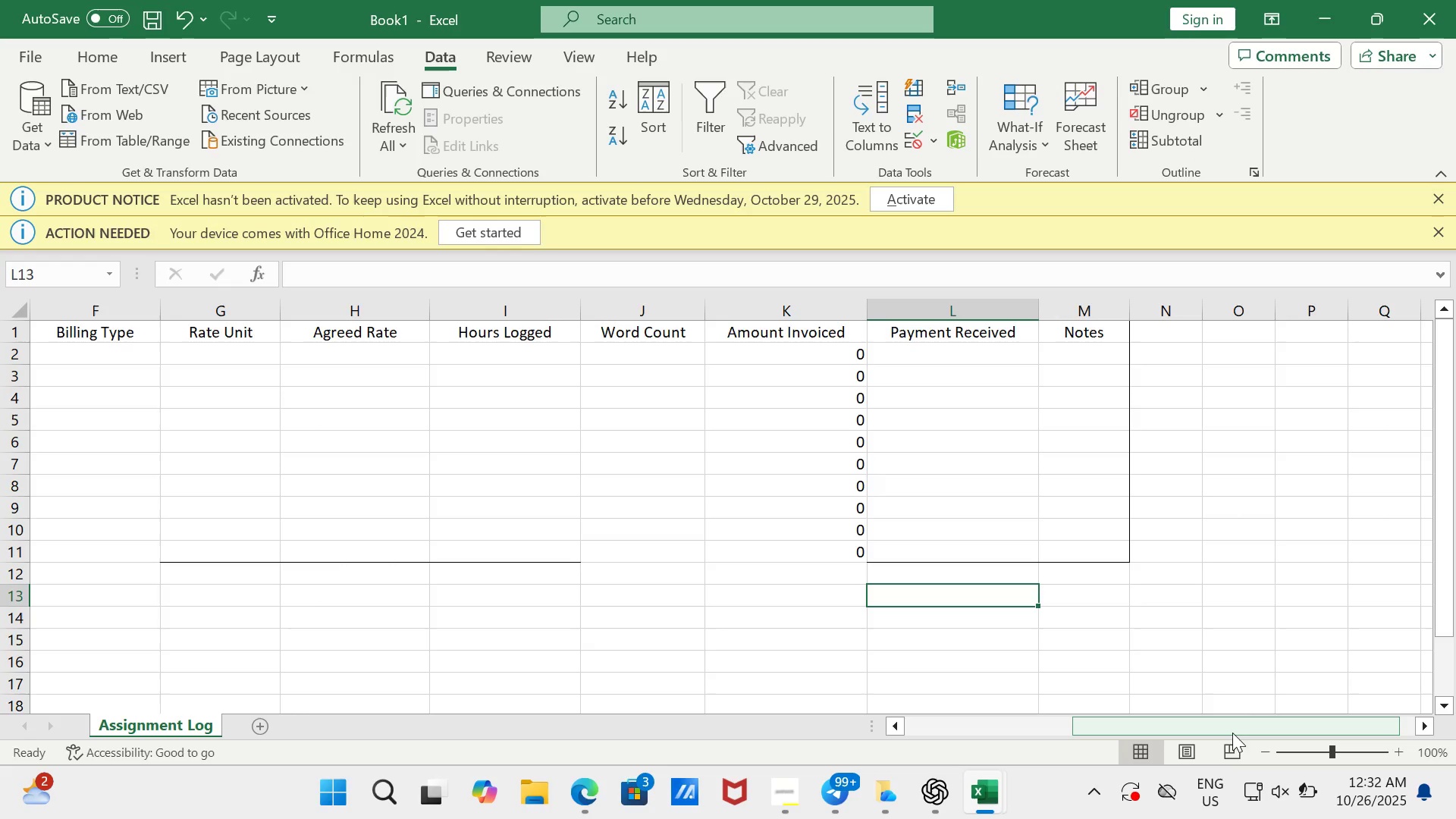 
left_click_drag(start_coordinate=[1232, 729], to_coordinate=[861, 689])
 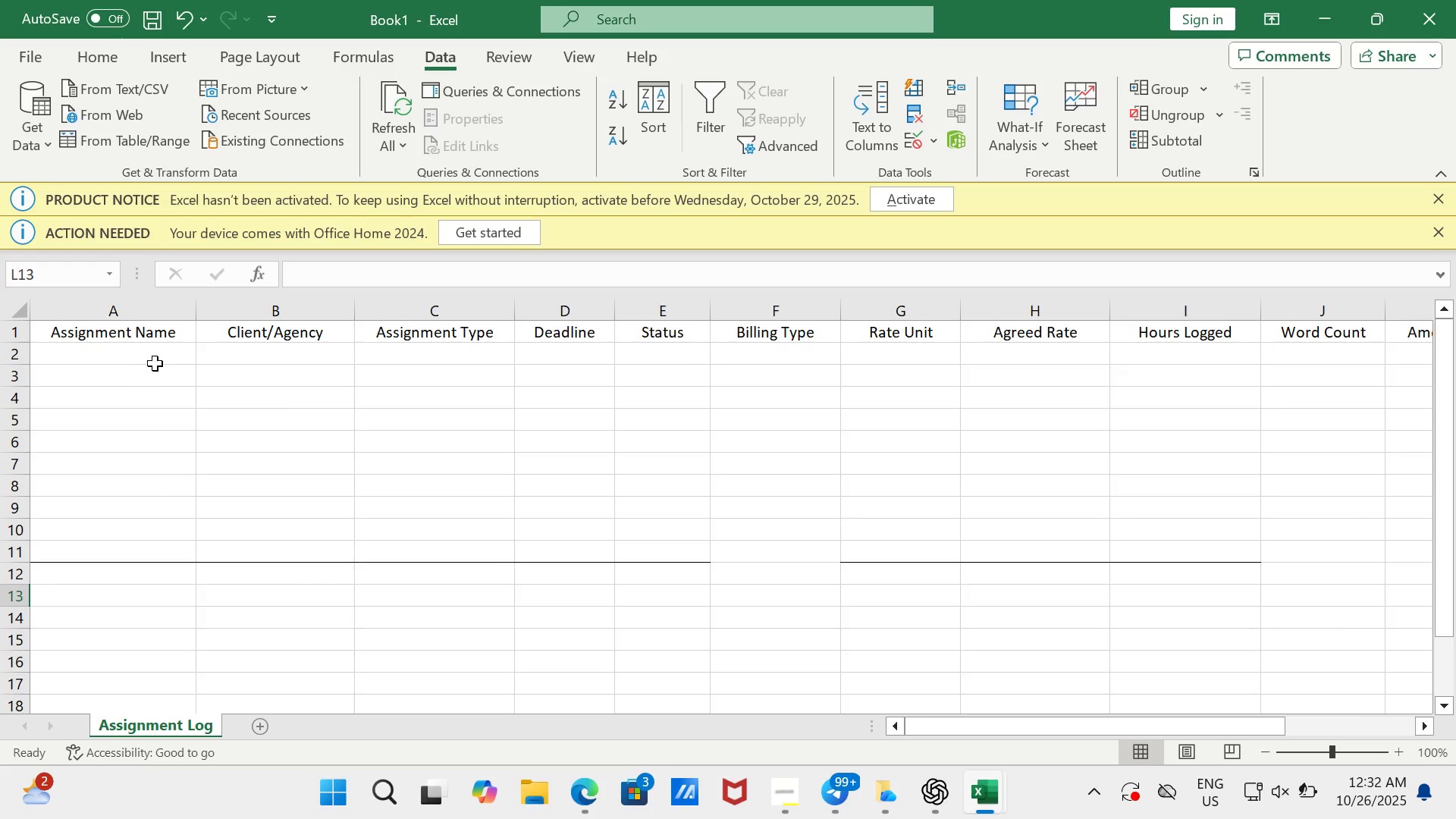 
left_click([155, 363])
 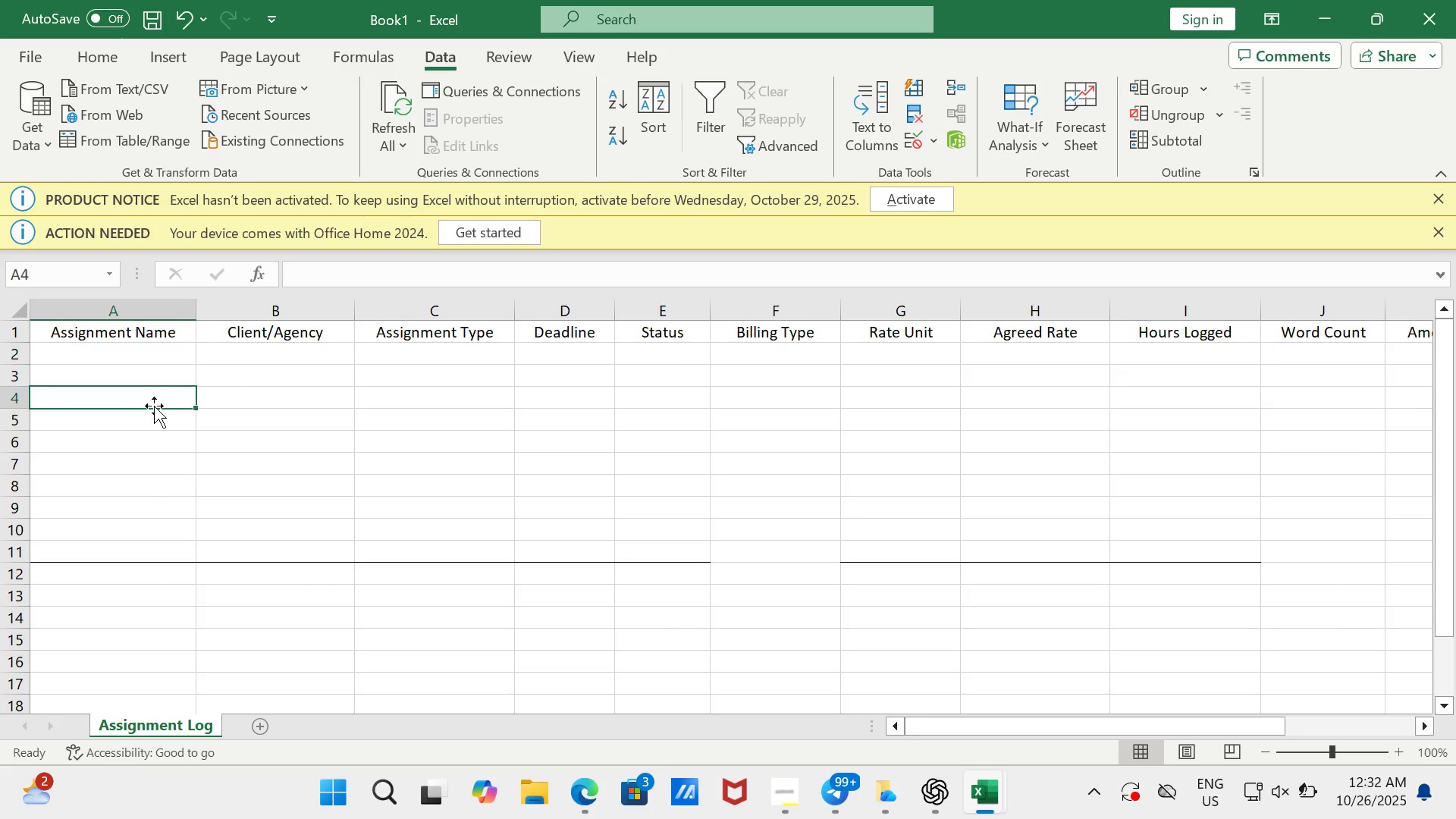 
left_click([154, 406])
 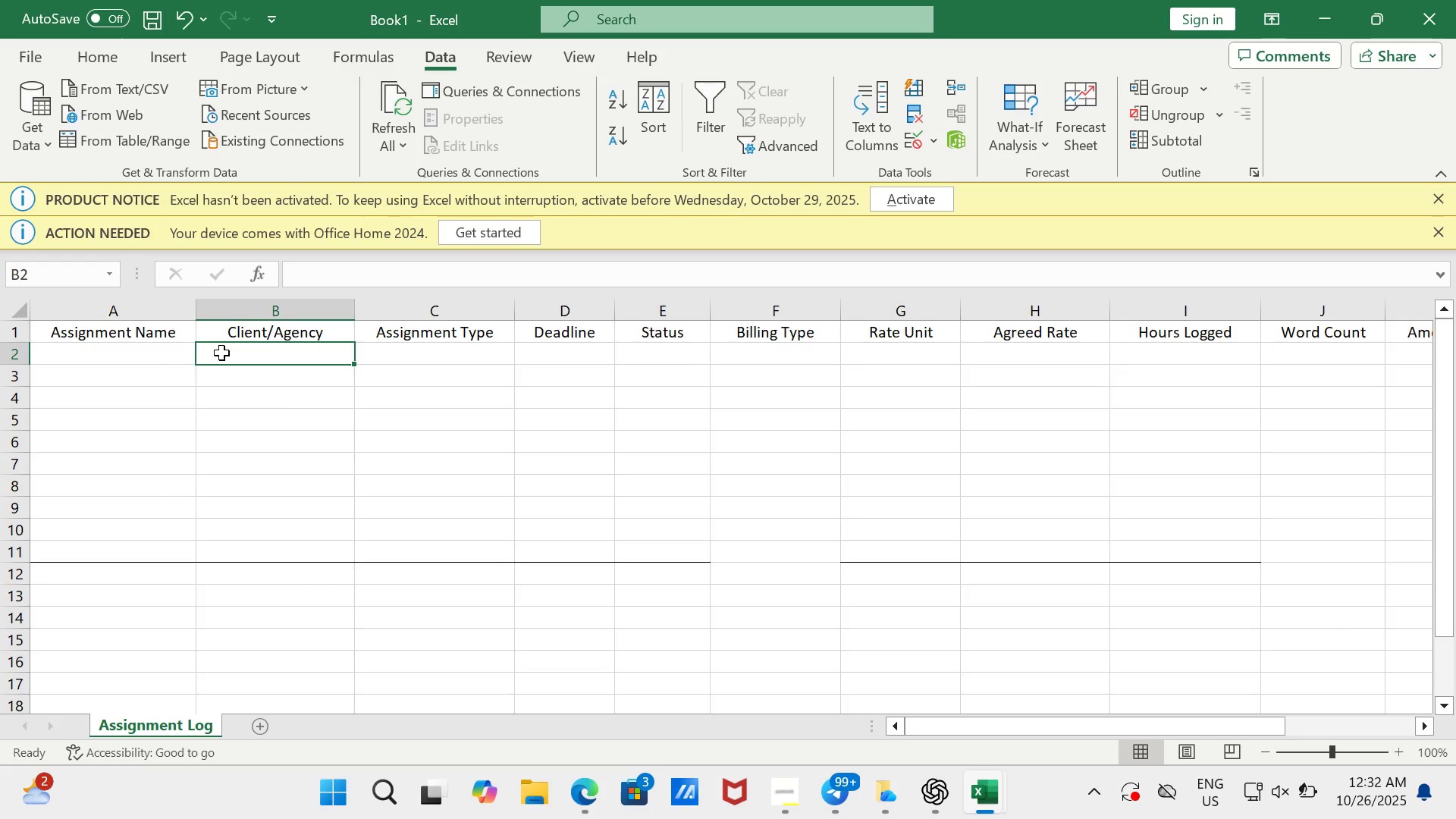 
left_click([221, 353])
 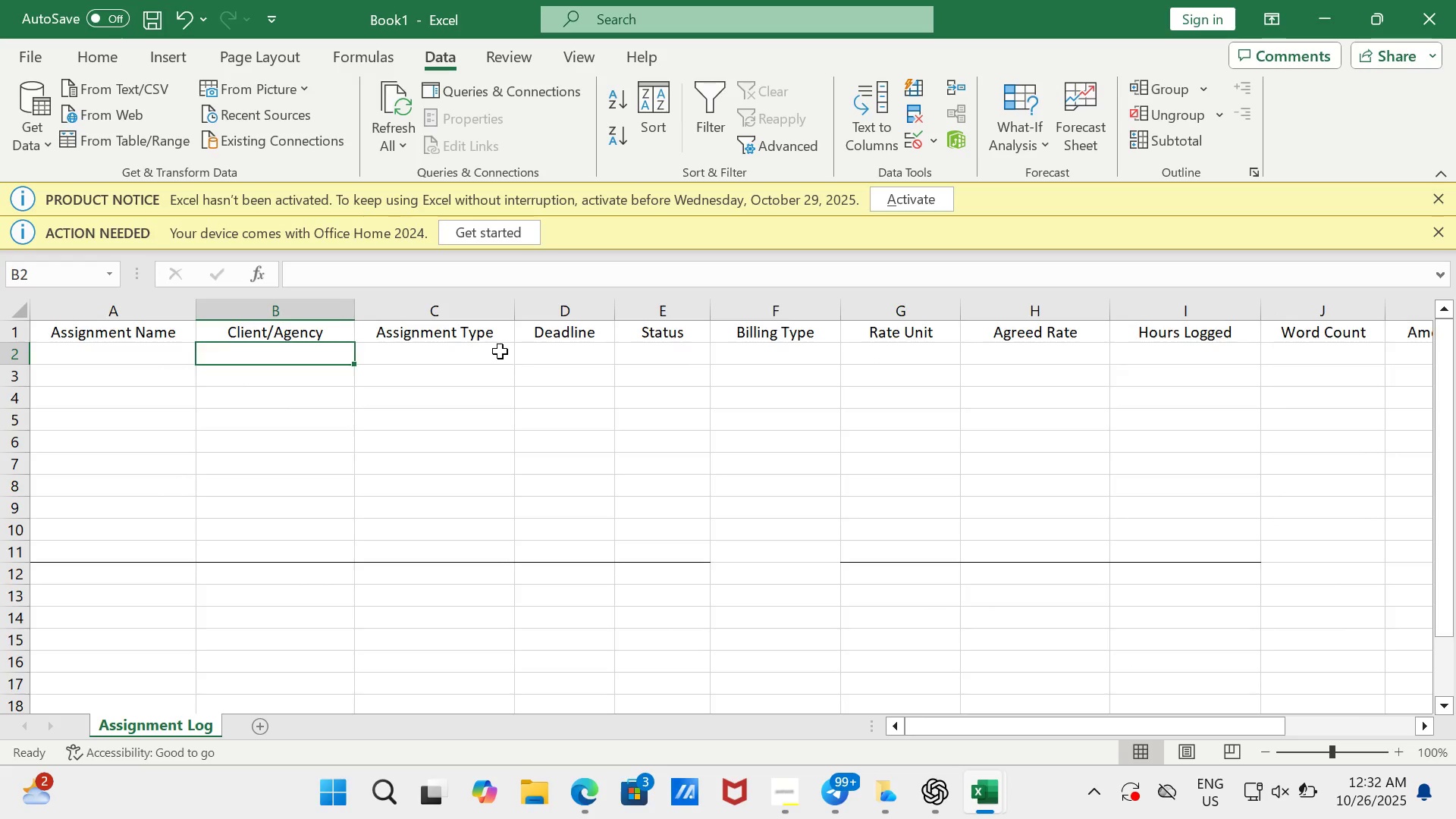 
left_click([500, 351])
 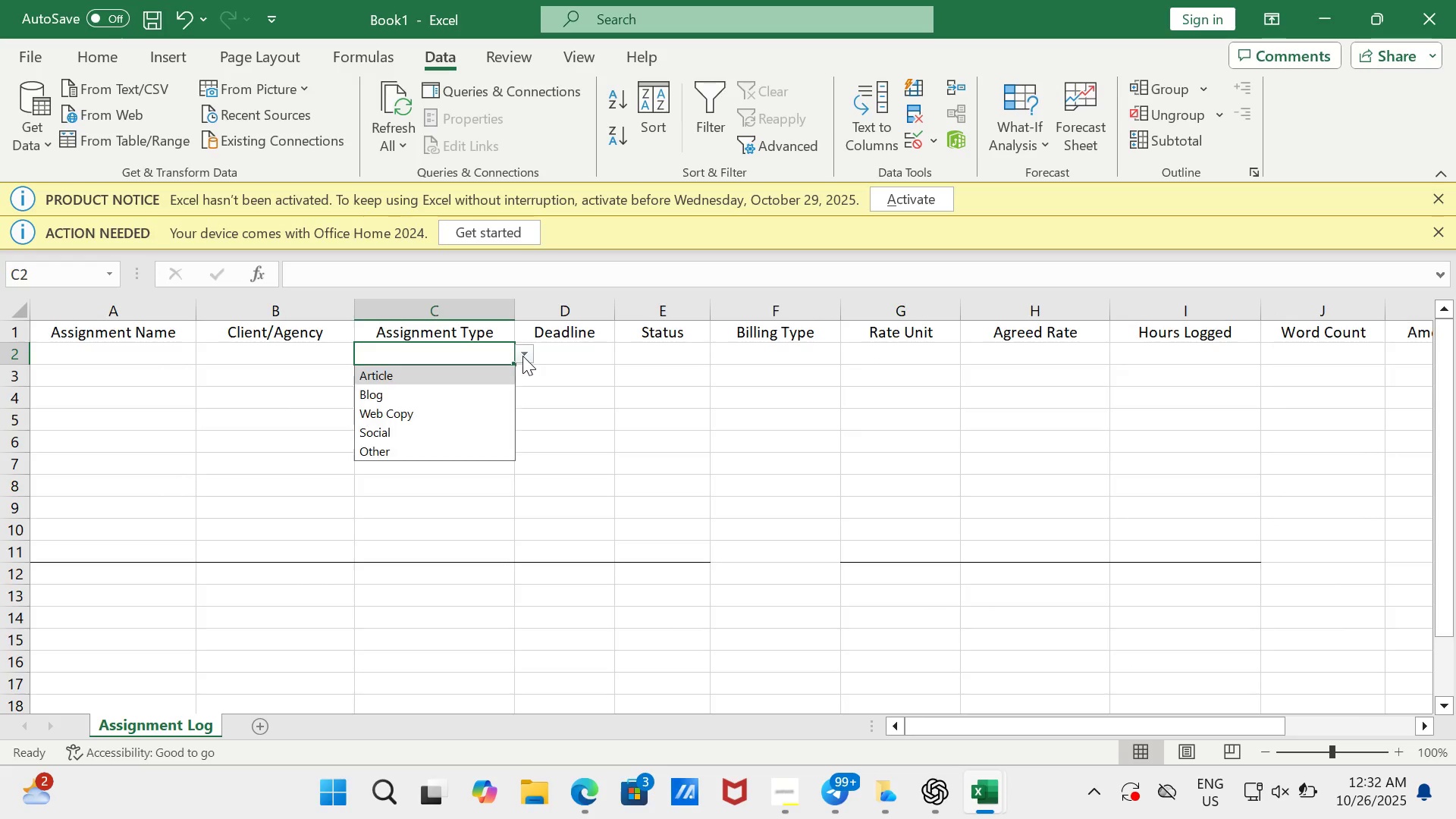 
left_click([522, 356])
 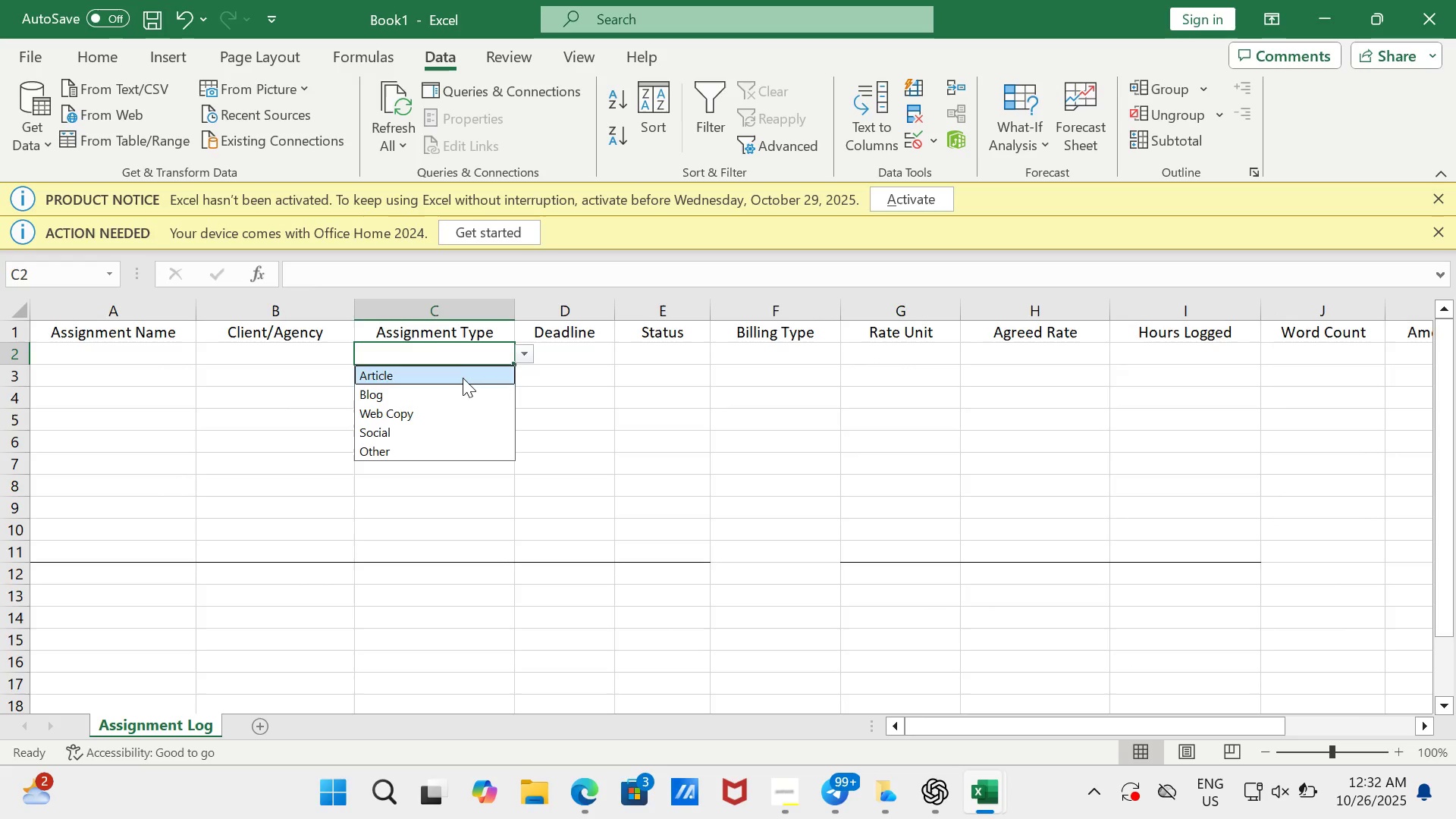 
left_click([463, 378])
 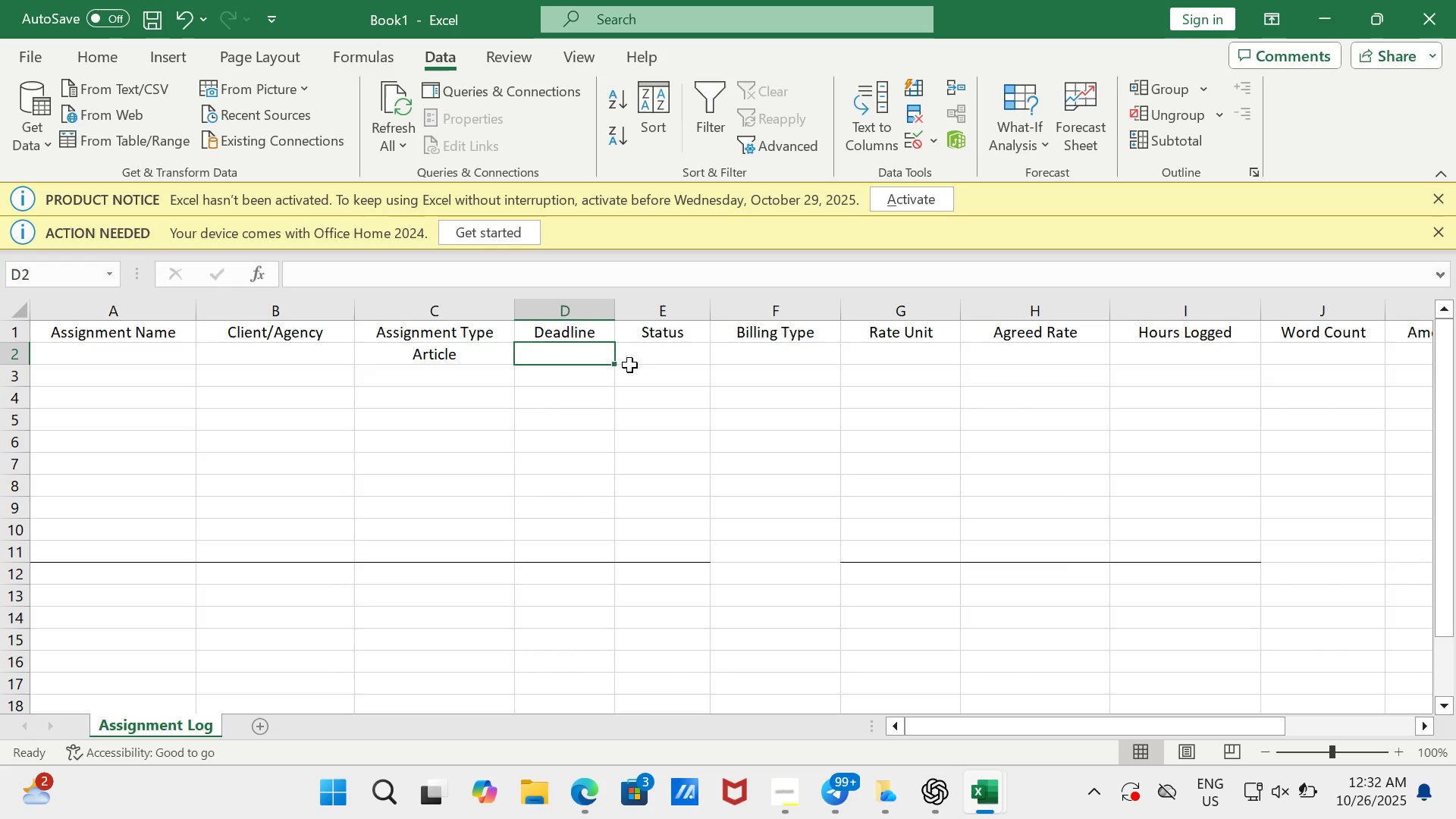 
left_click([648, 358])
 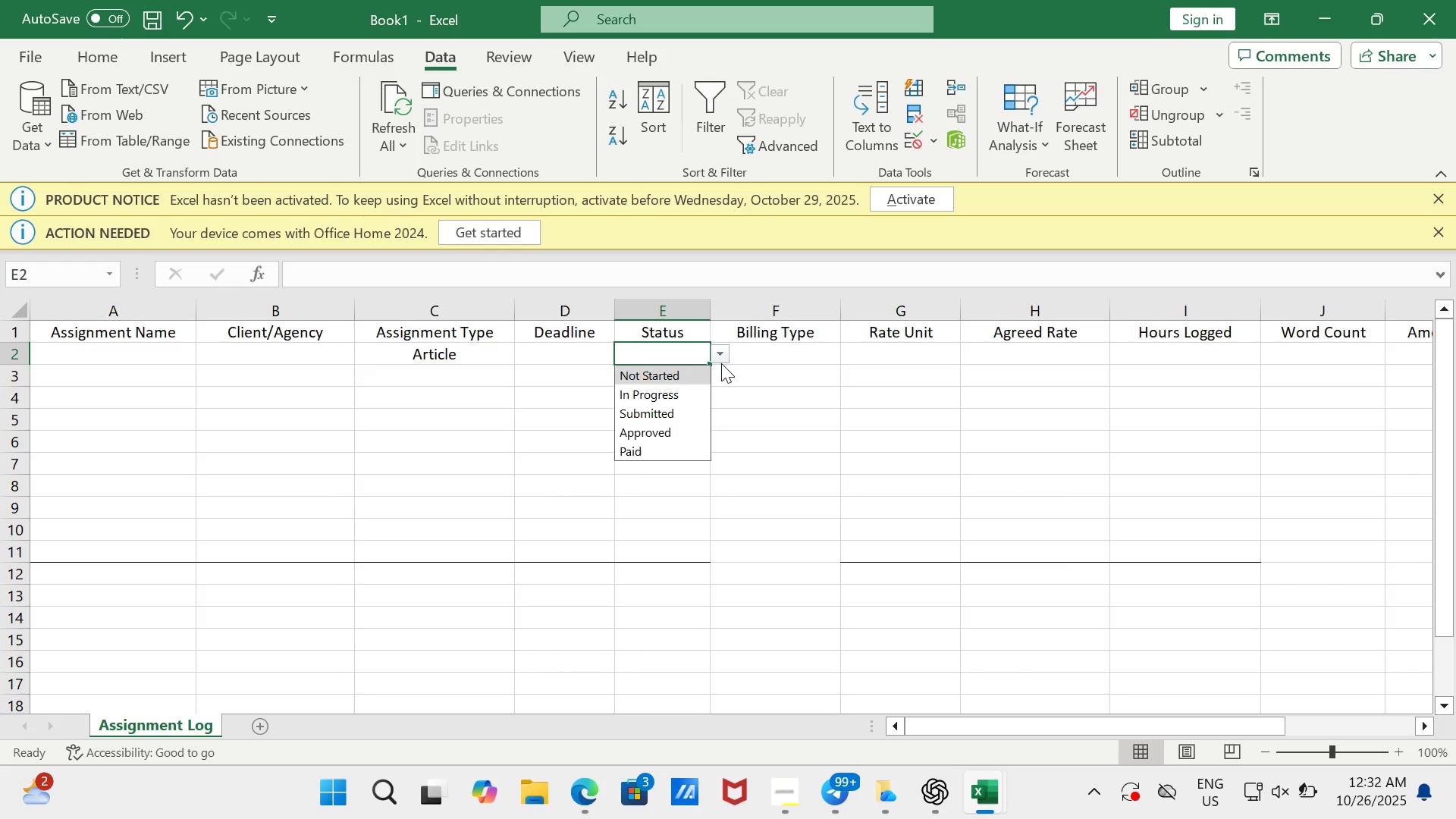 
left_click([721, 363])
 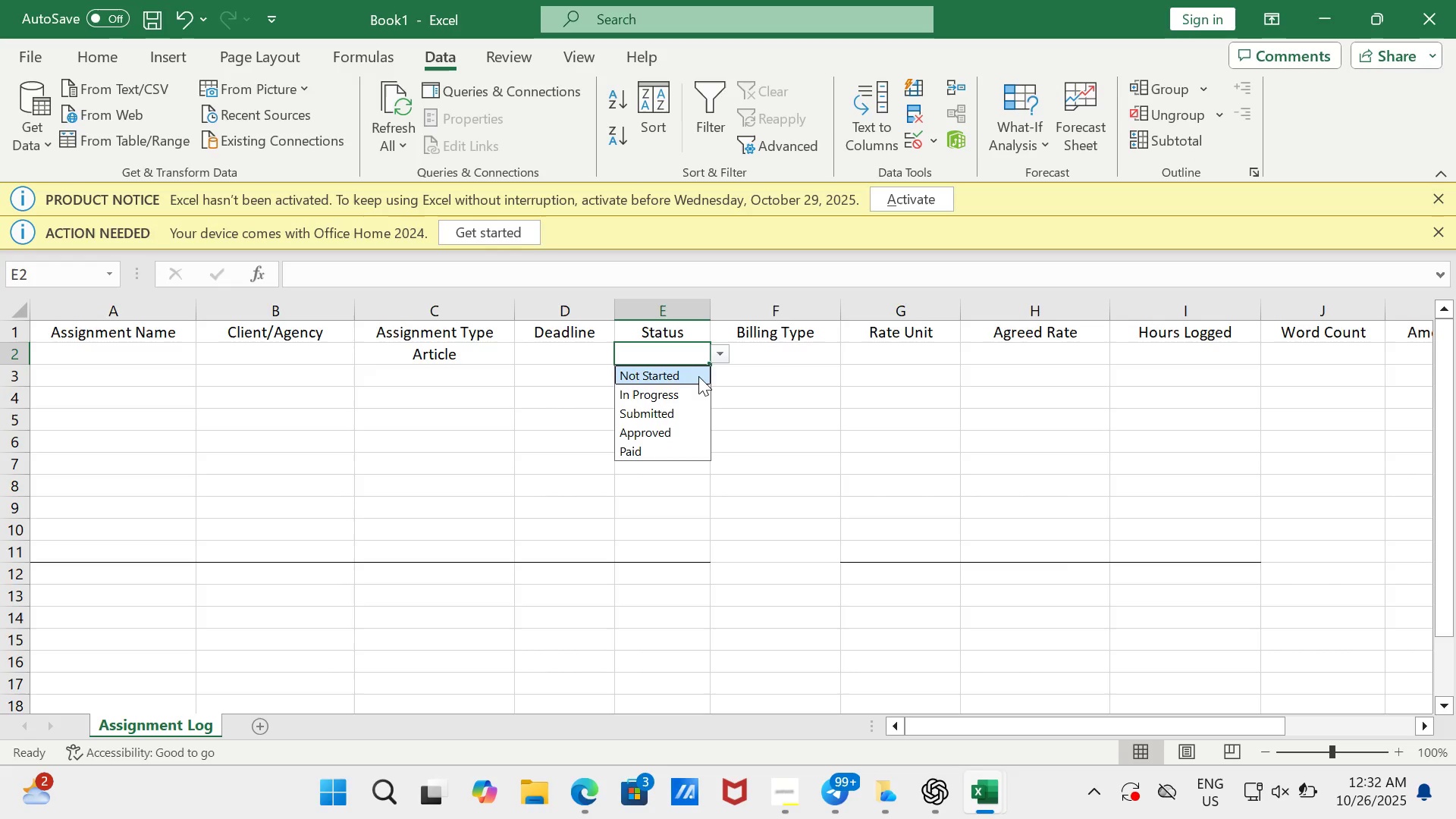 
left_click([698, 376])
 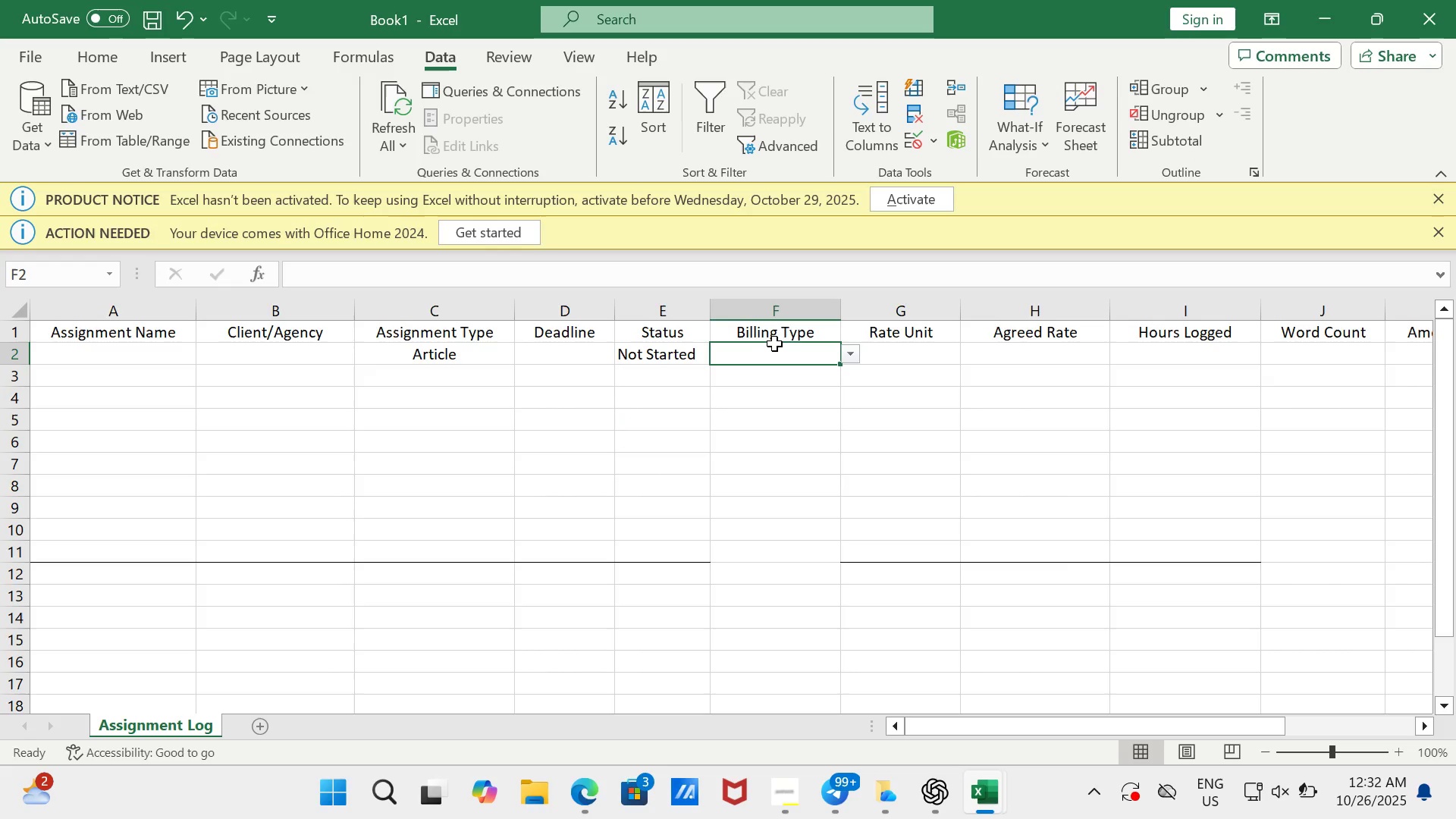 
left_click([774, 344])
 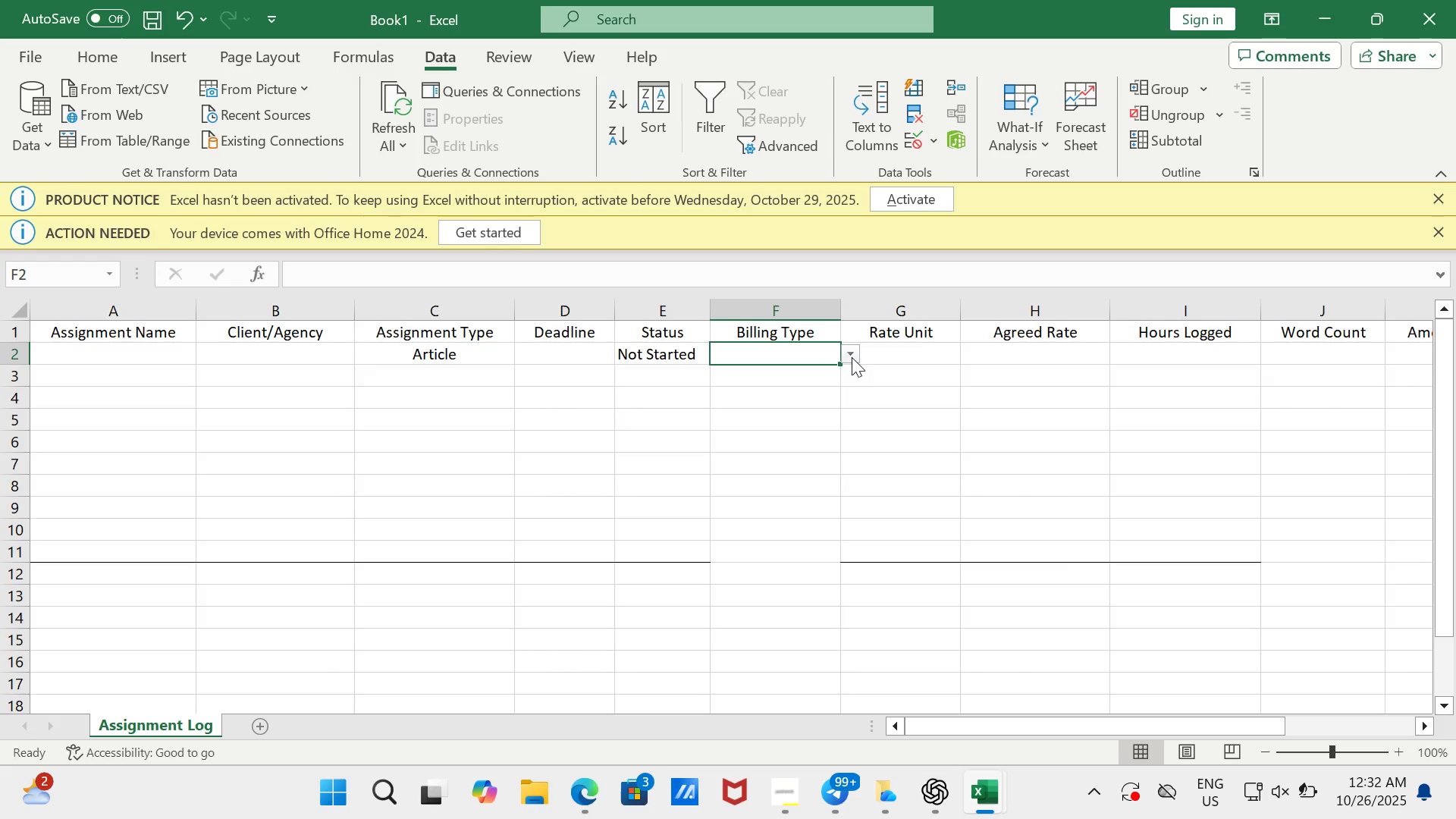 
left_click([852, 357])
 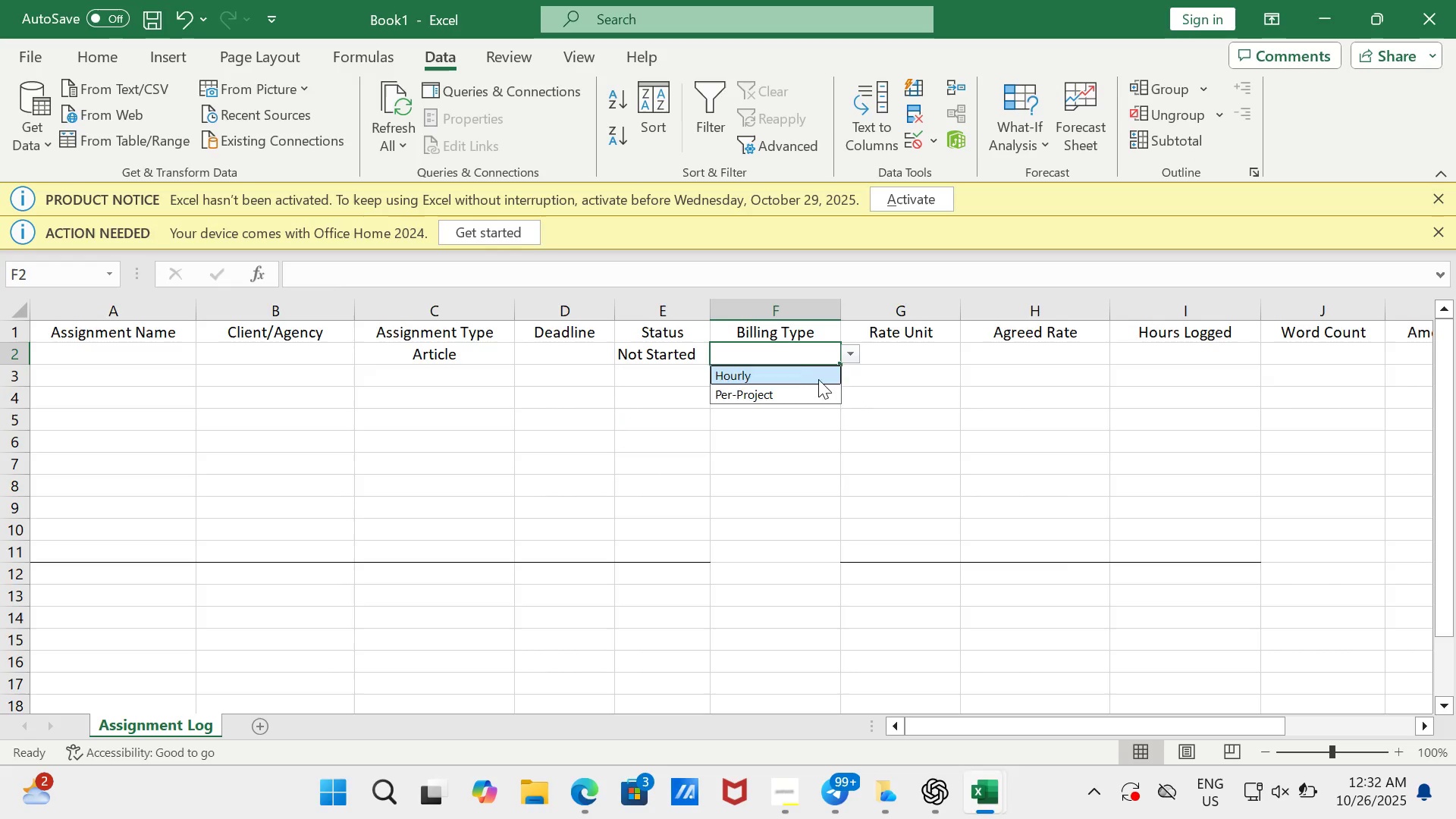 
left_click([818, 379])
 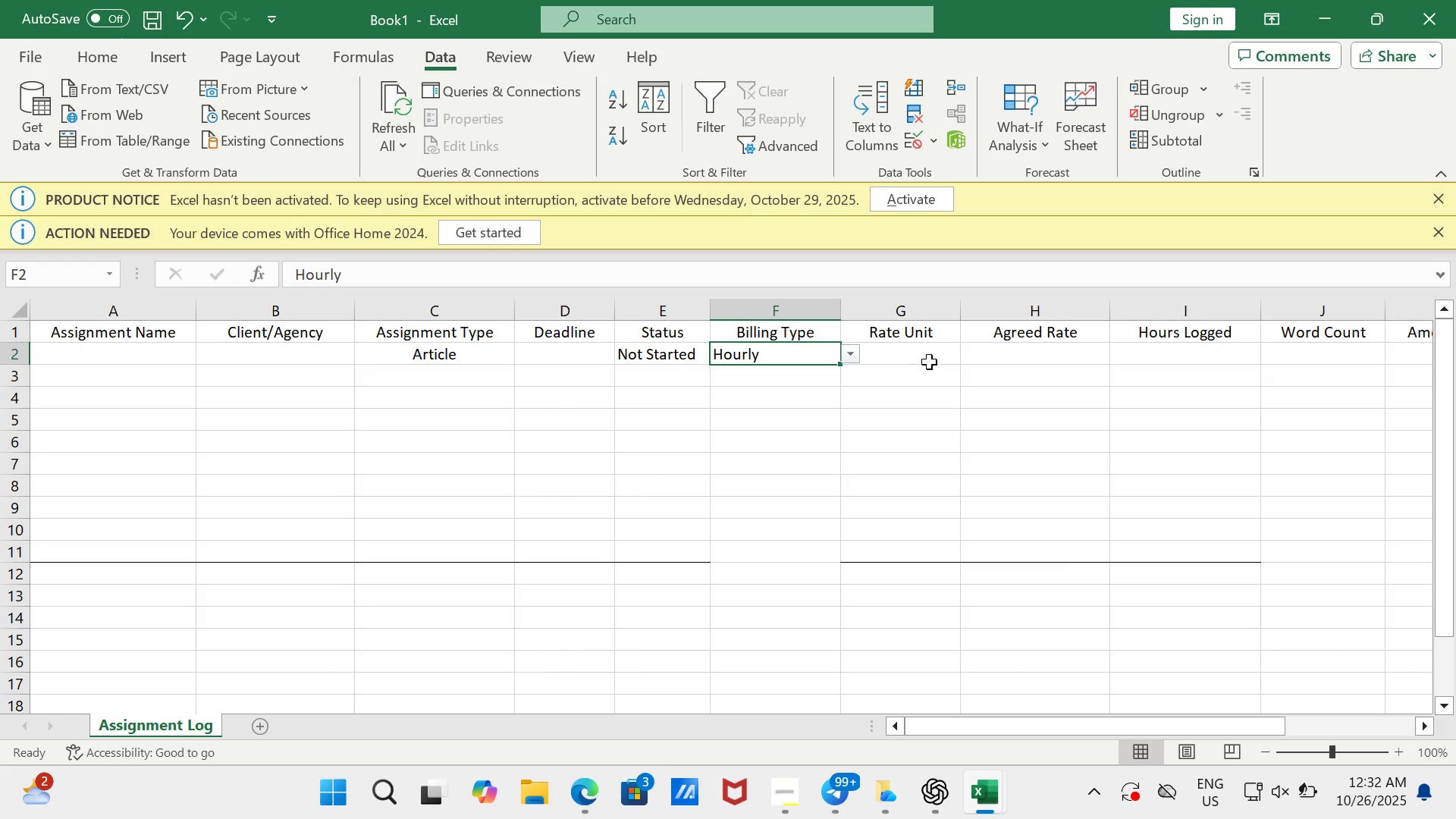 
left_click([929, 362])
 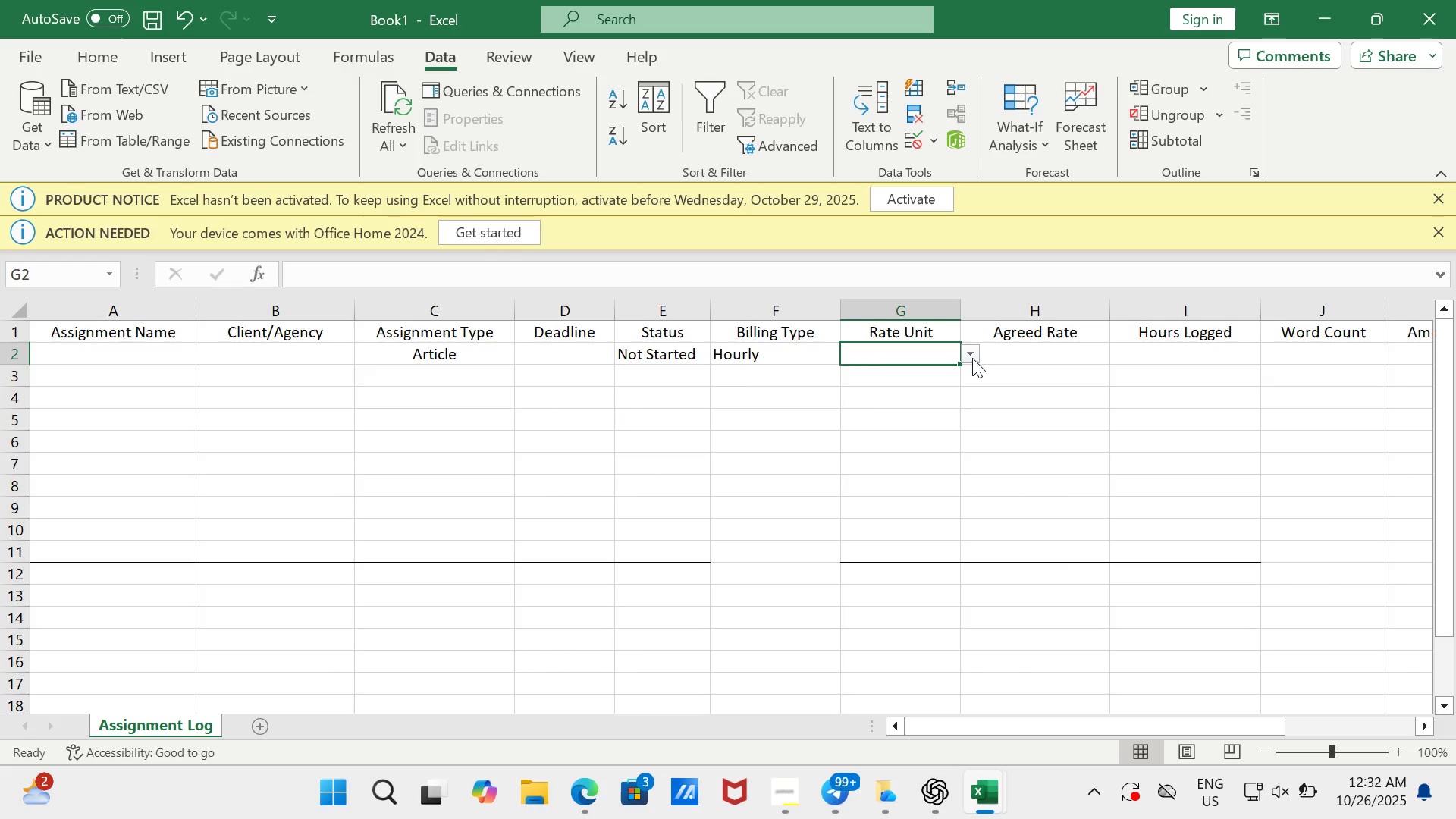 
left_click([972, 358])
 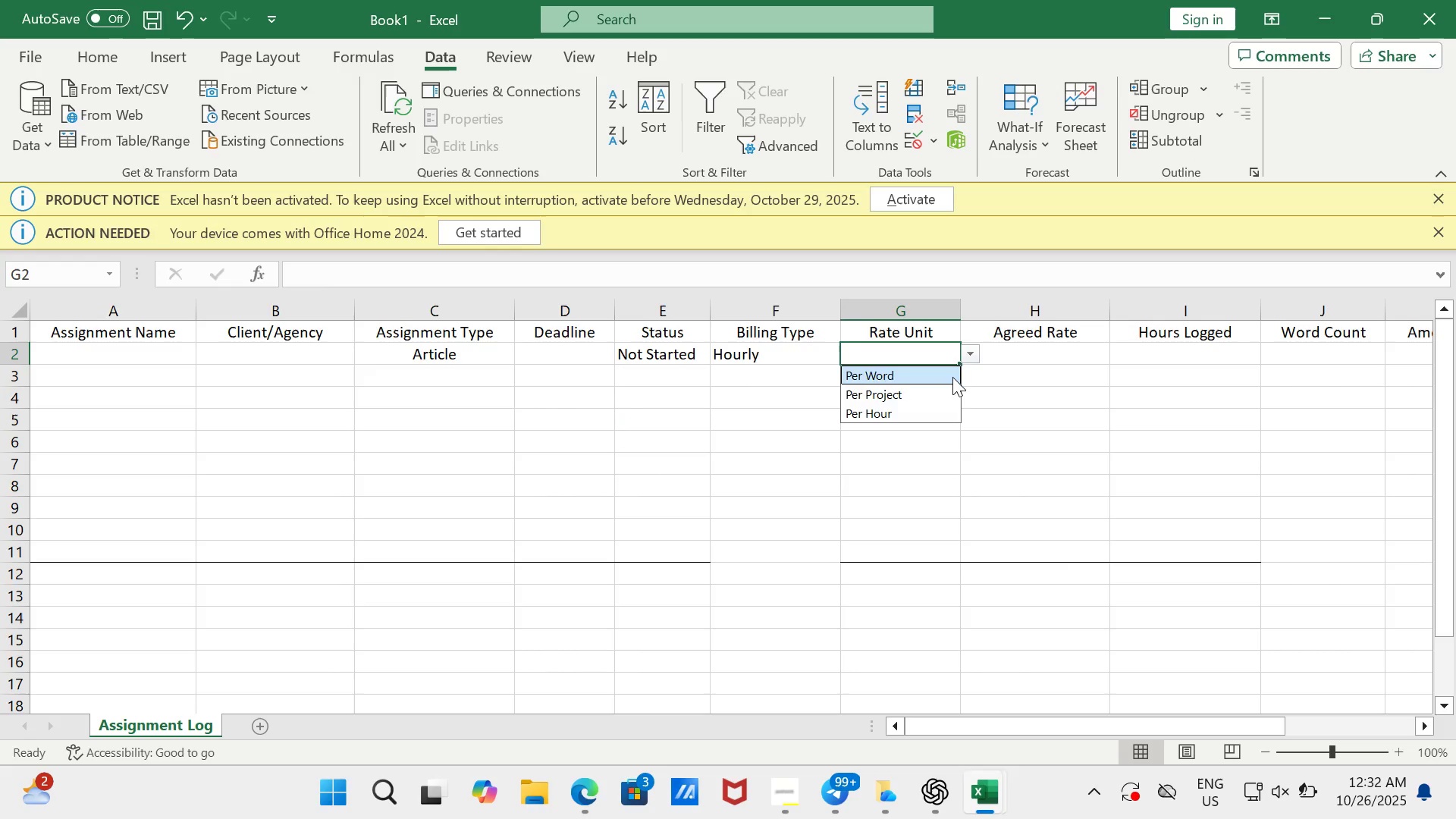 
left_click([952, 377])
 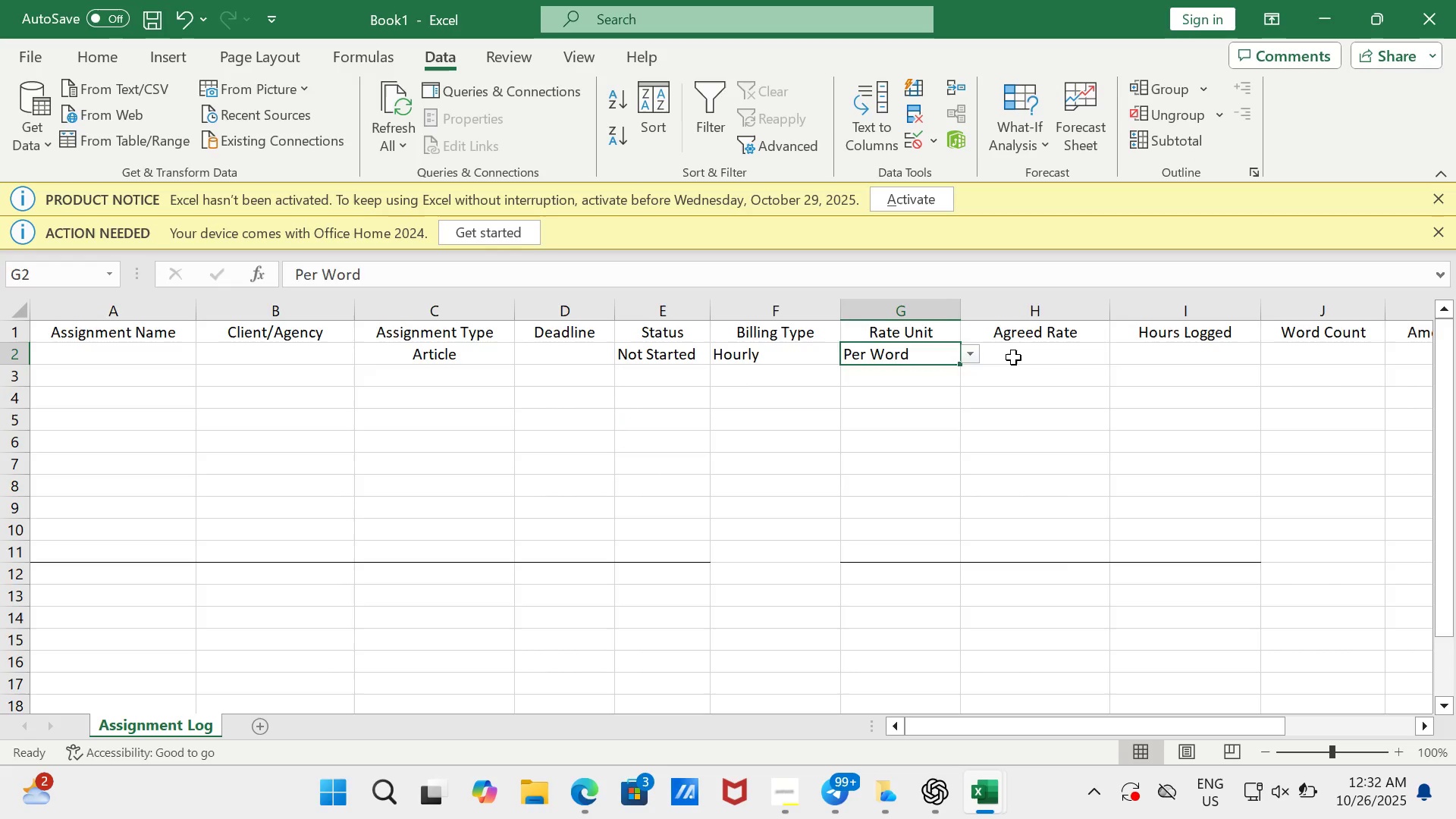 
left_click([1013, 357])
 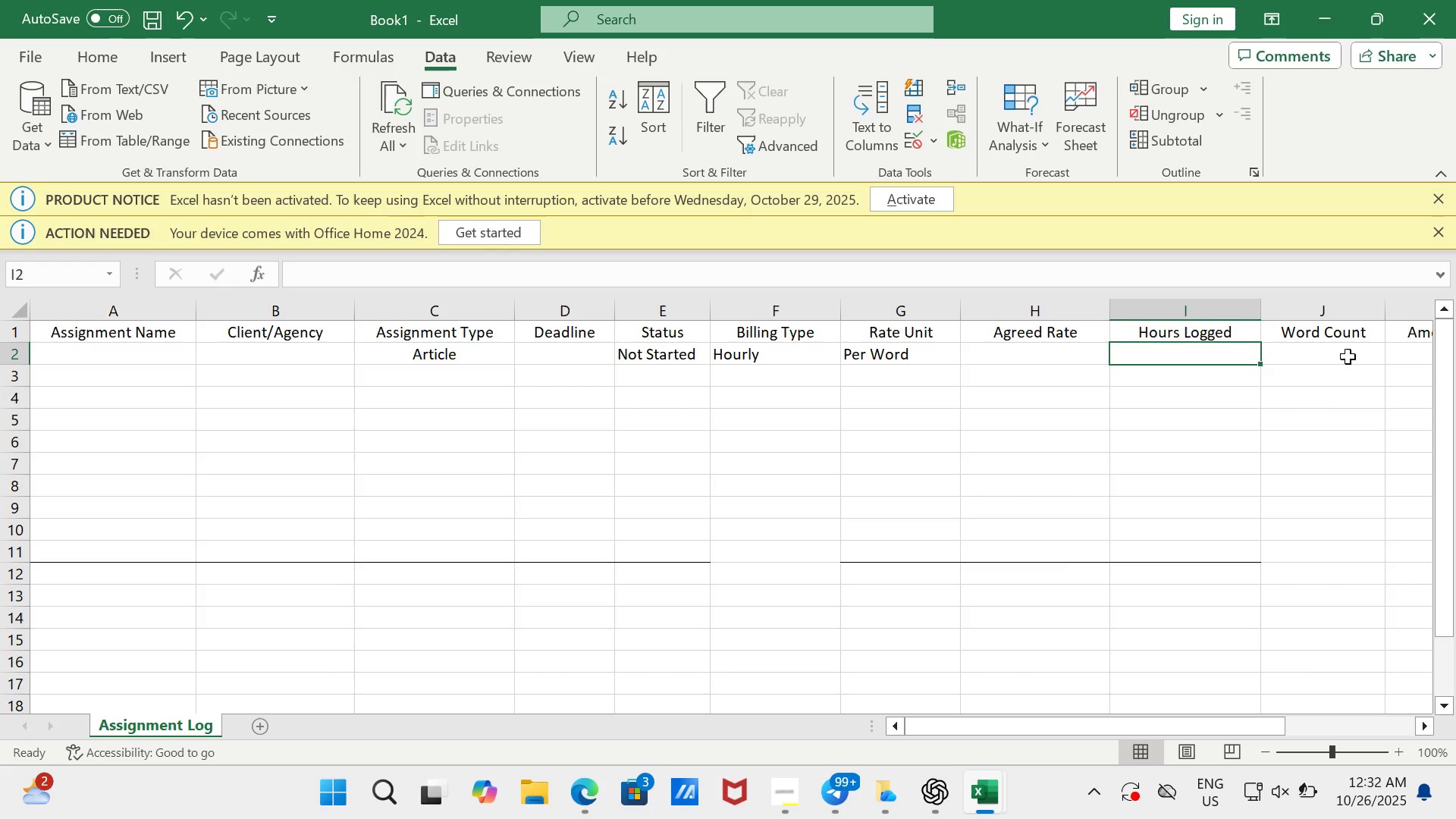 
left_click([1348, 356])
 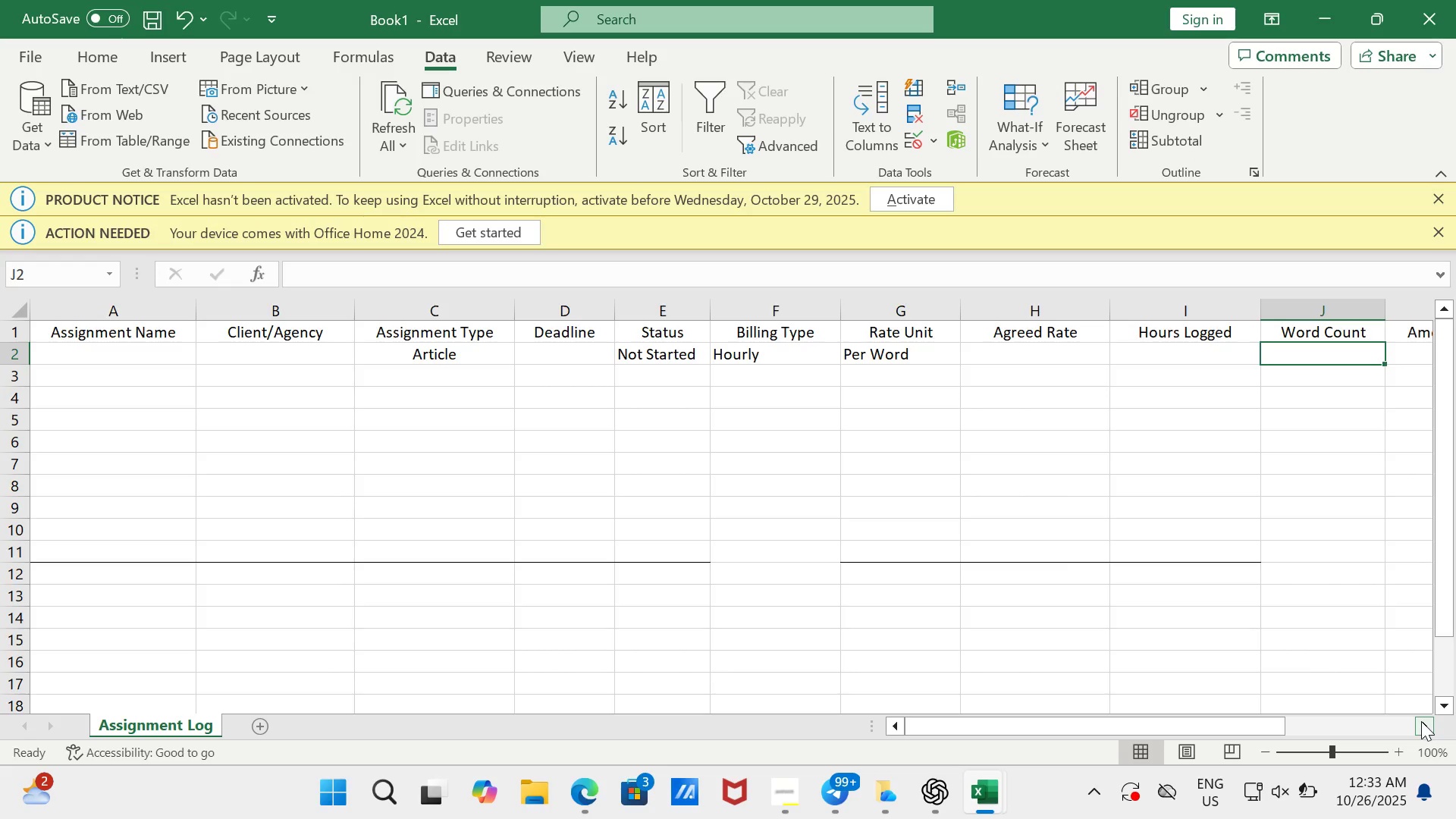 
double_click([1426, 721])
 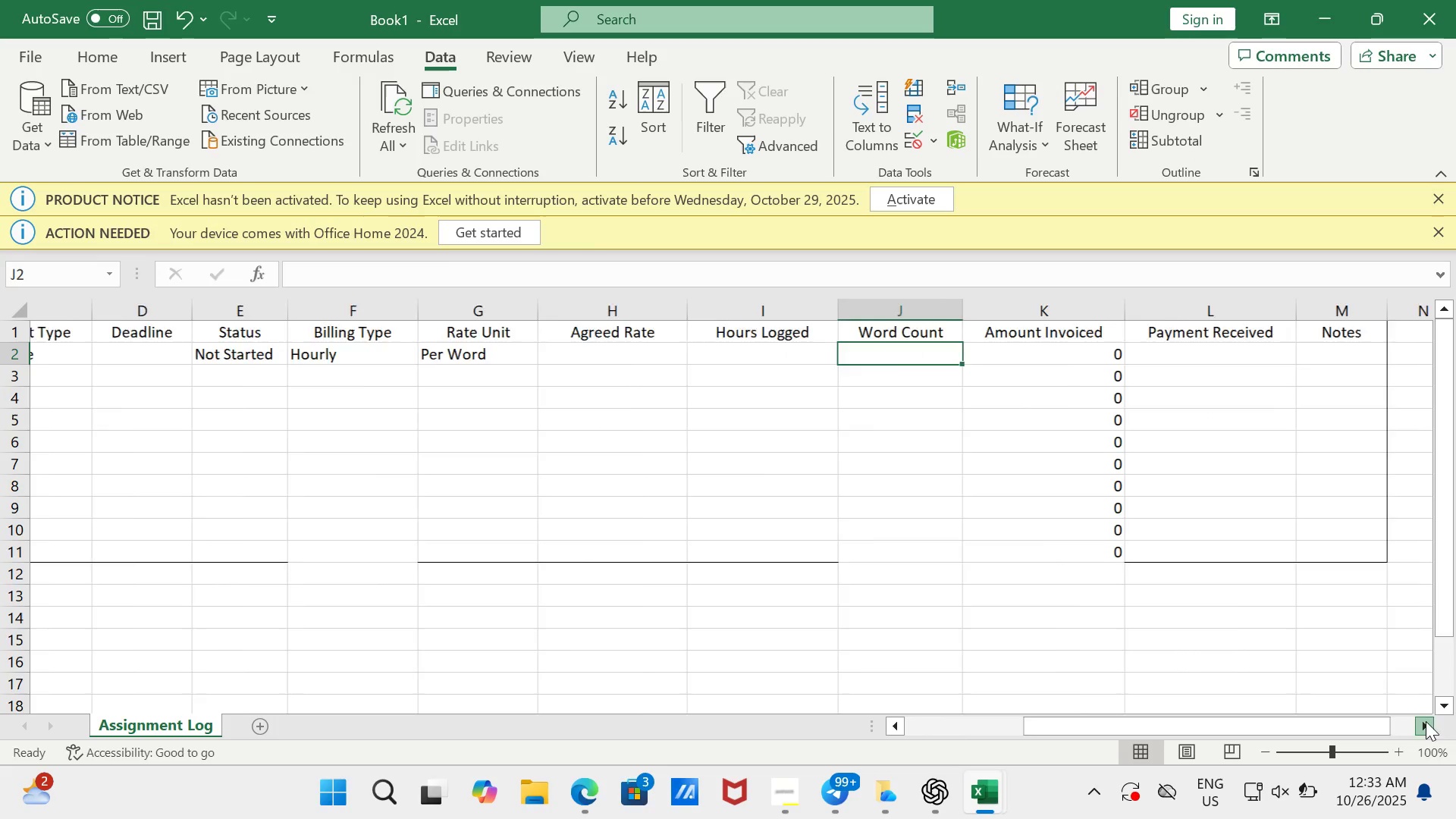 
triple_click([1426, 721])
 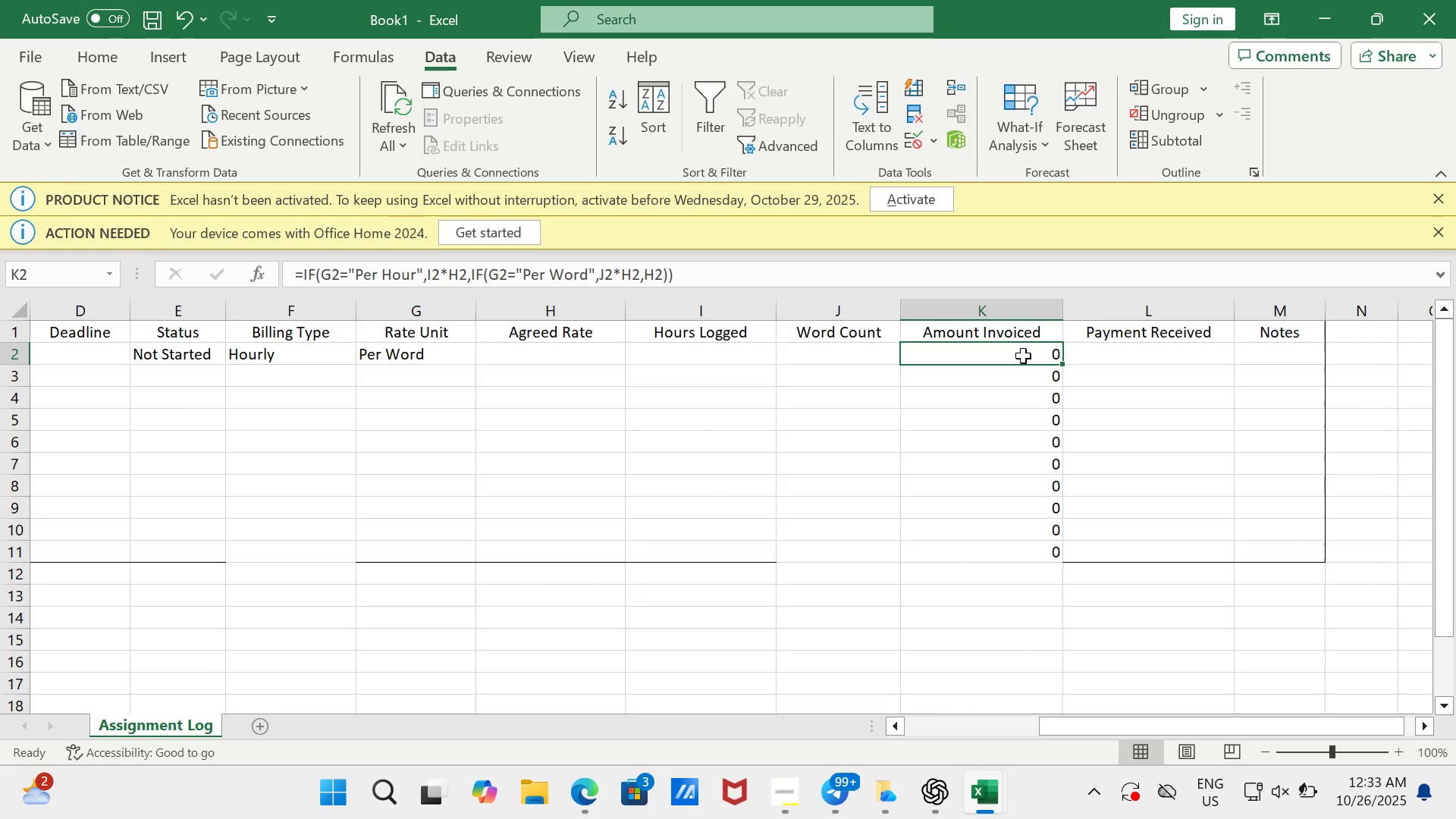 
left_click([1023, 356])
 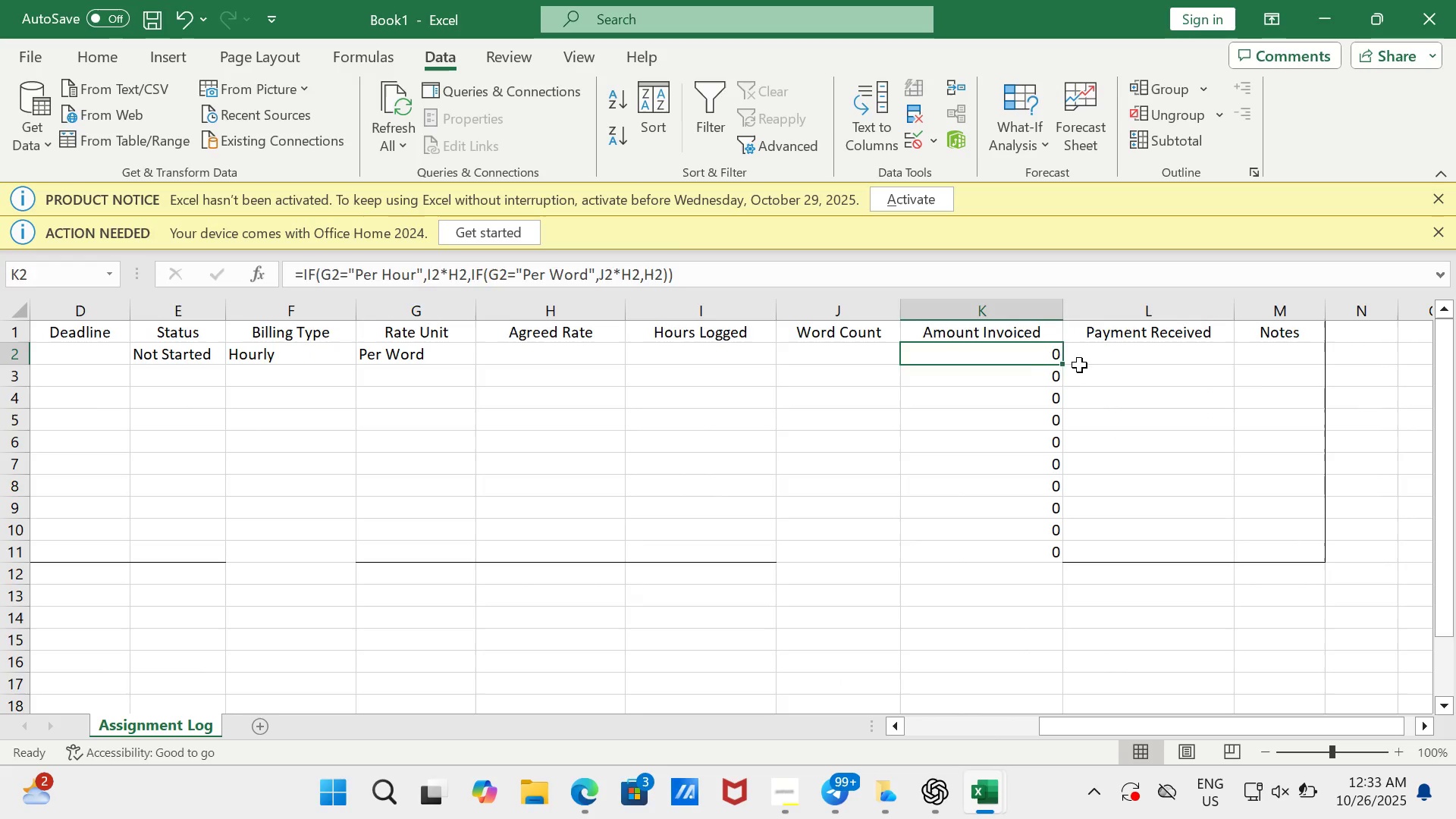 
left_click([1079, 365])
 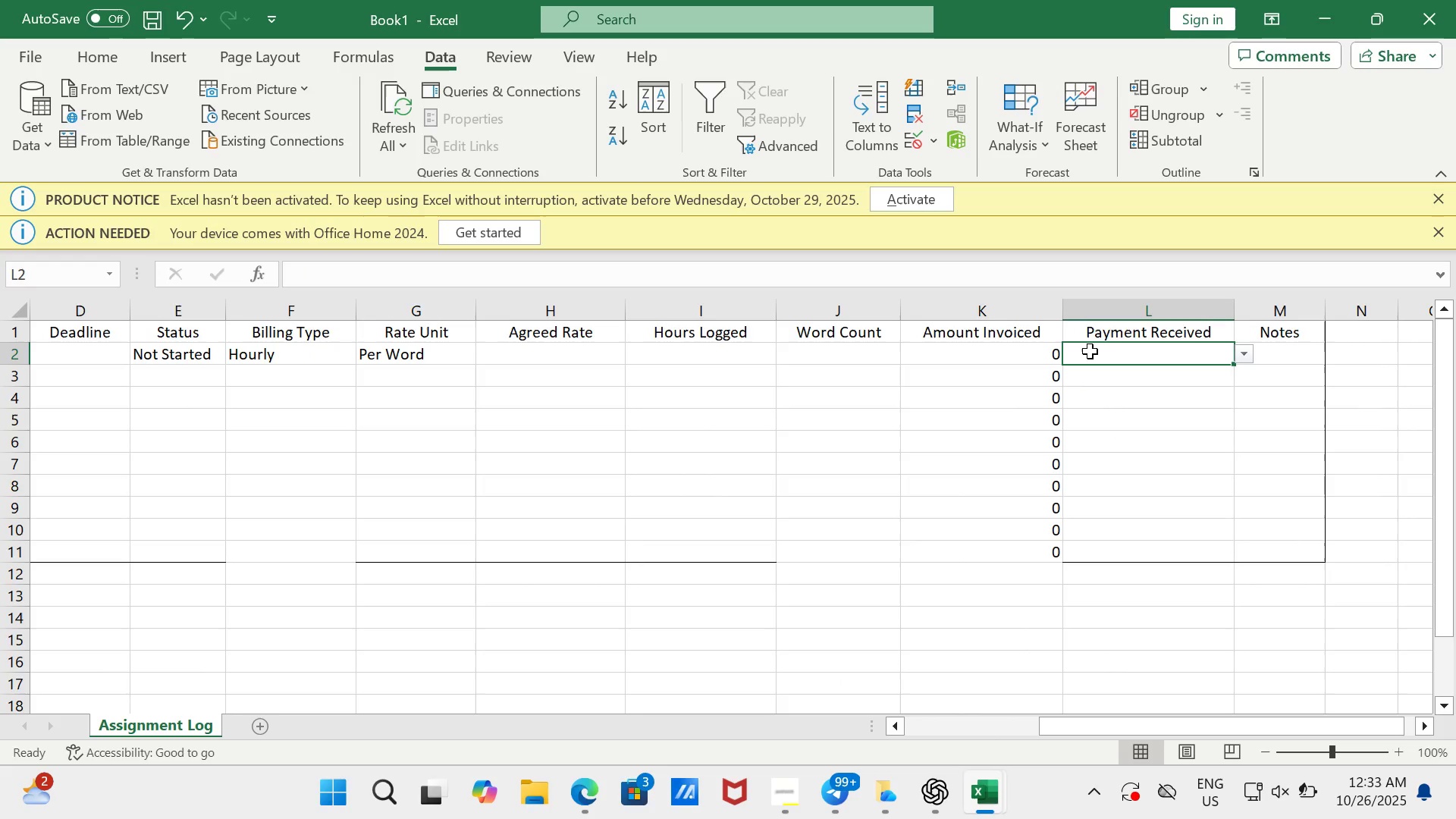 
double_click([1090, 351])
 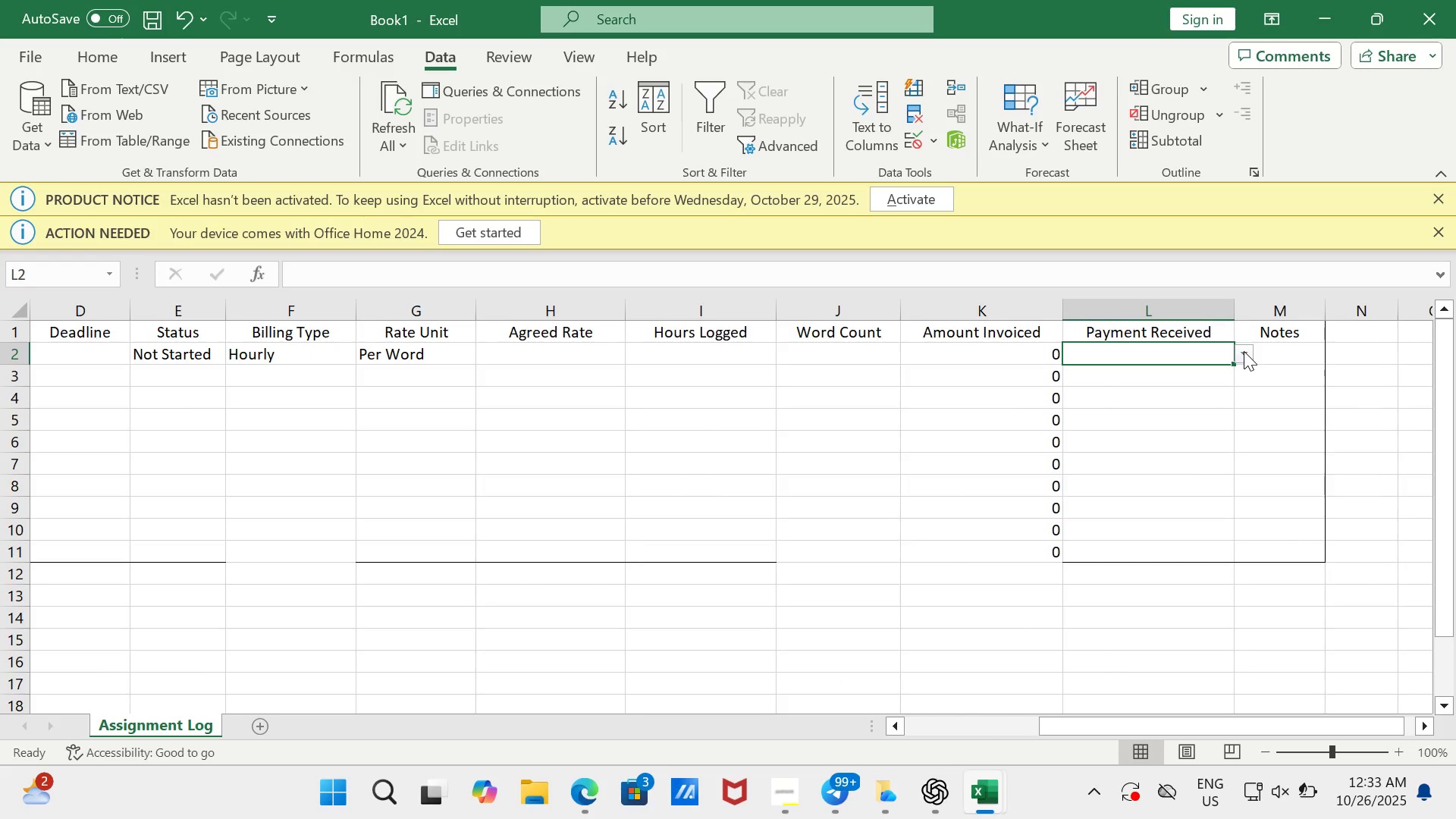 
left_click([1244, 351])
 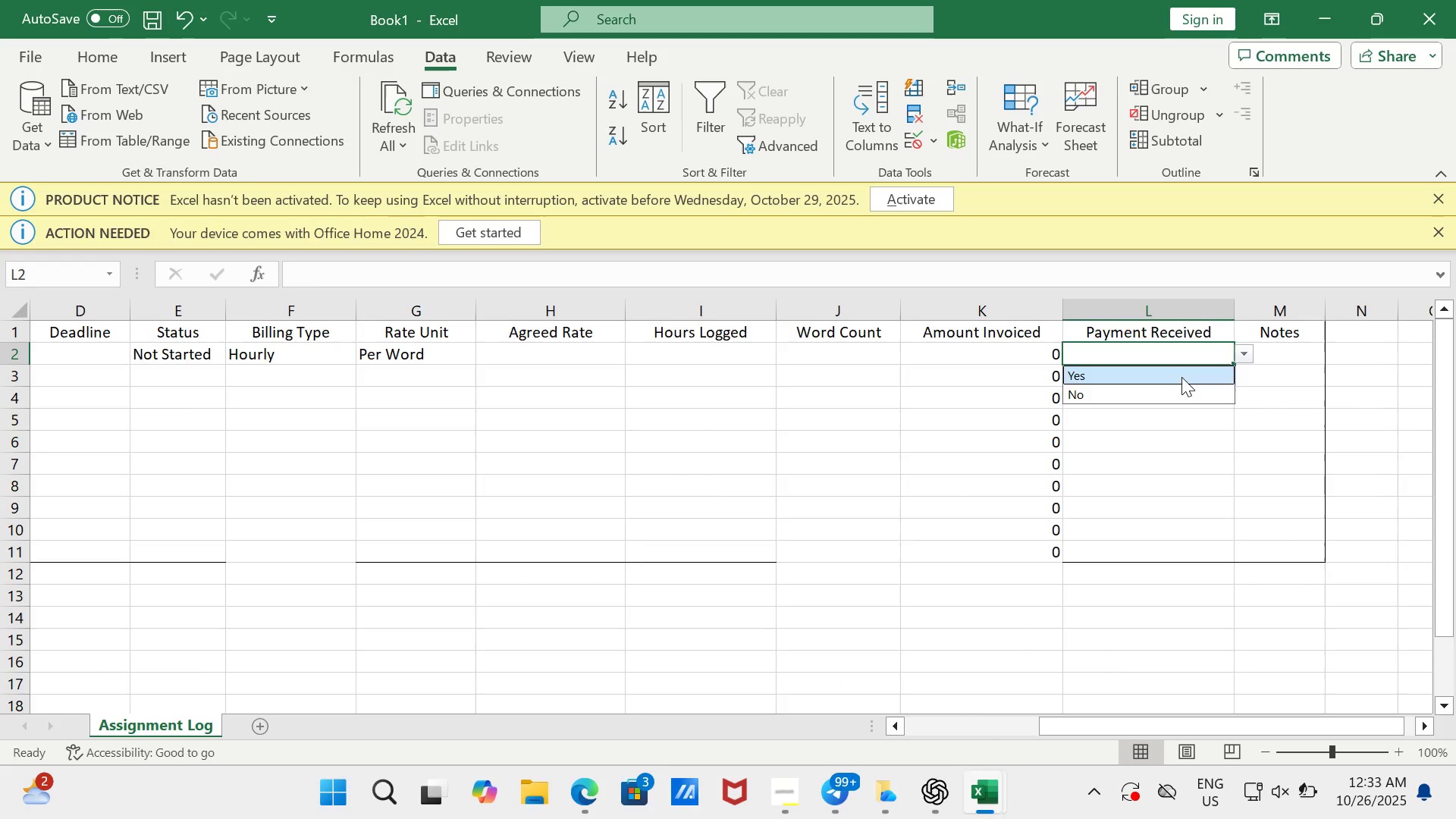 
left_click([1181, 377])
 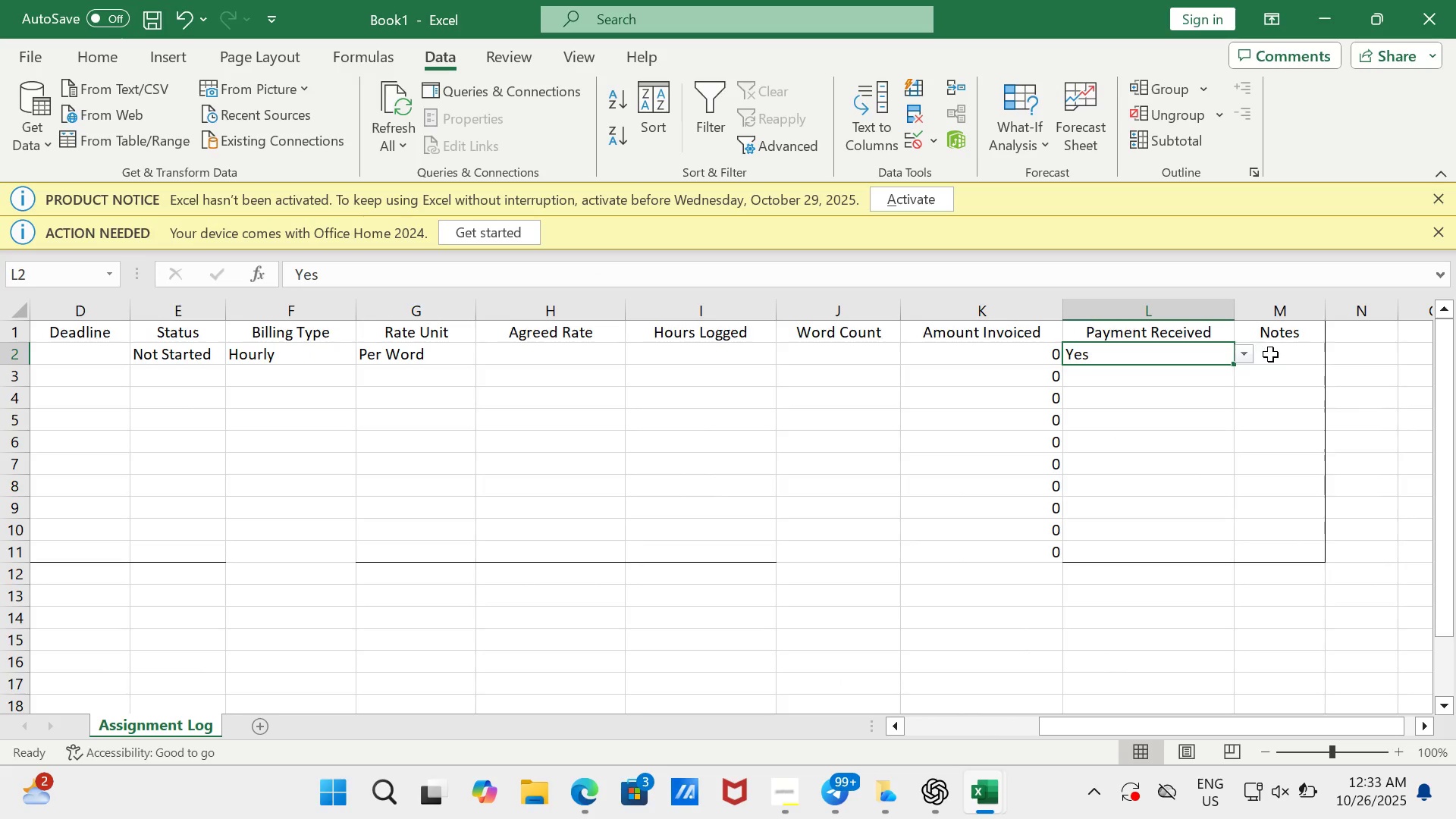 
left_click([1270, 354])
 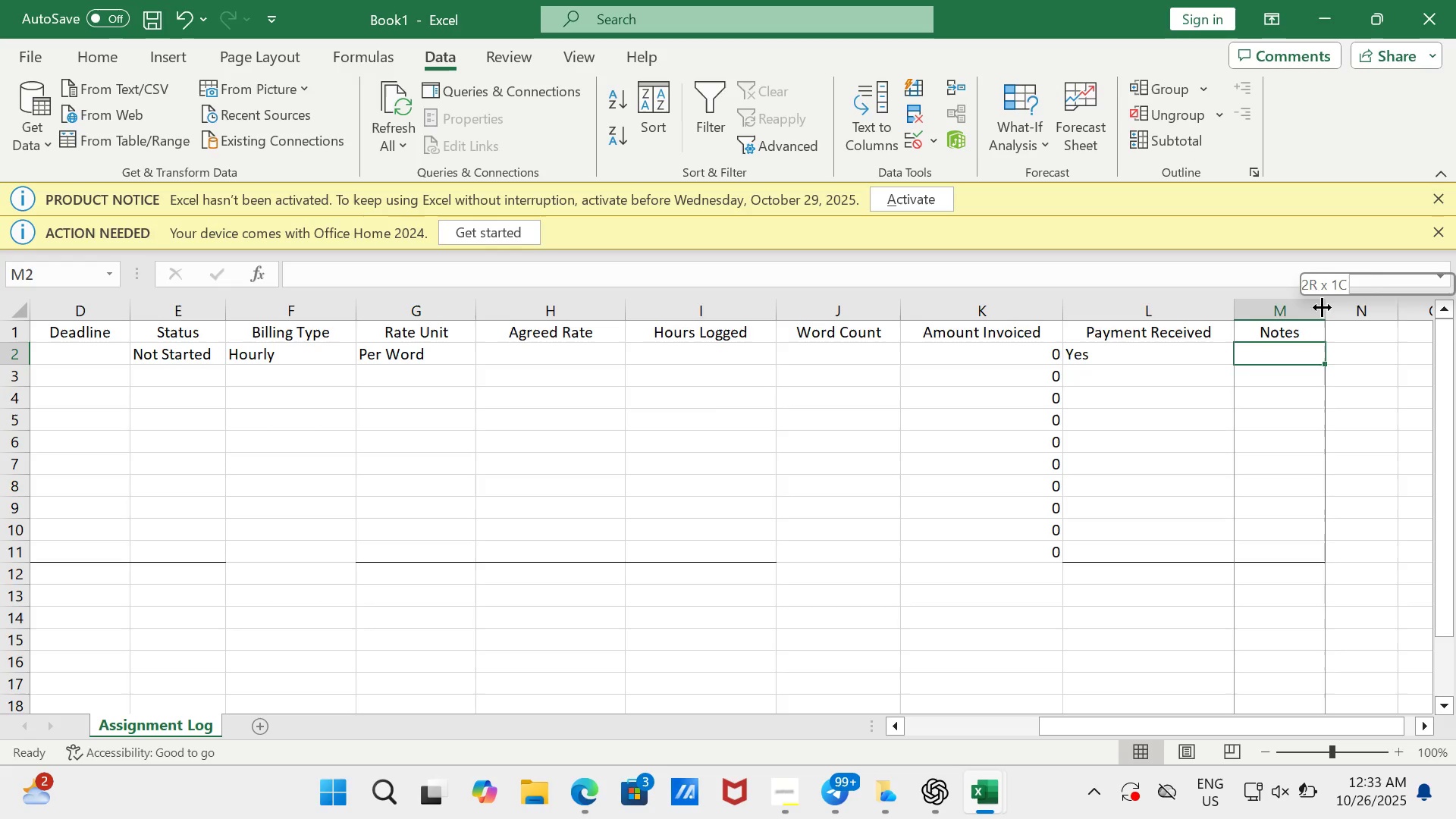 
left_click_drag(start_coordinate=[1322, 307], to_coordinate=[1363, 333])
 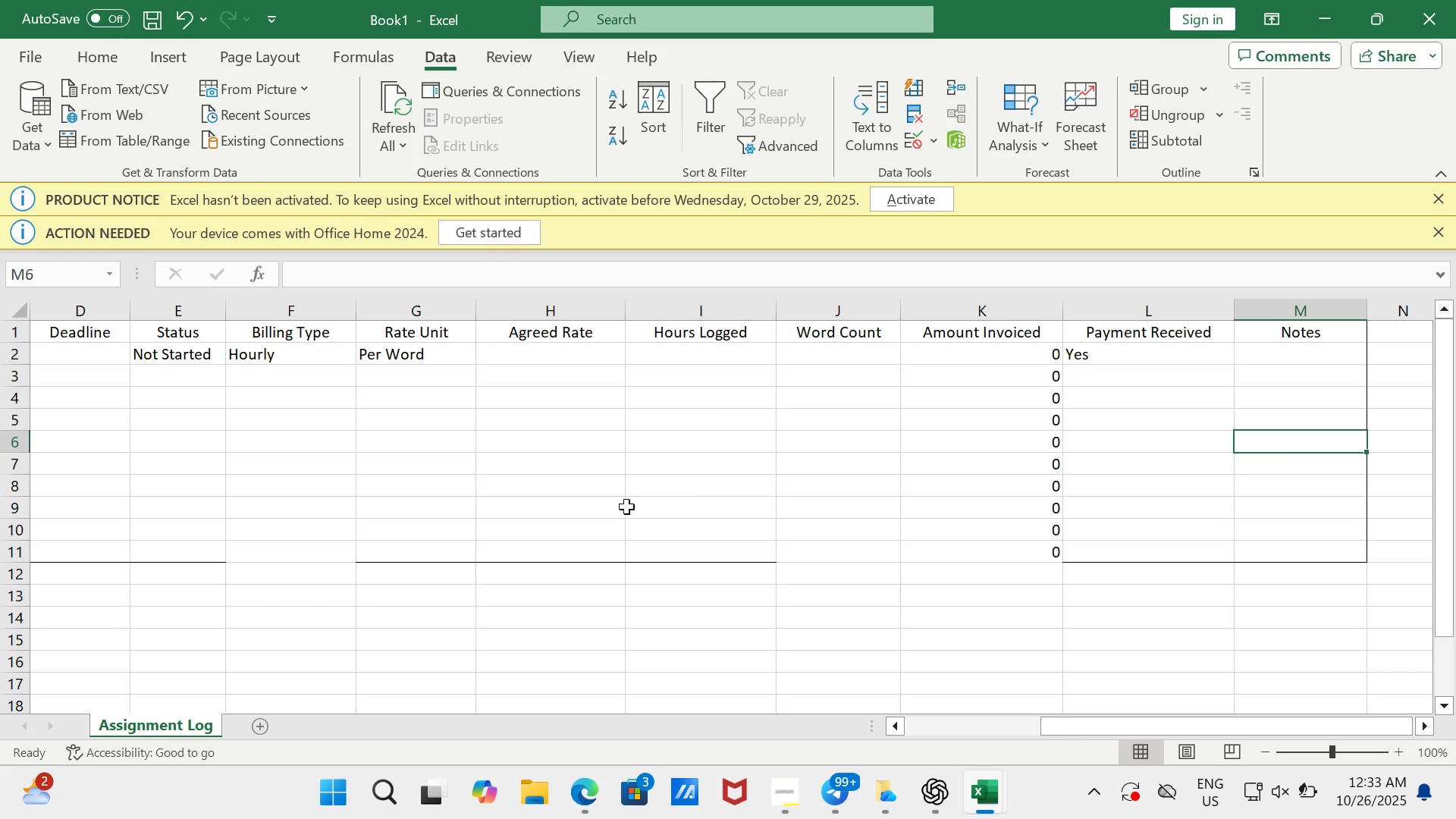 
left_click([626, 516])
 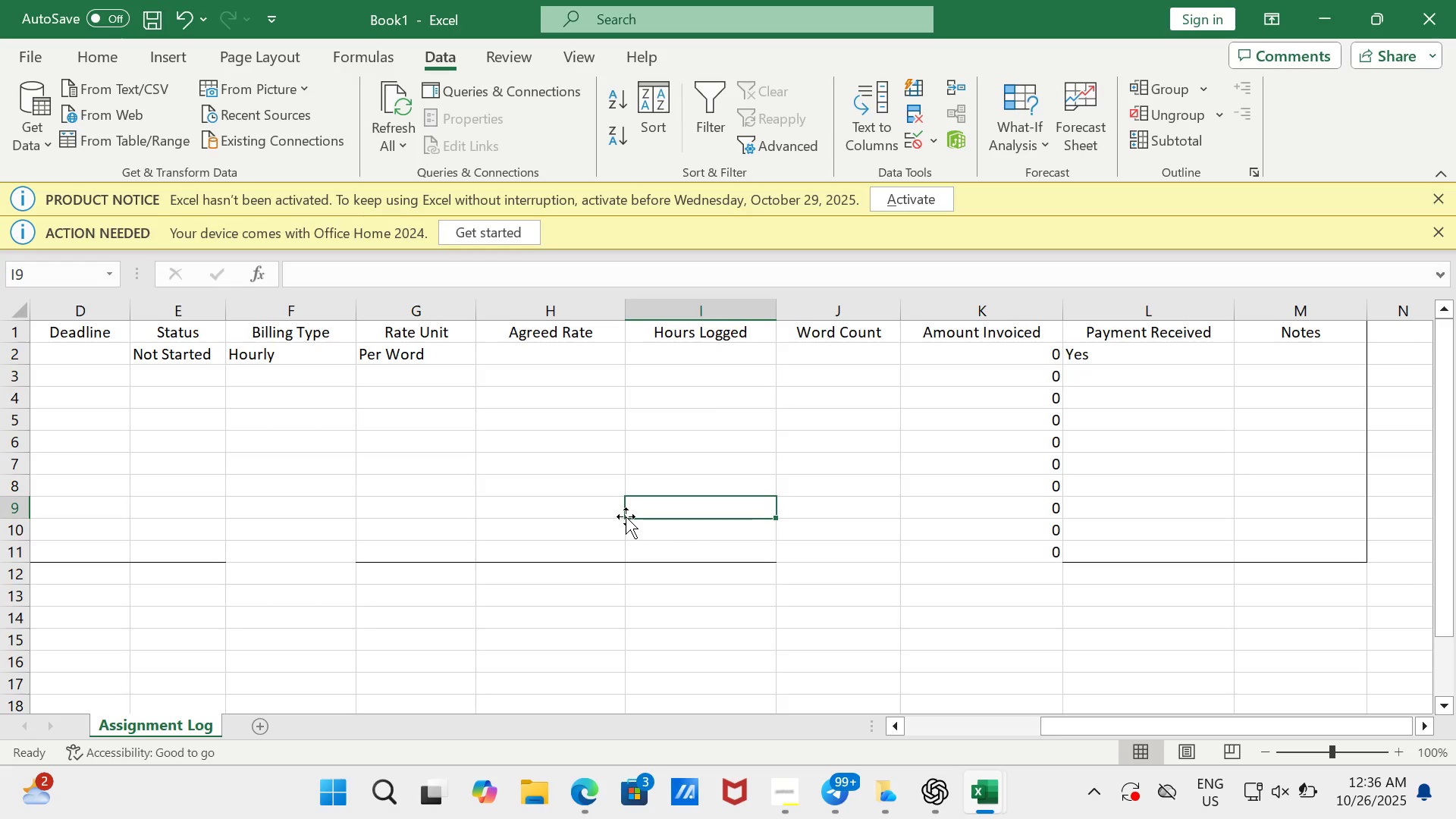 
wait(221.2)
 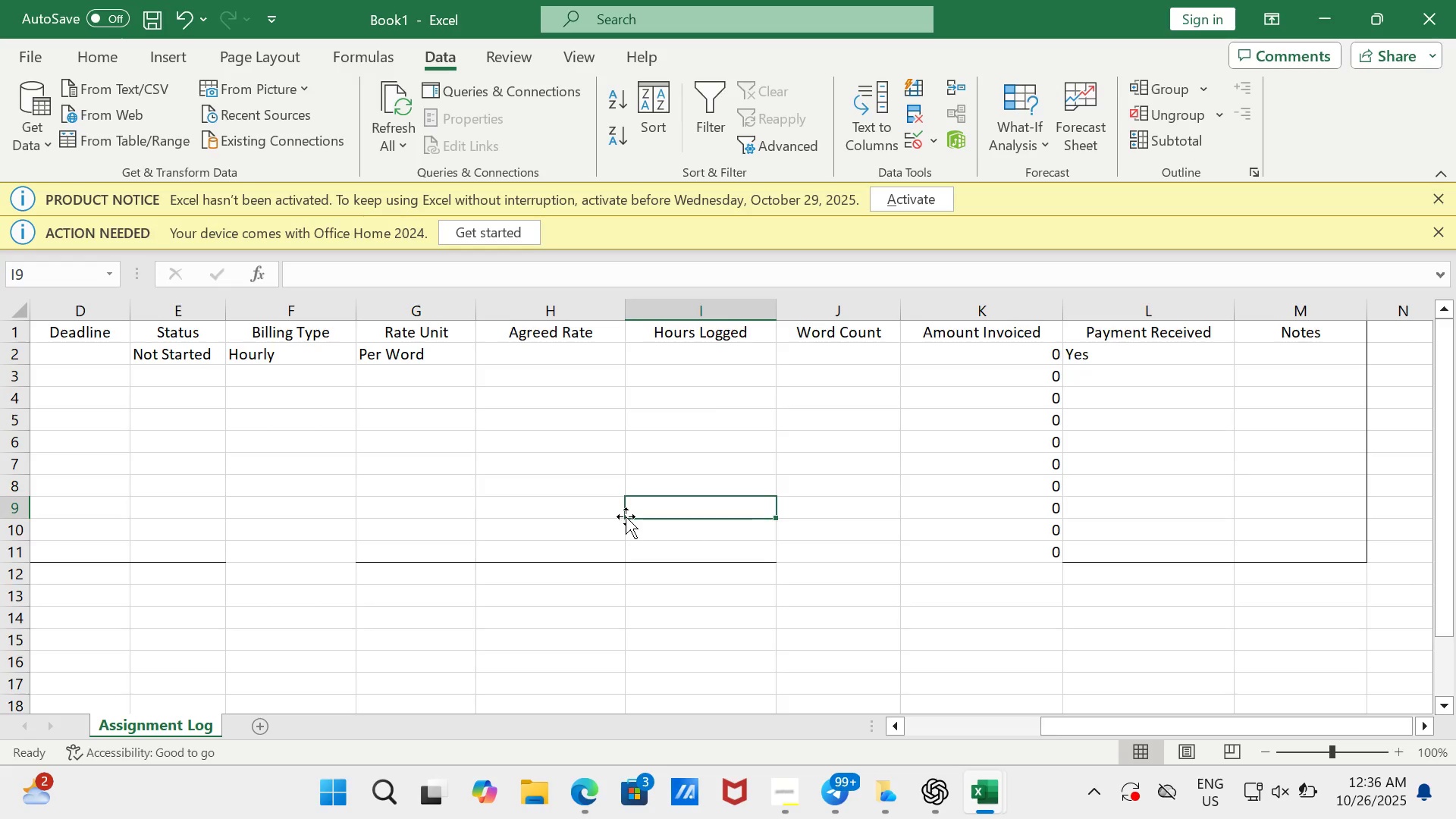 
scroll: coordinate [1075, 670], scroll_direction: up, amount: 7.0
 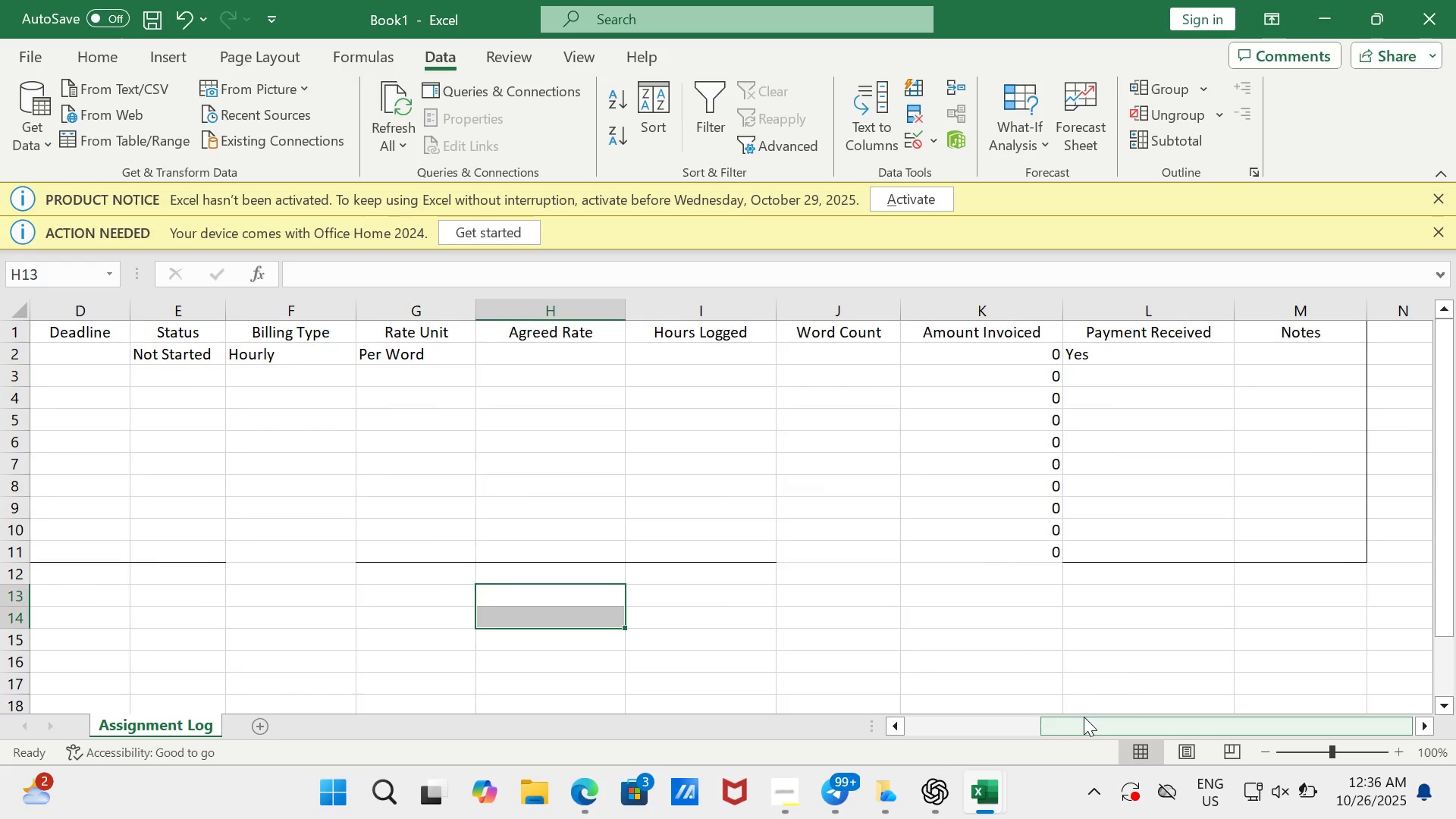 
left_click_drag(start_coordinate=[1084, 717], to_coordinate=[898, 735])
 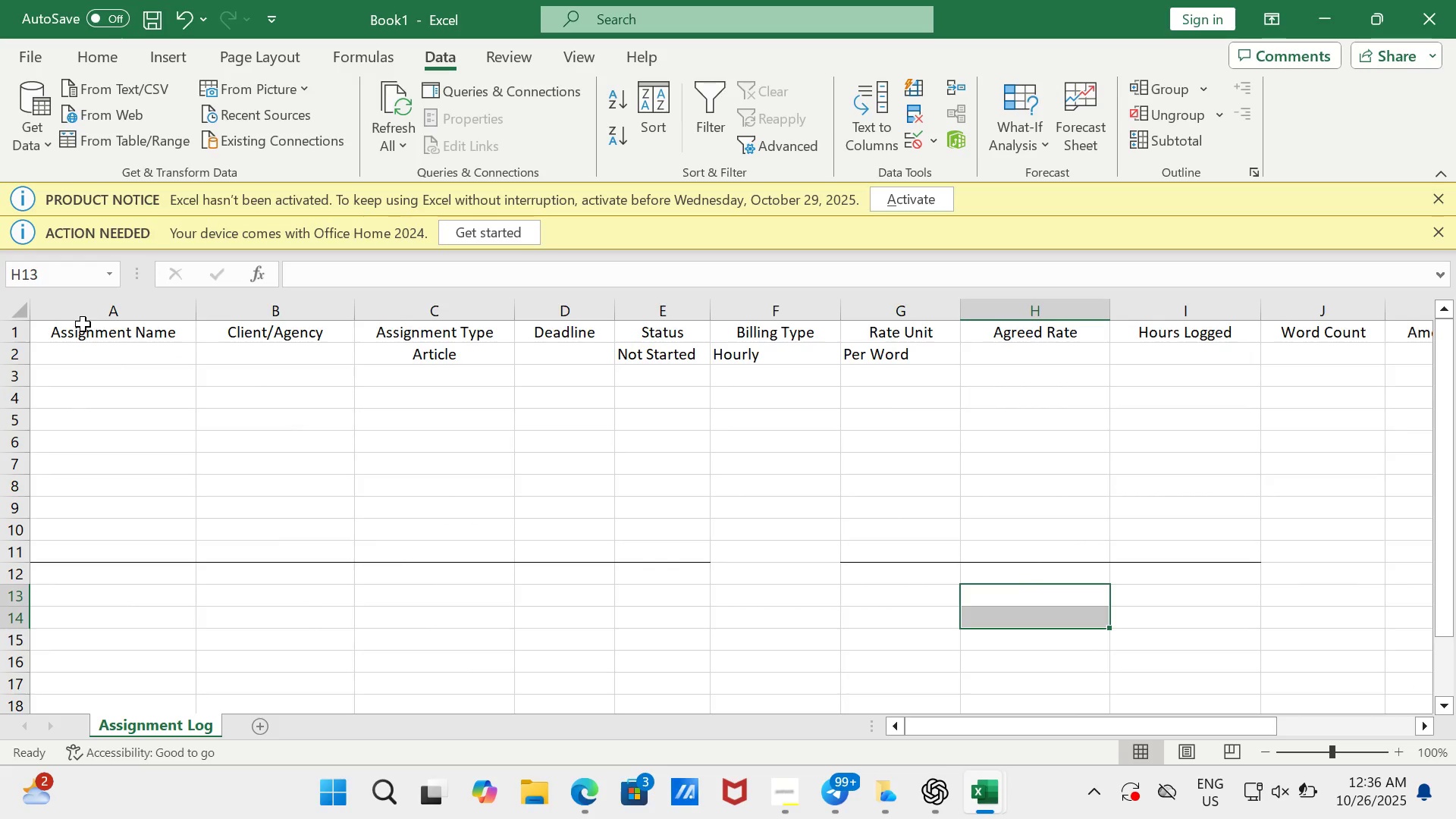 
left_click_drag(start_coordinate=[83, 324], to_coordinate=[1455, 583])
 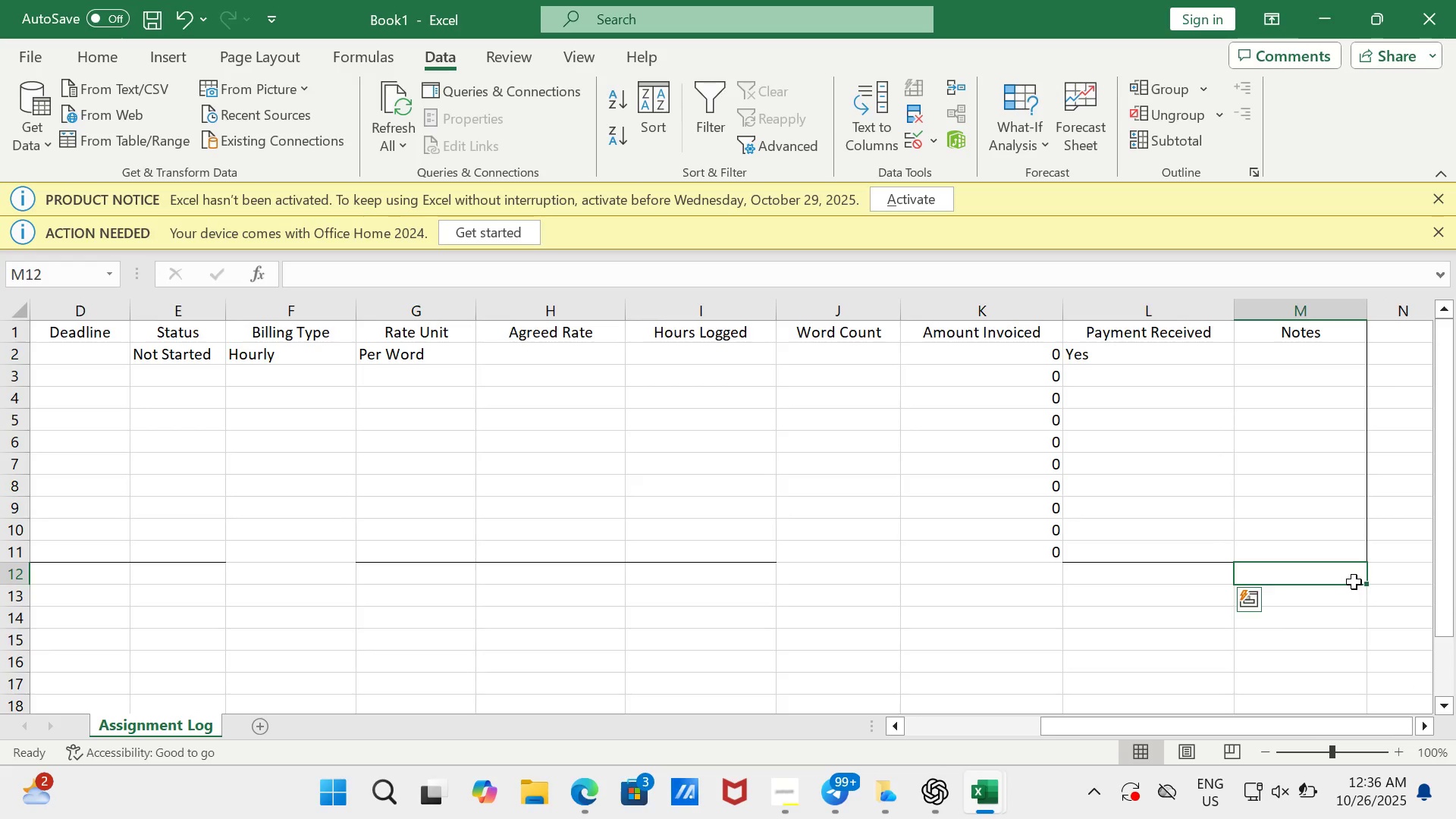 
double_click([1354, 582])
 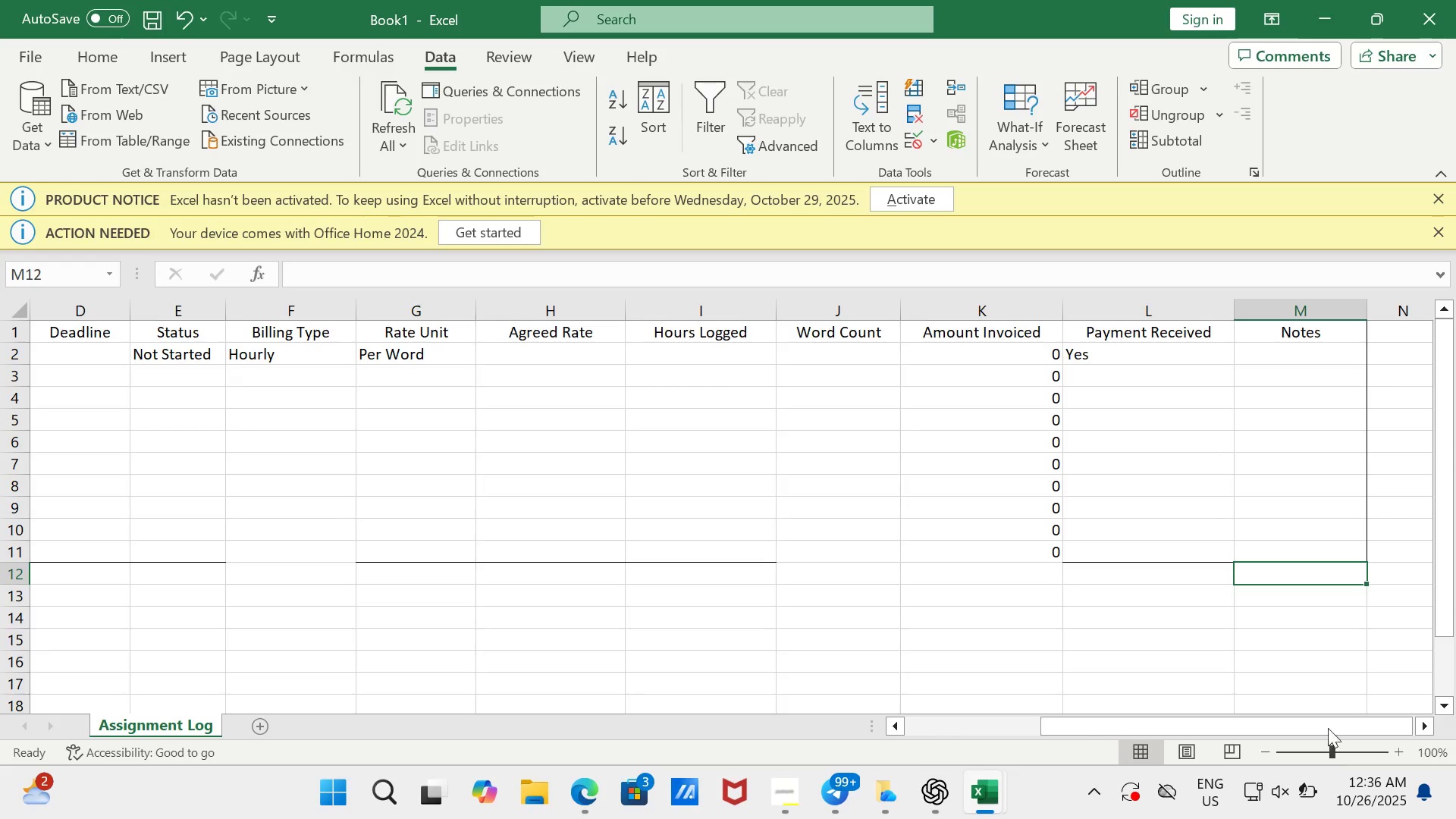 
left_click_drag(start_coordinate=[1324, 717], to_coordinate=[1040, 725])
 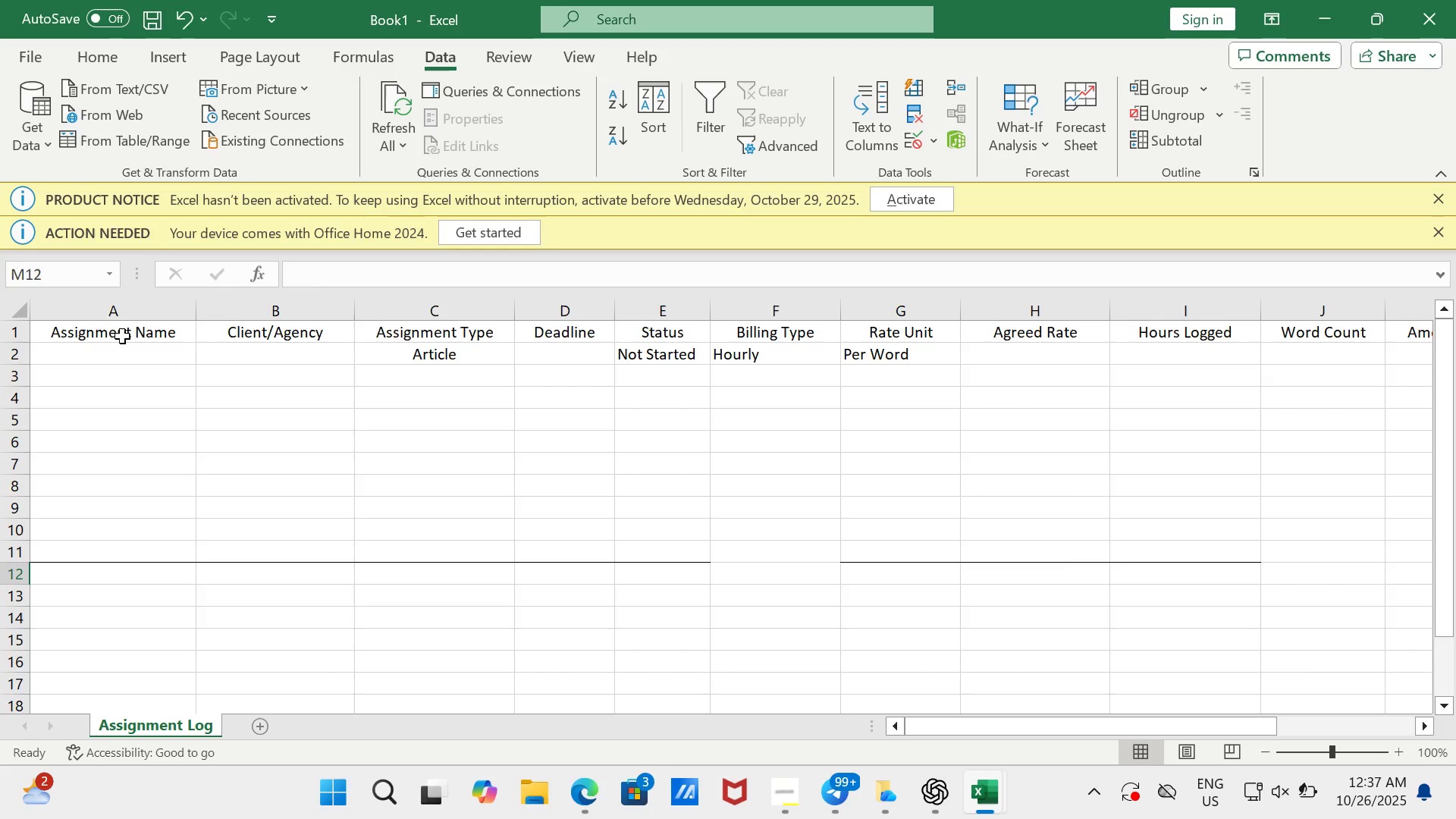 
left_click_drag(start_coordinate=[122, 336], to_coordinate=[1329, 596])
 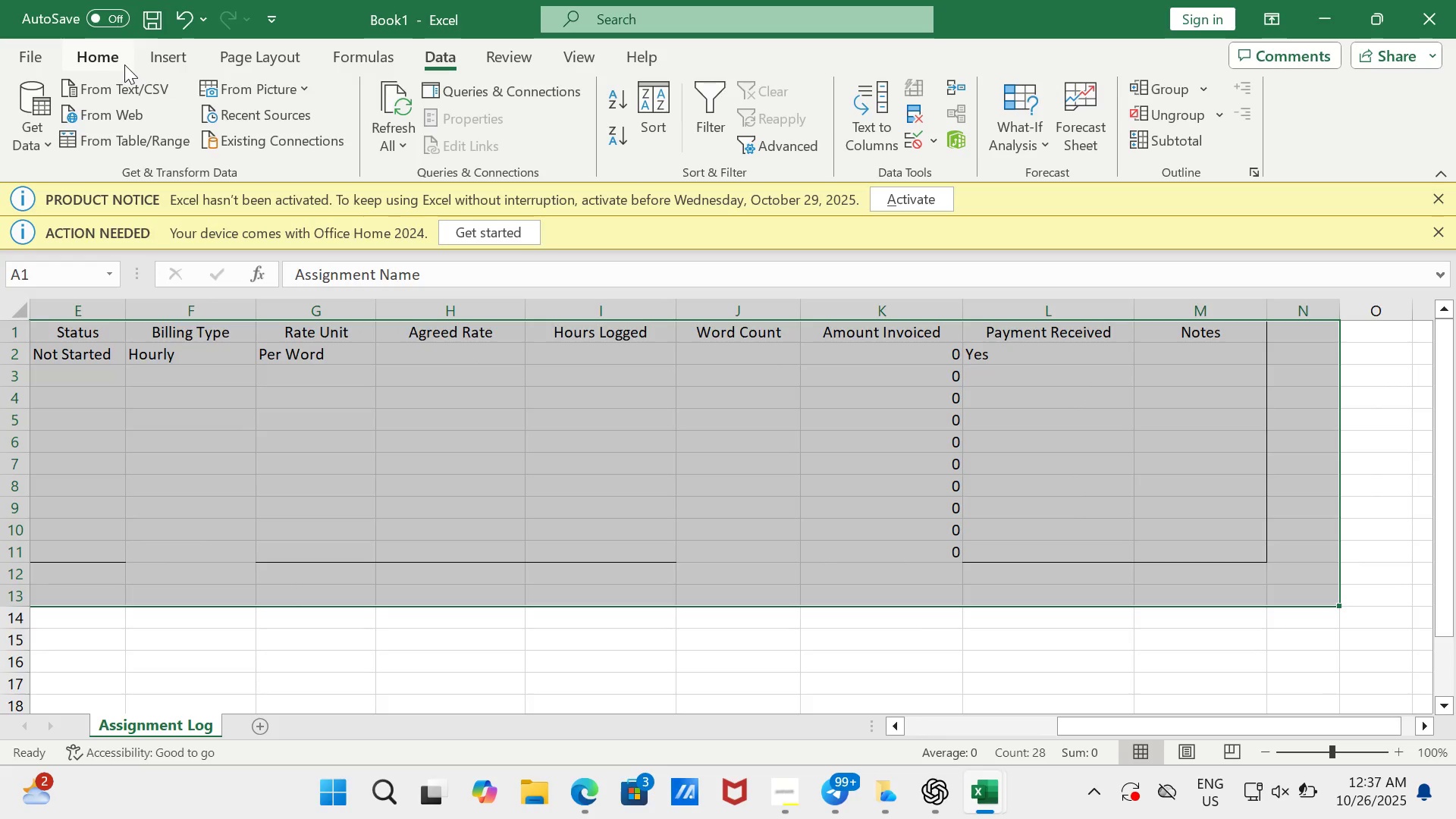 
left_click([124, 64])
 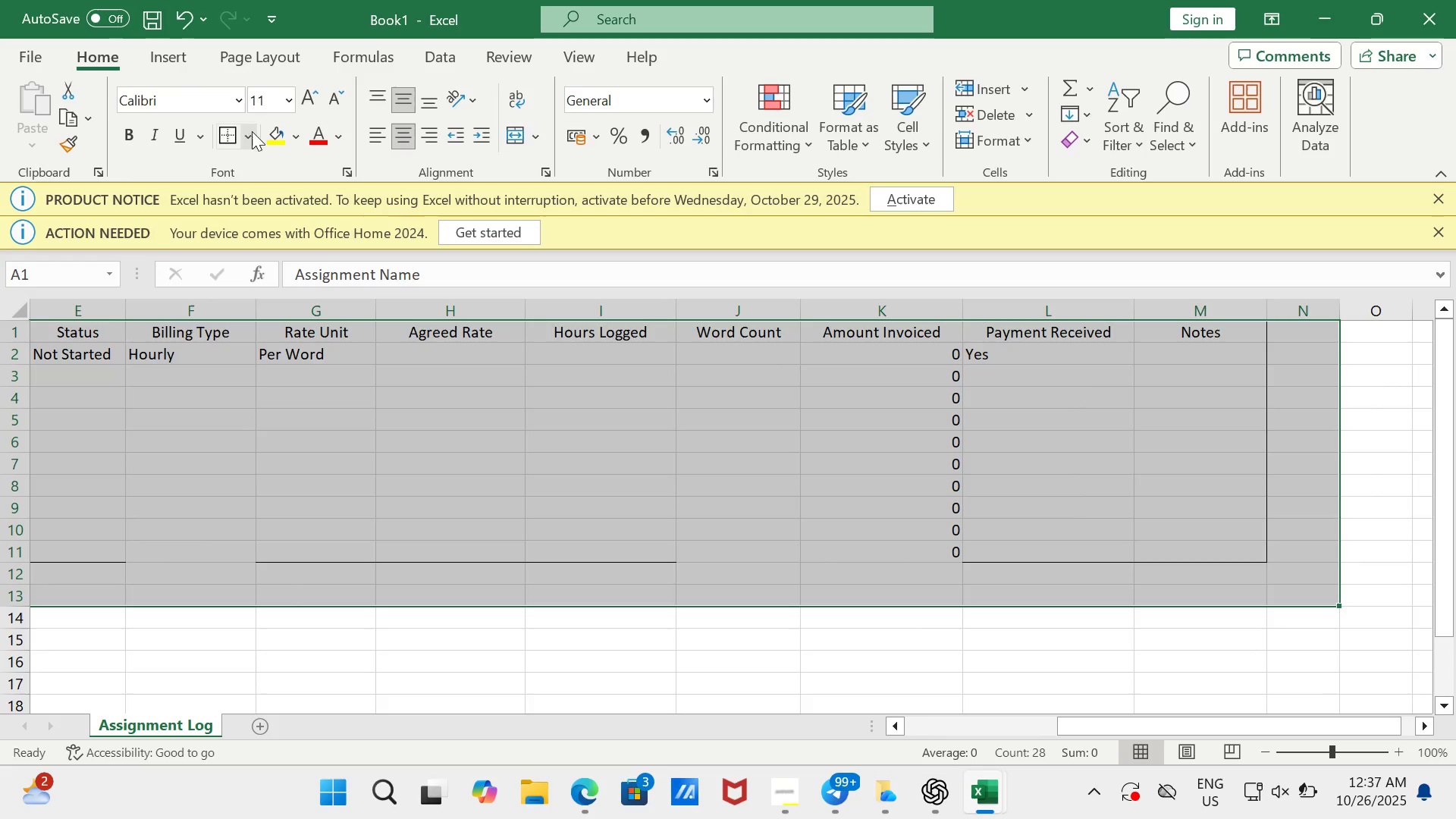 
left_click([247, 135])
 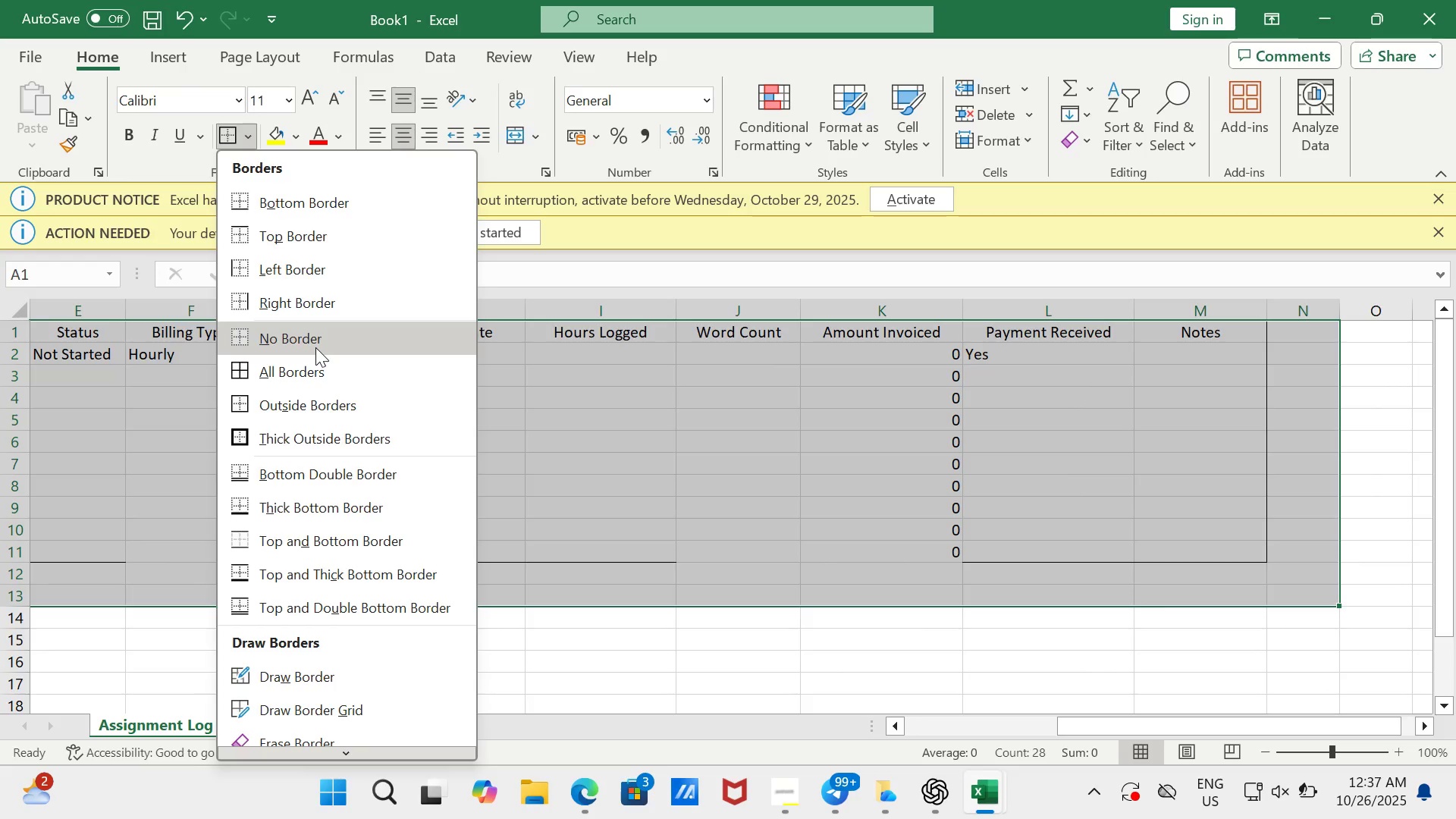 
left_click([315, 347])
 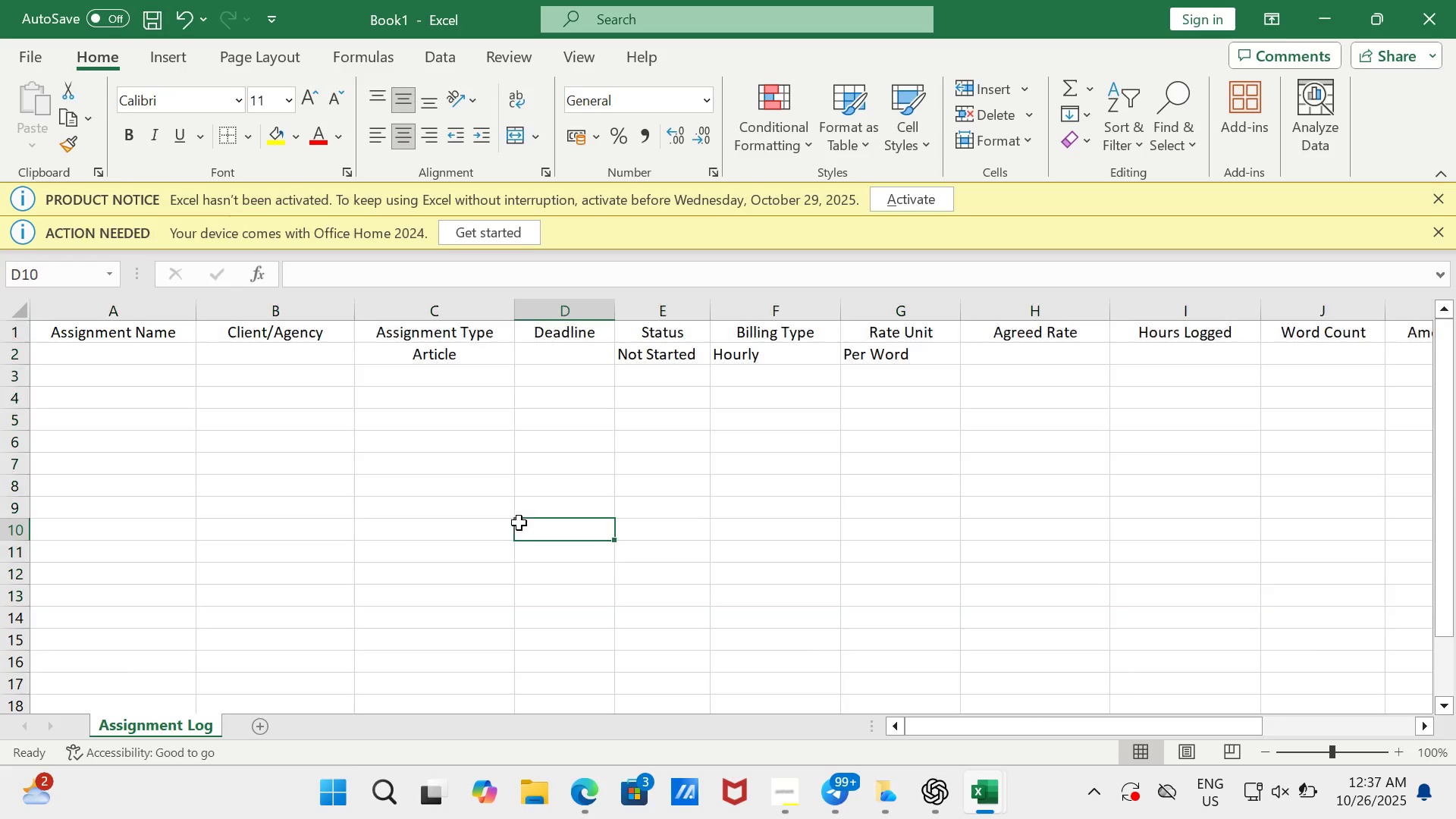 
left_click([519, 522])
 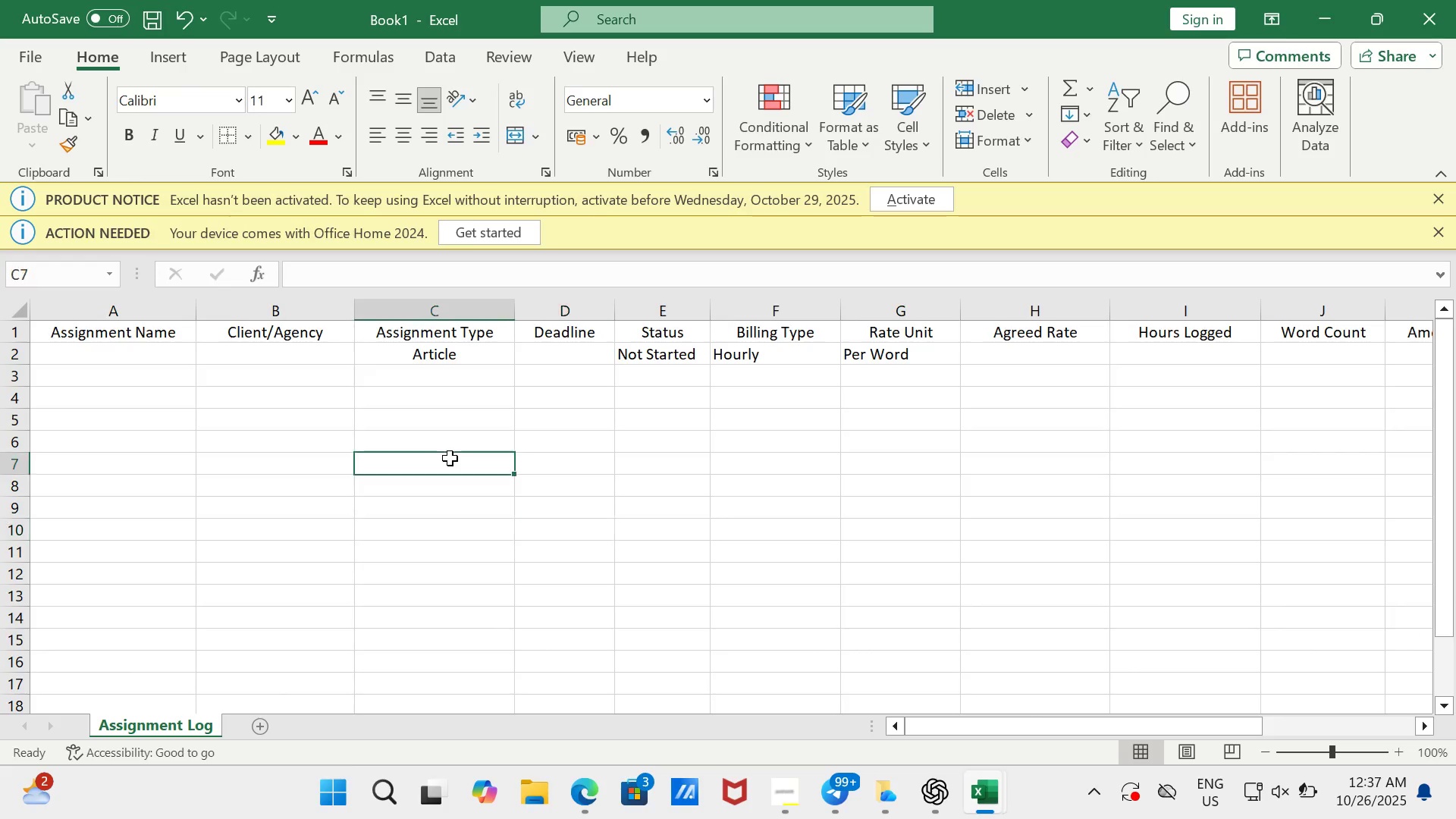 
left_click([450, 458])
 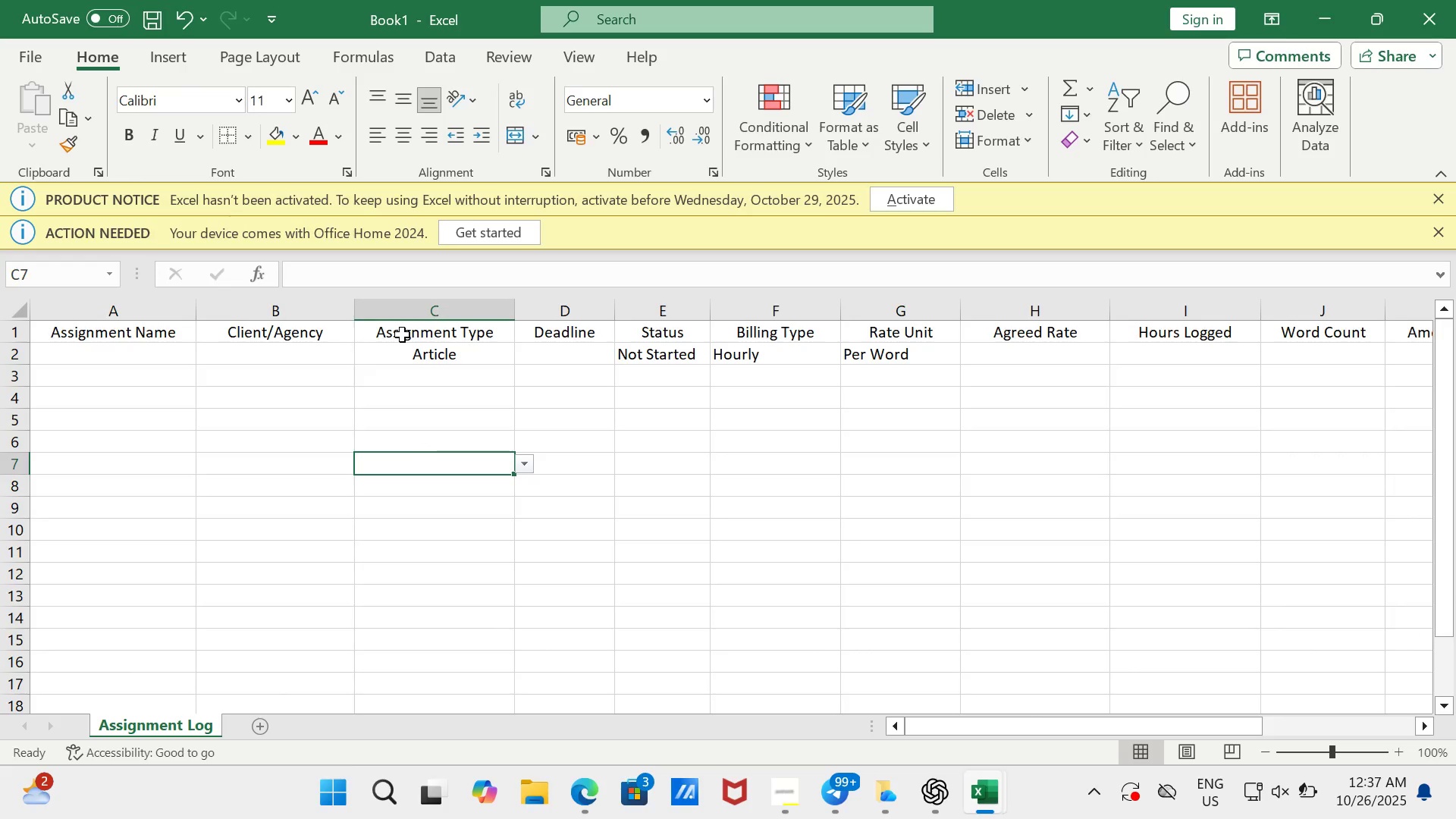 
left_click([402, 334])
 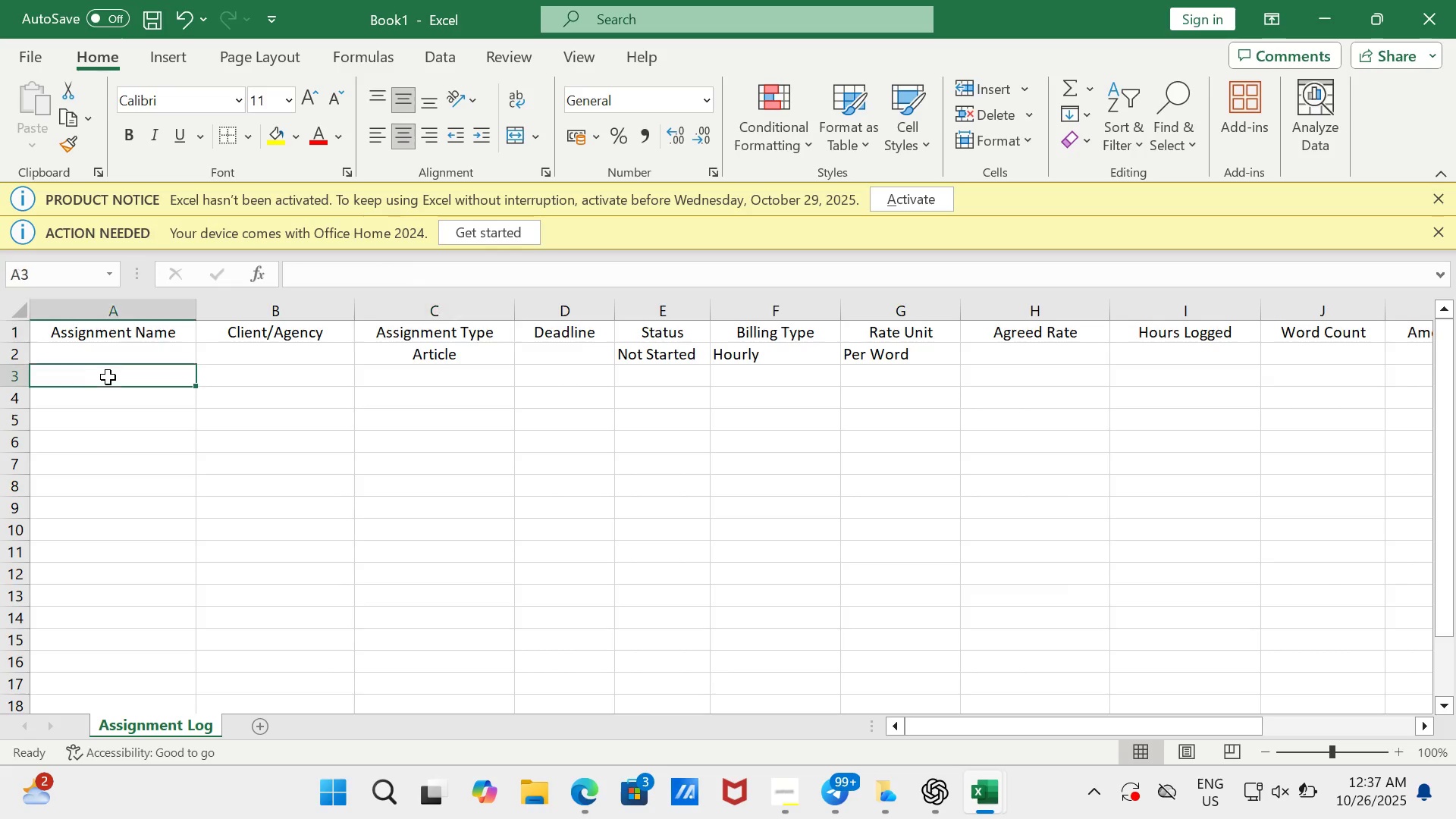 
left_click([108, 377])
 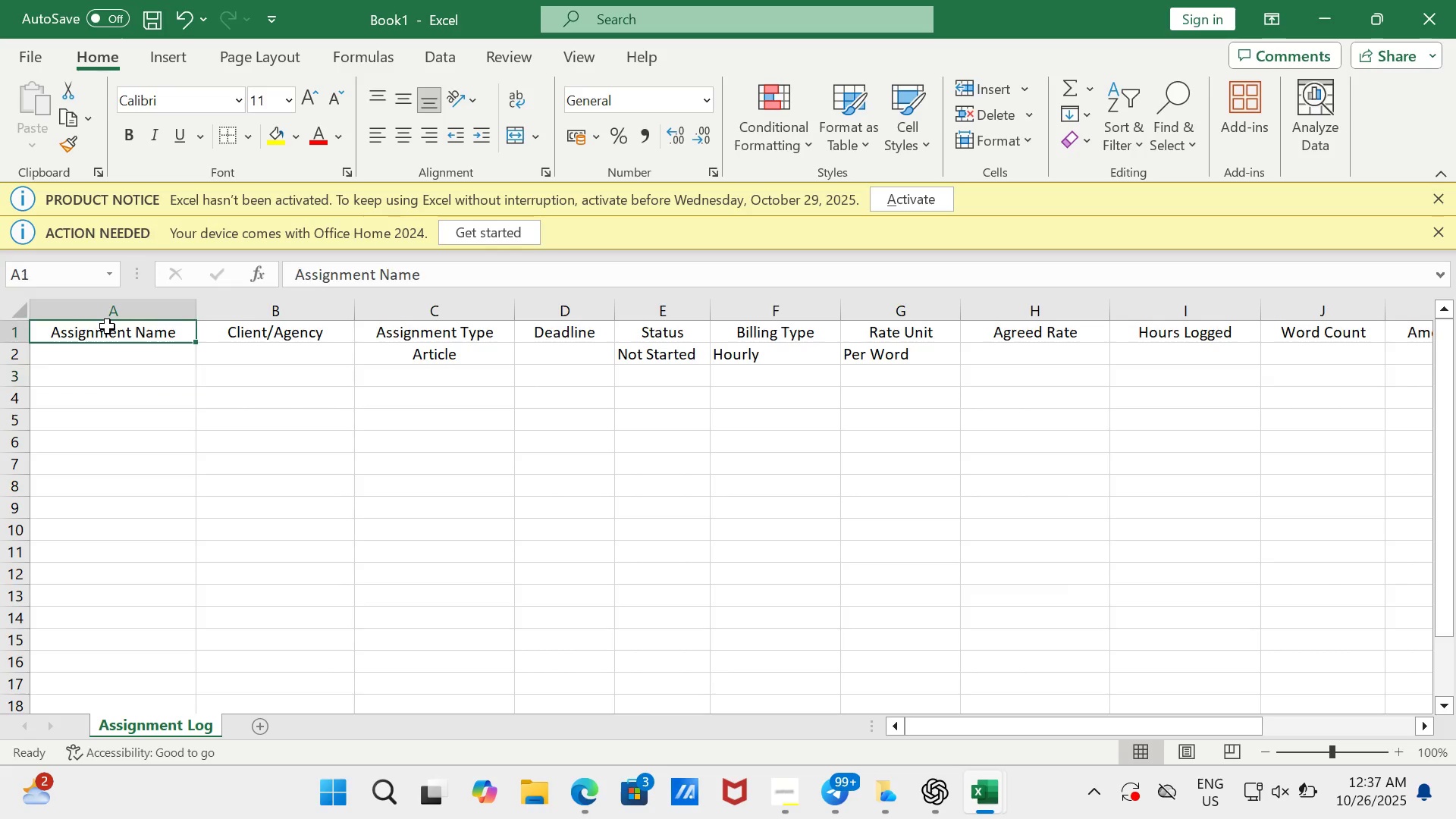 
left_click_drag(start_coordinate=[107, 326], to_coordinate=[1166, 418])
 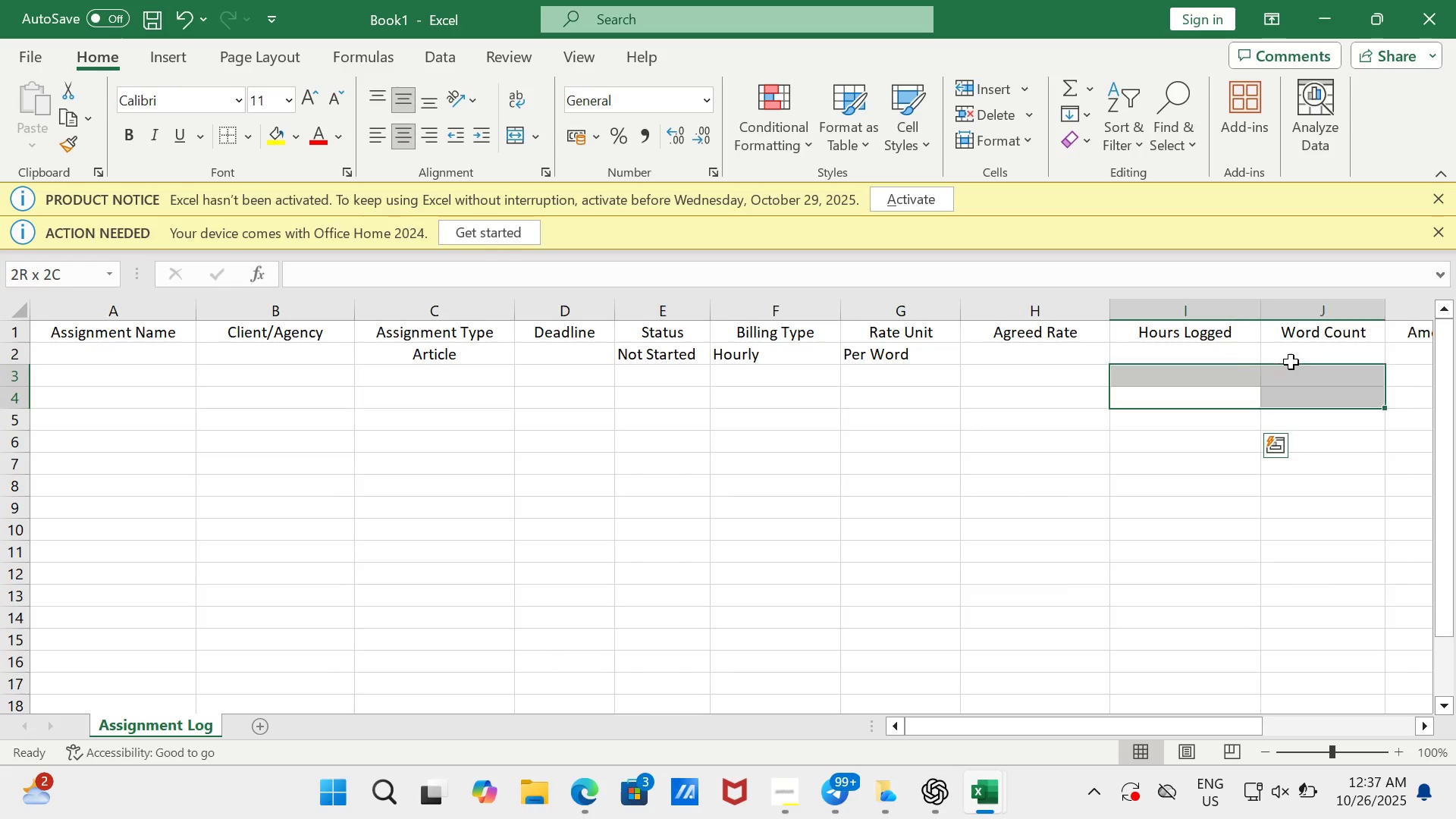 
left_click_drag(start_coordinate=[1236, 391], to_coordinate=[1381, 319])
 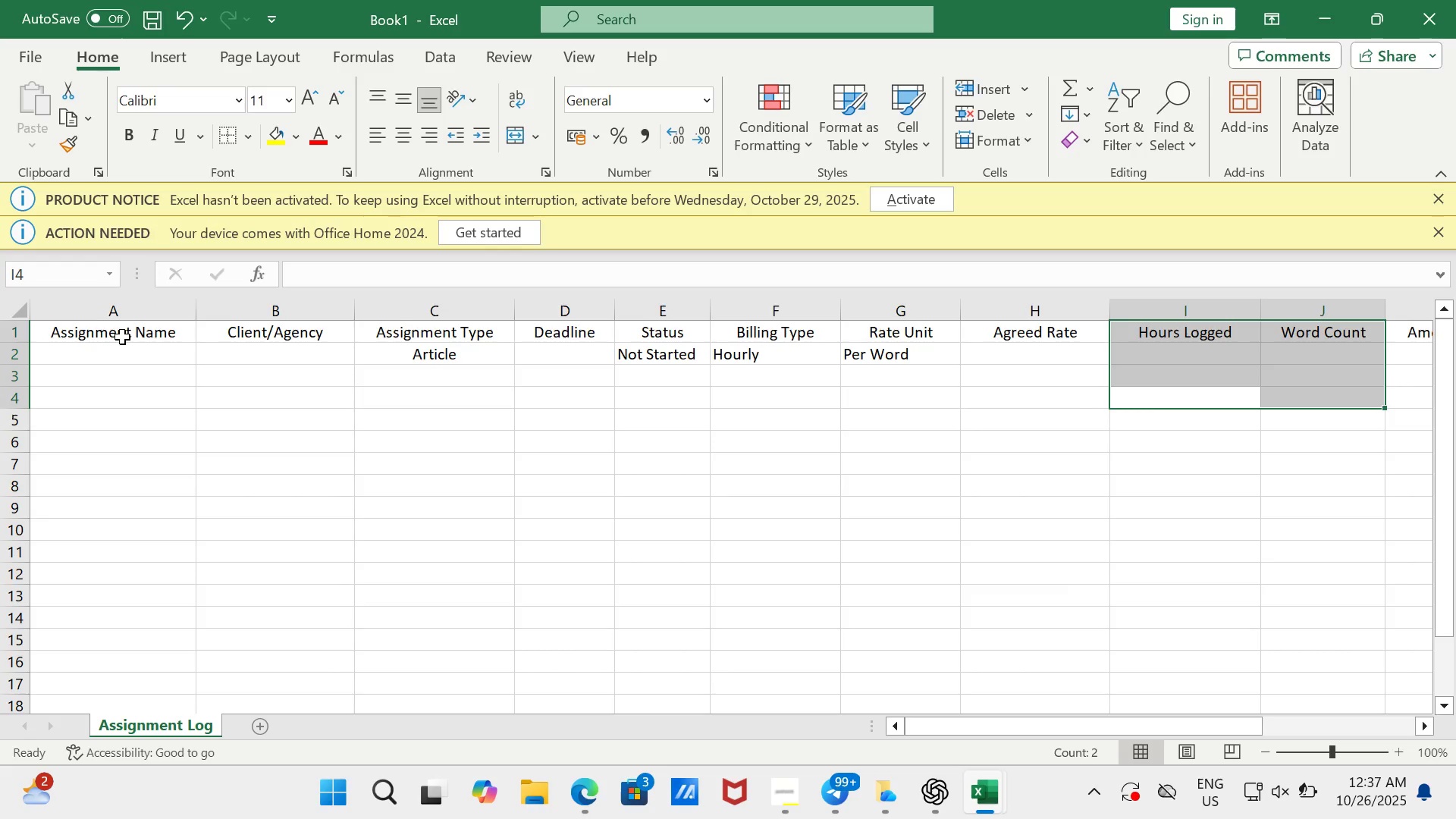 
left_click_drag(start_coordinate=[122, 337], to_coordinate=[1414, 349])
 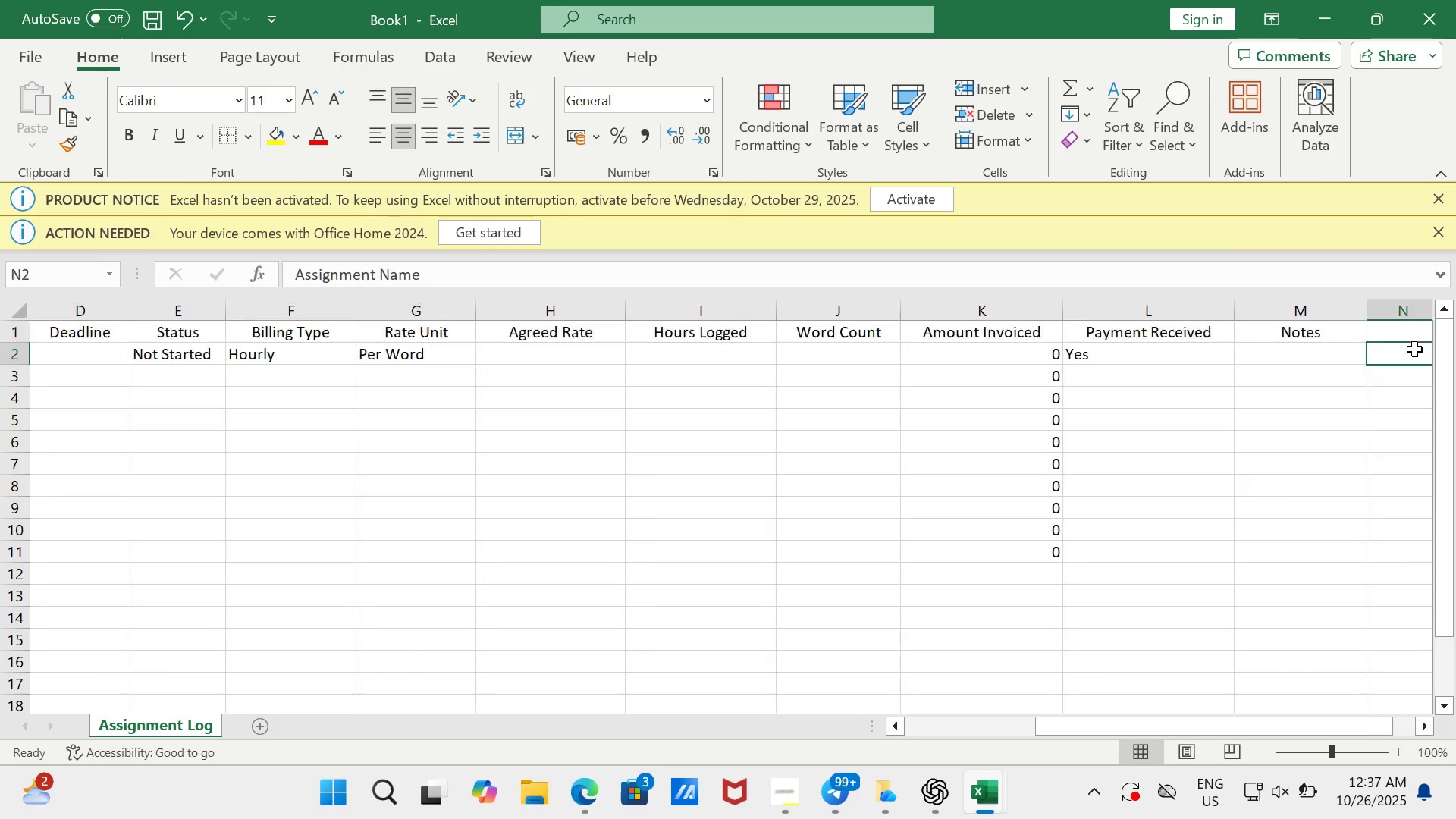 
left_click_drag(start_coordinate=[1414, 349], to_coordinate=[1401, 353])
 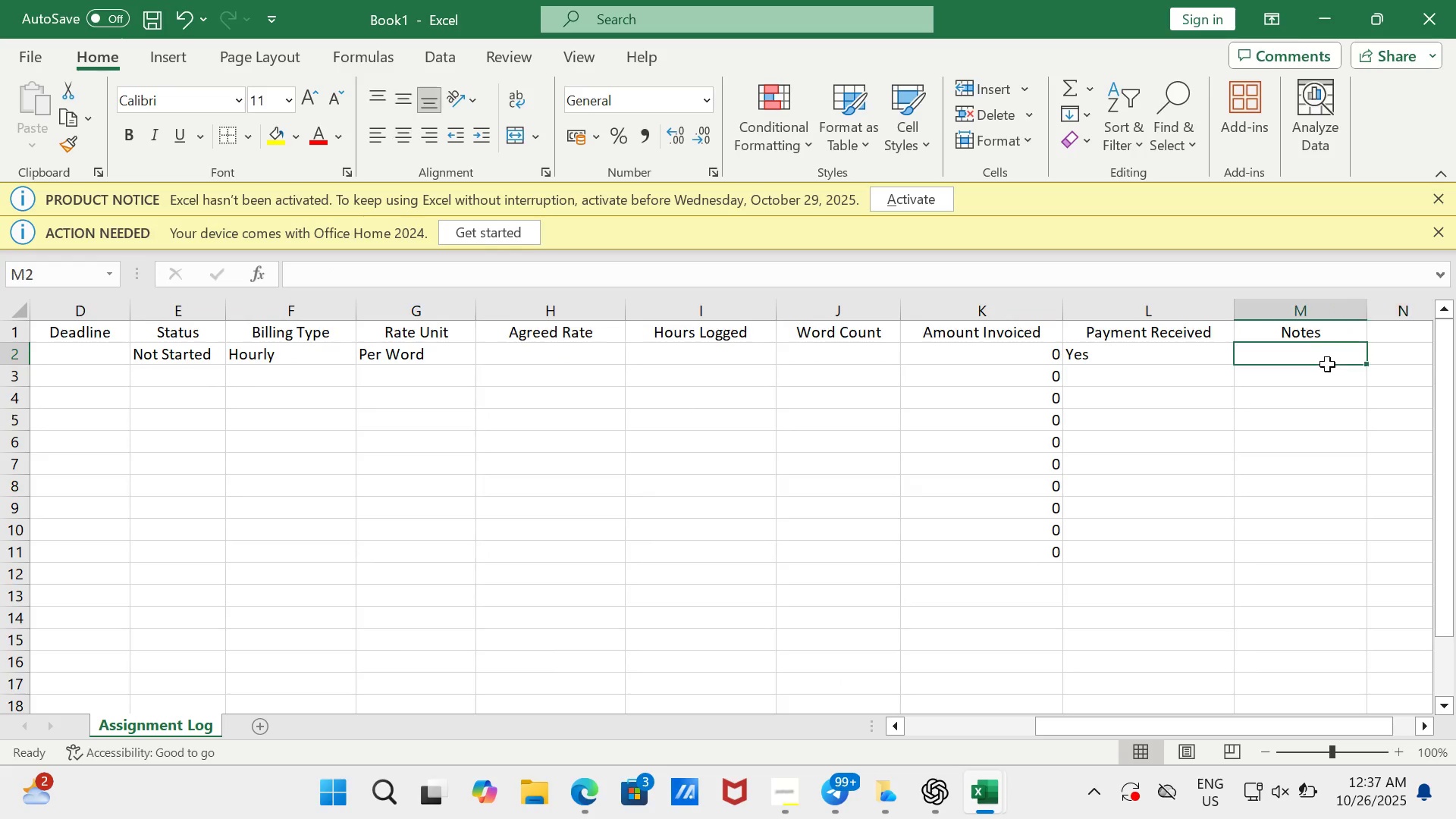 
left_click_drag(start_coordinate=[1327, 364], to_coordinate=[1323, 359])
 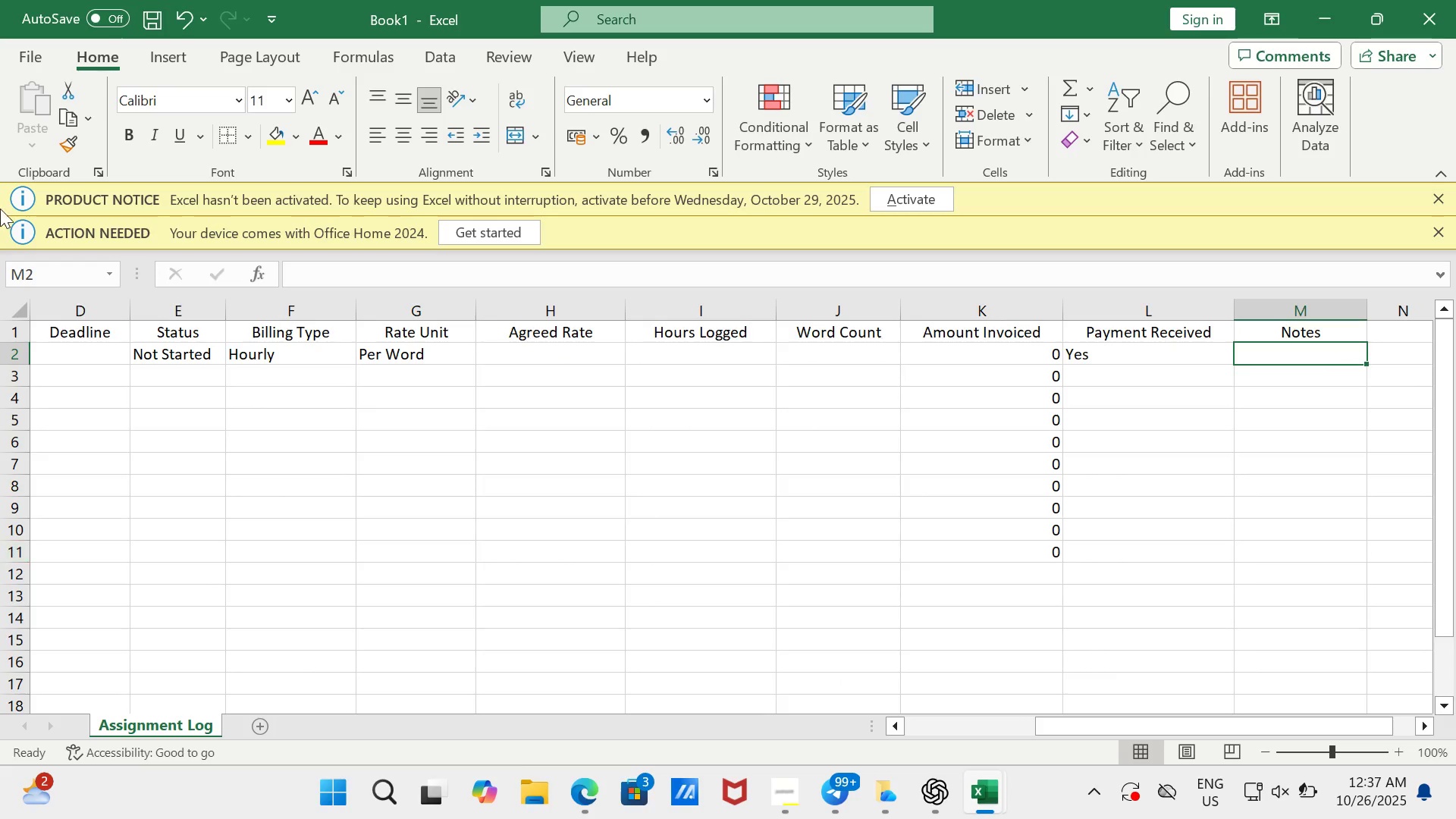 
mouse_move([15, 137])
 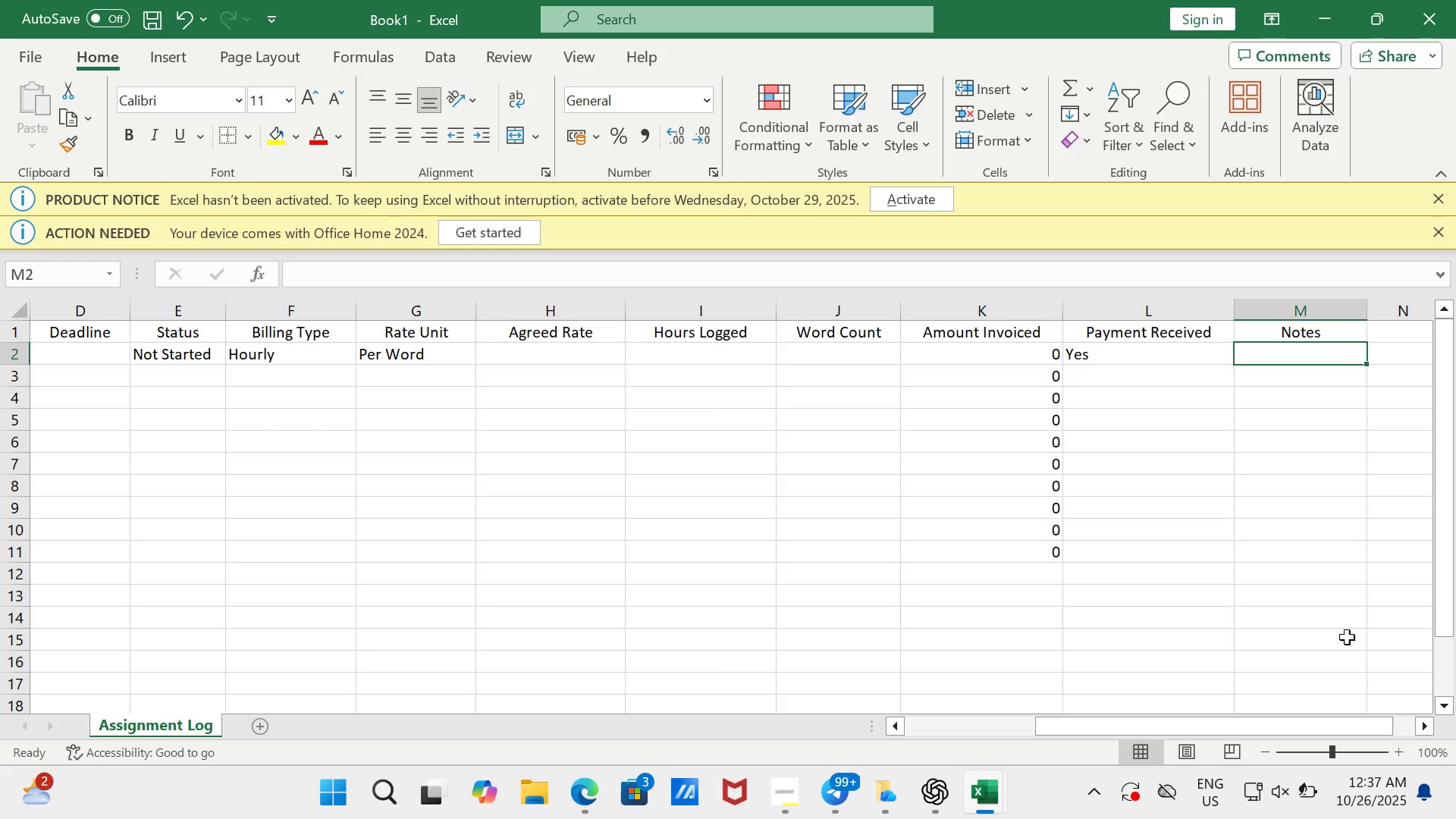 
left_click([1335, 621])
 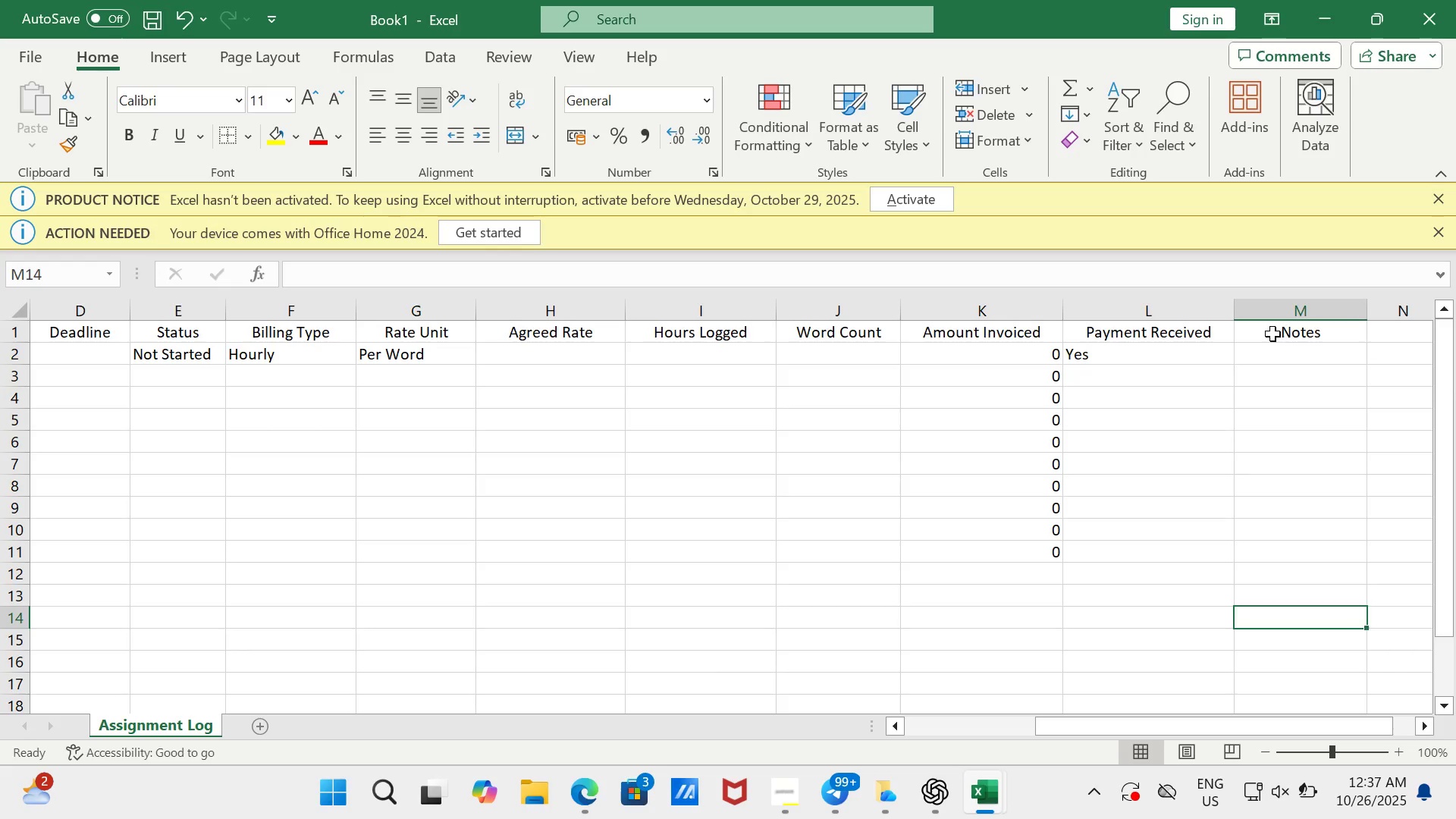 
left_click([1272, 334])
 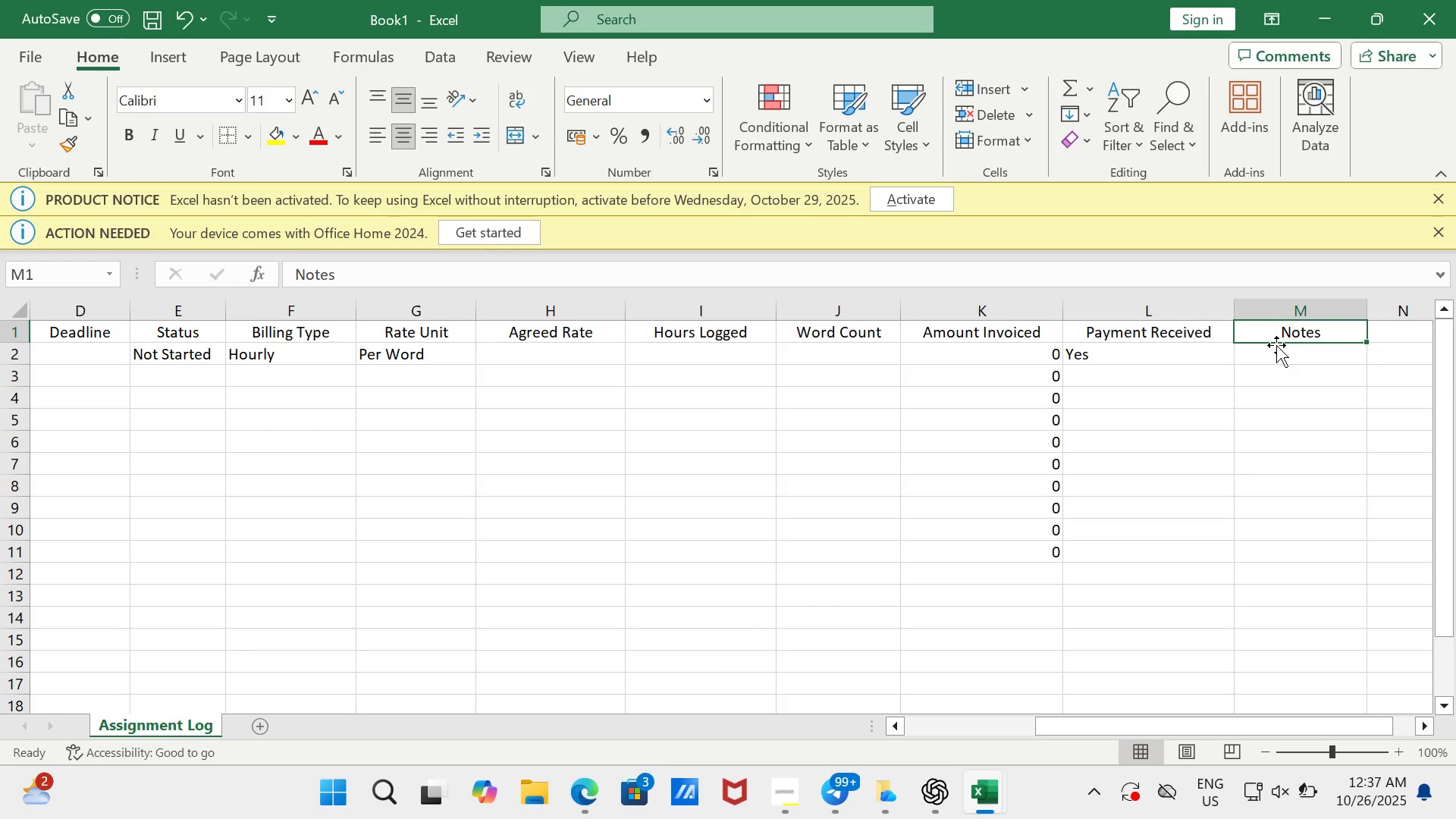 
hold_key(key=ArrowLeft, duration=0.97)
 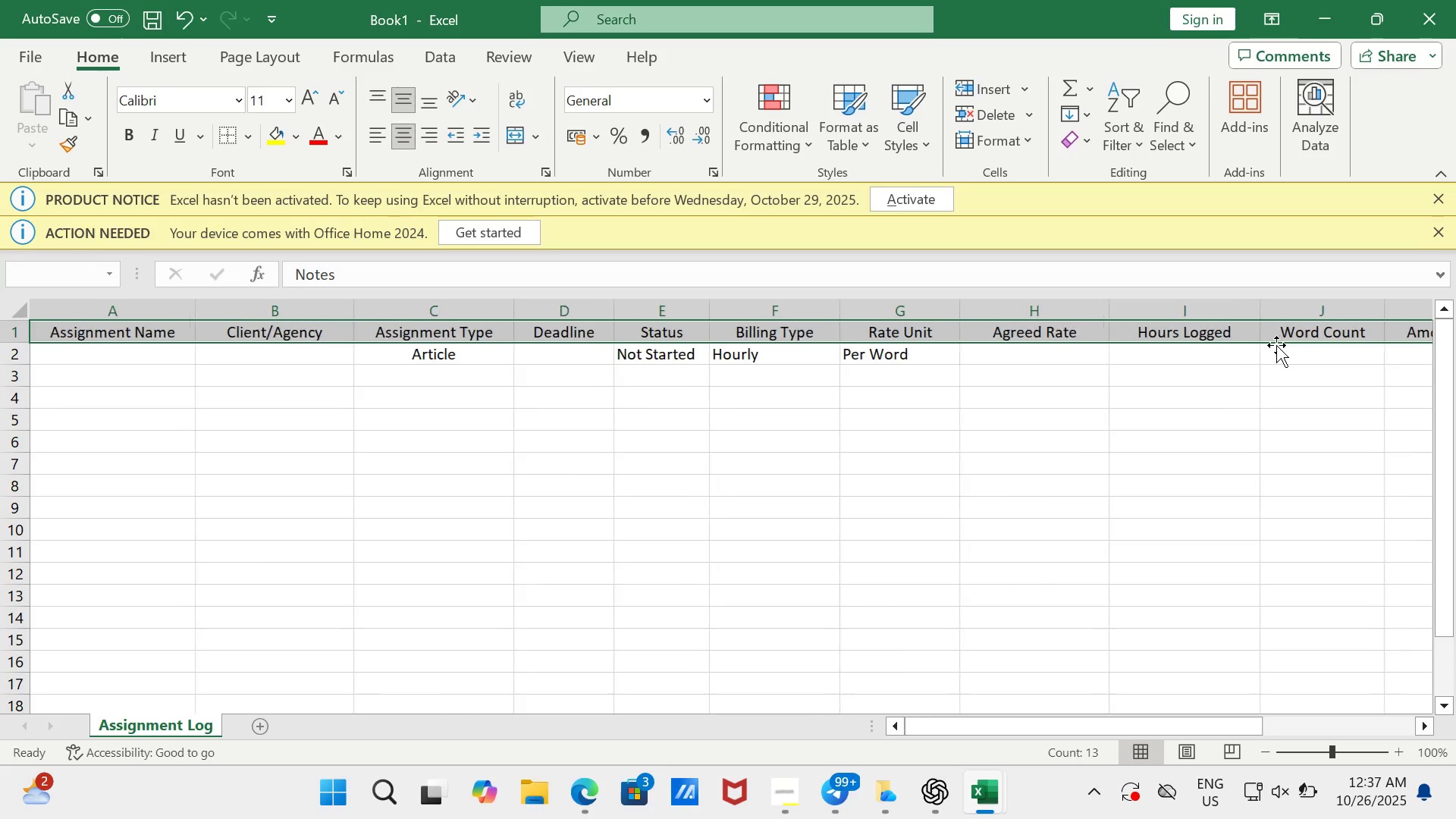 
key(Shift+ArrowLeft)
 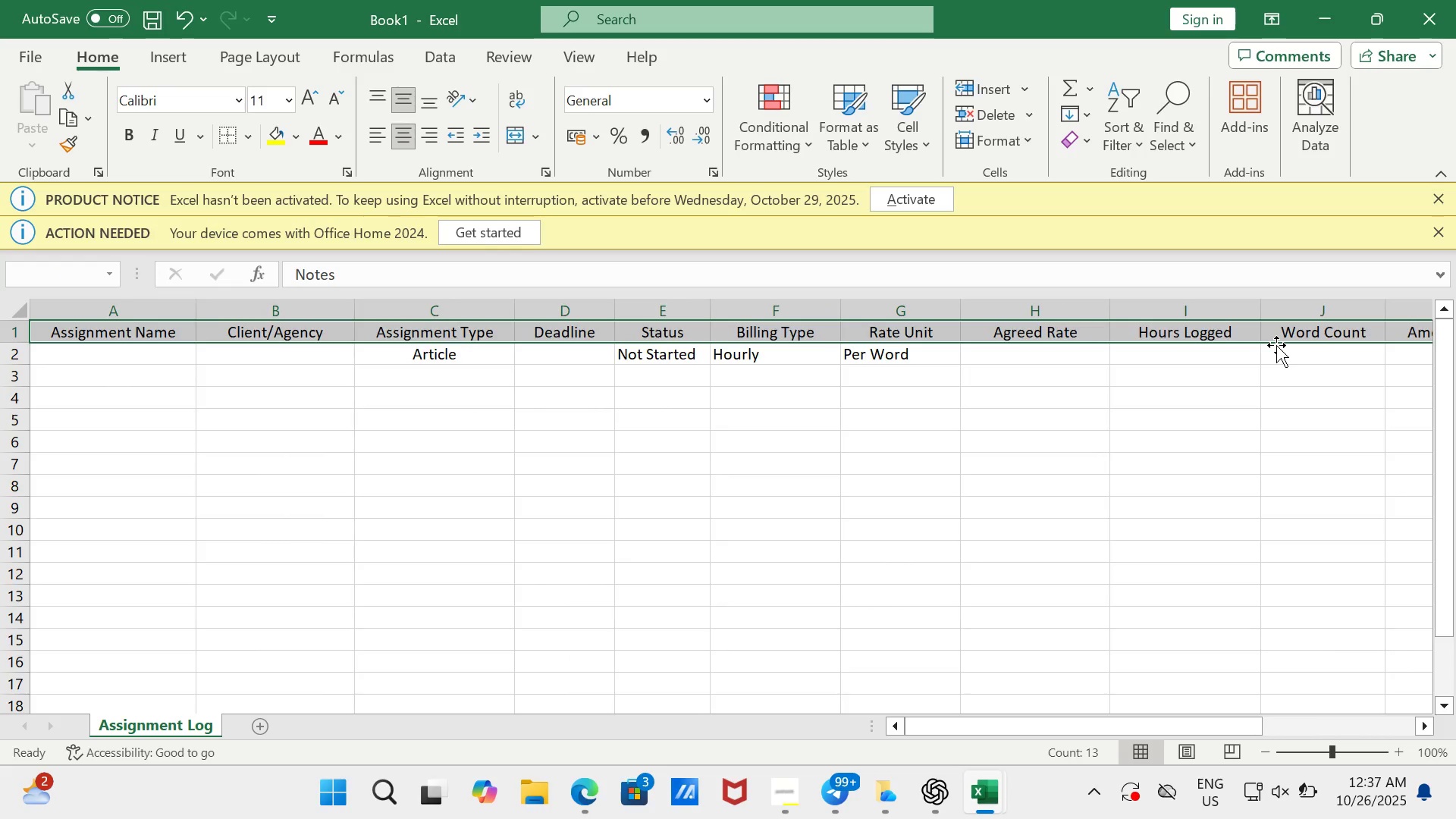 
key(Shift+ArrowLeft)
 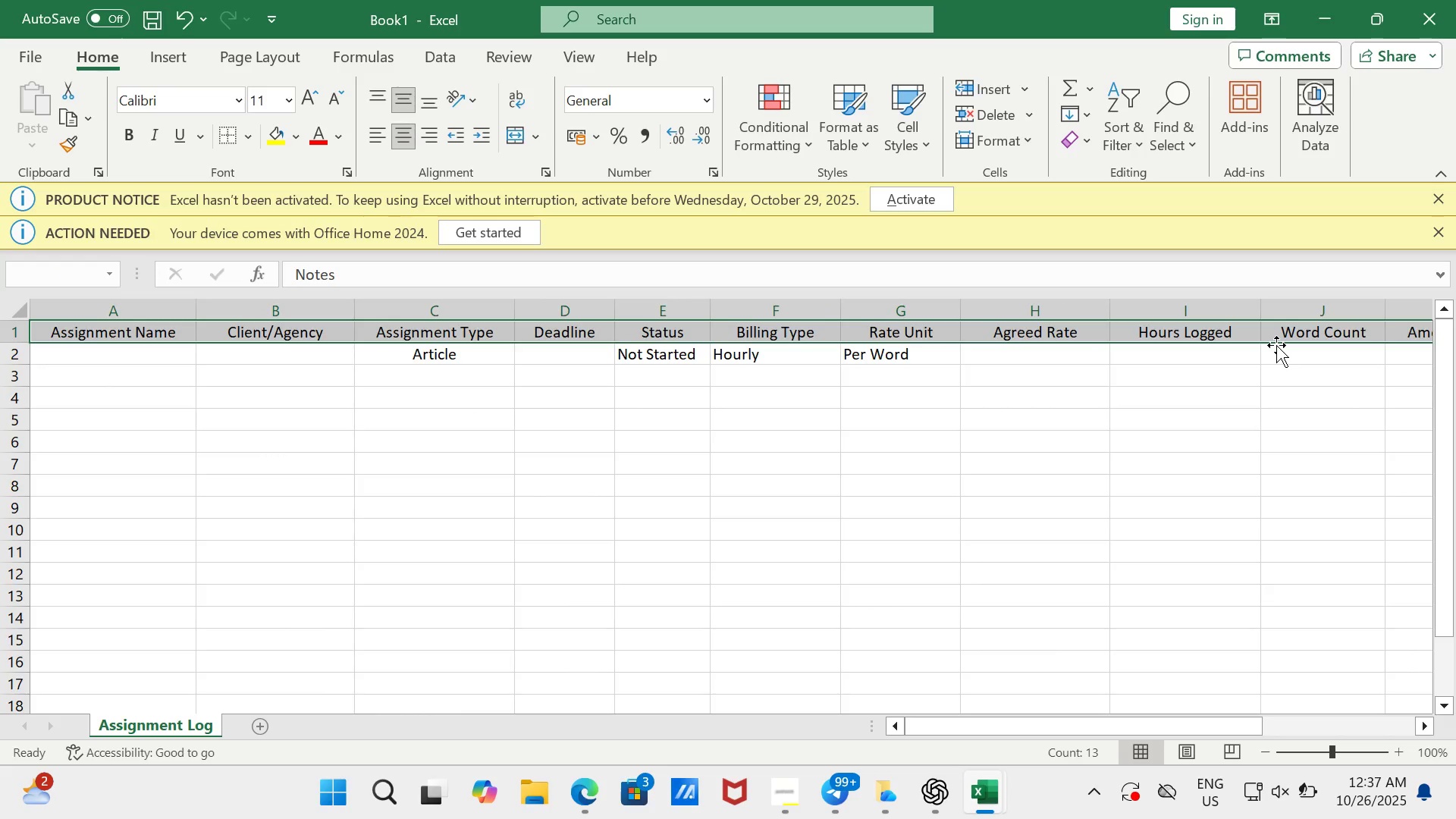 
key(Shift+ArrowLeft)
 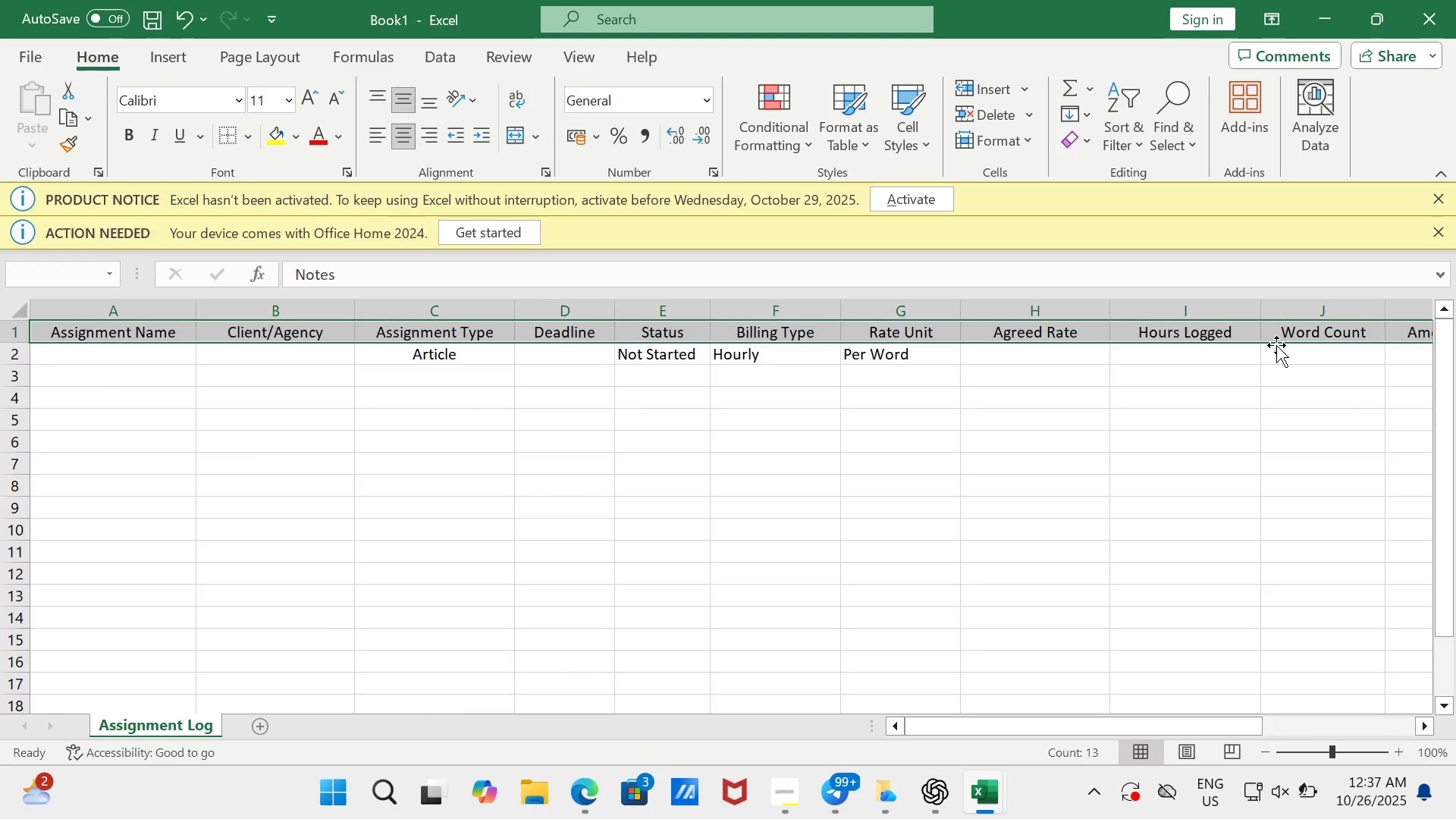 
key(Shift+ArrowLeft)
 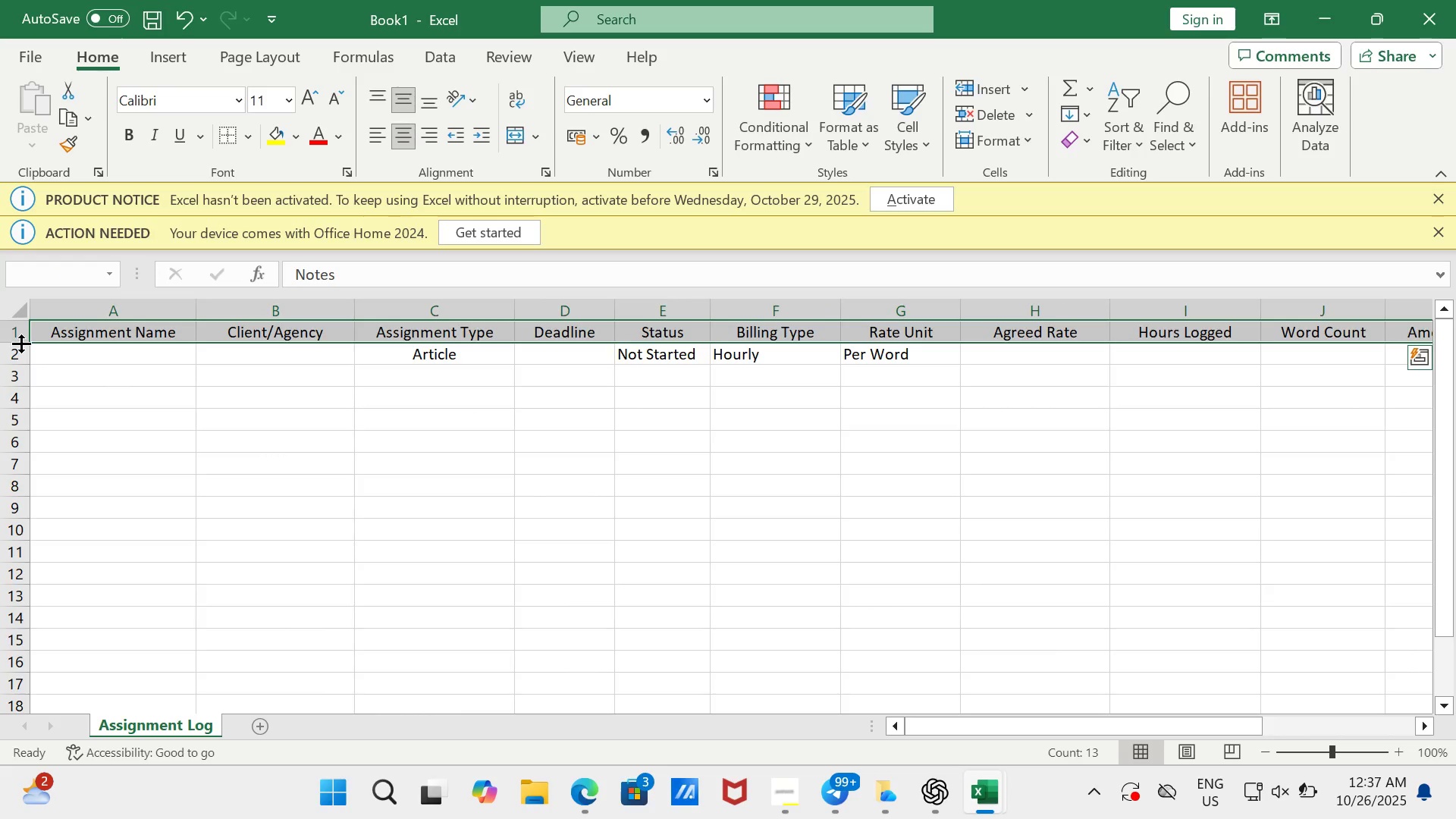 
left_click([21, 343])
 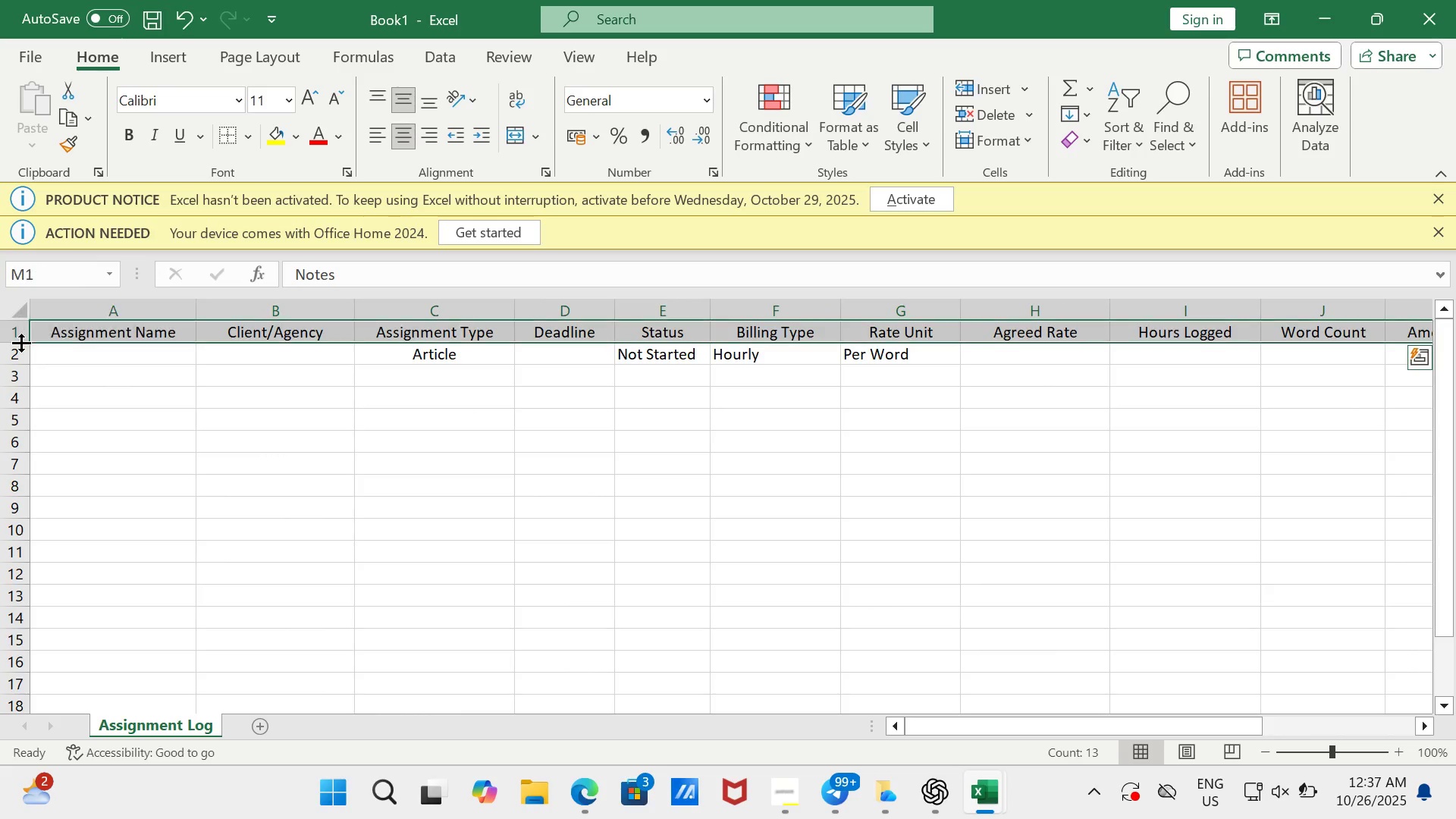 
double_click([21, 343])
 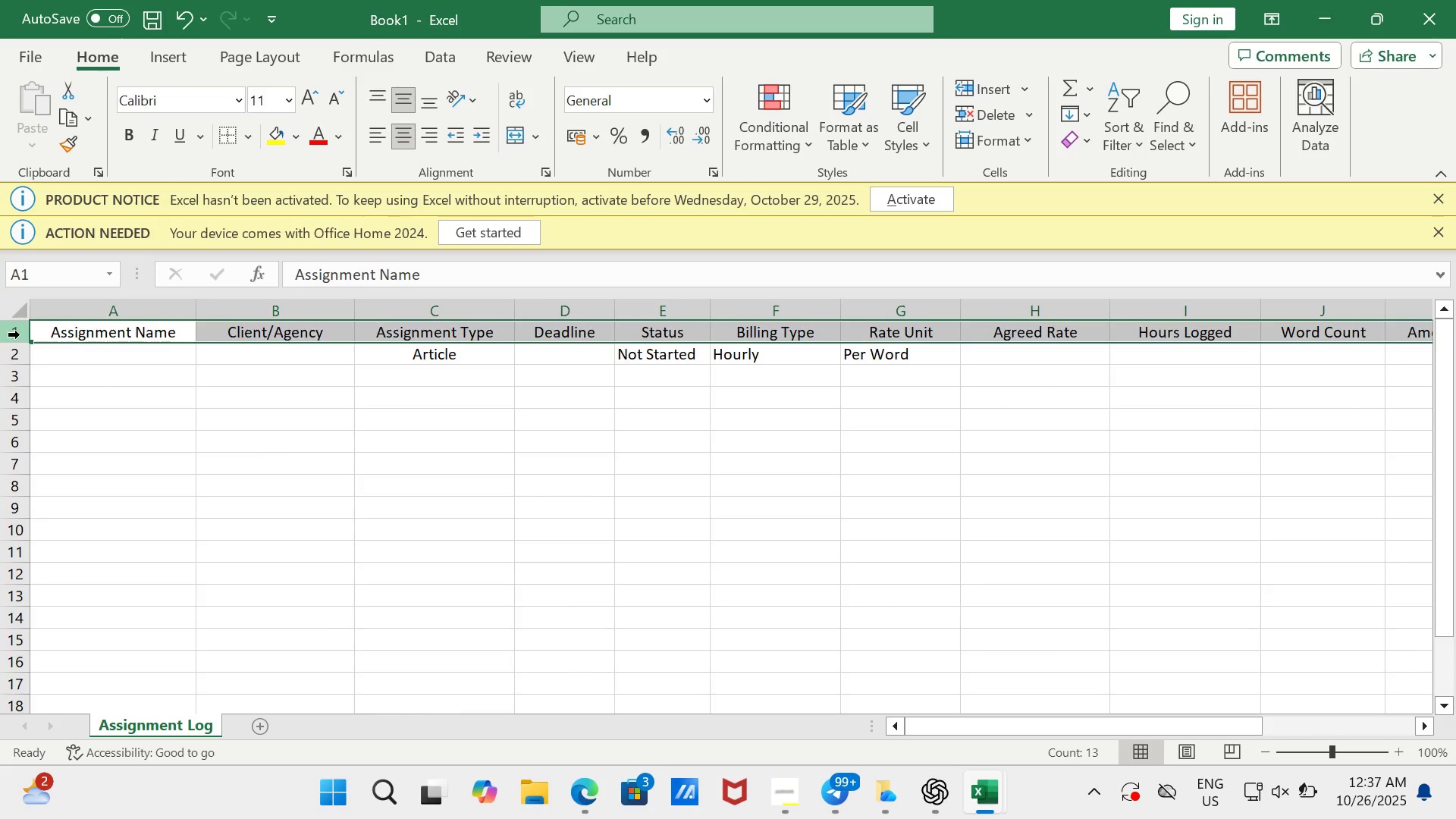 
double_click([20, 334])
 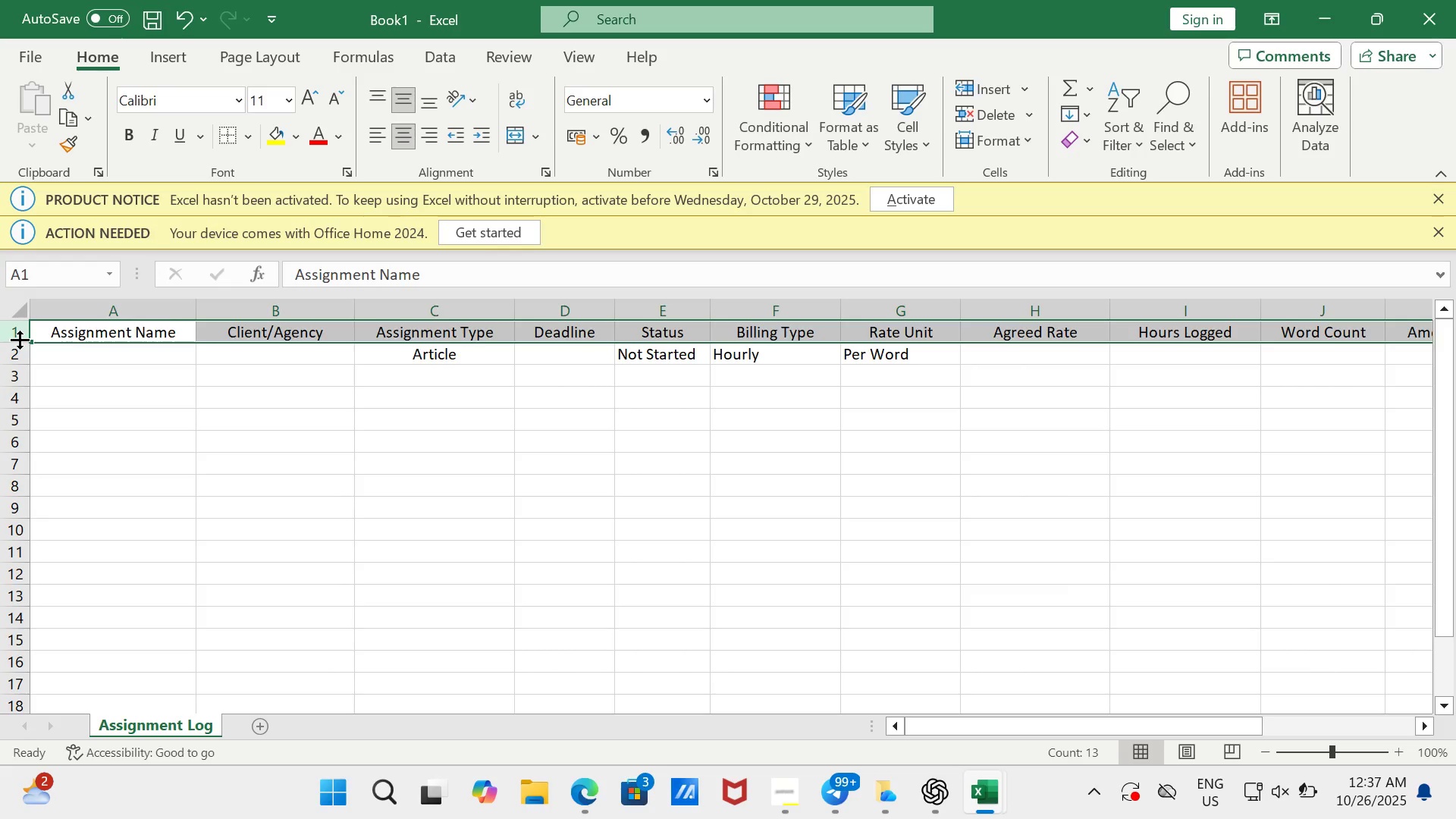 
left_click_drag(start_coordinate=[20, 340], to_coordinate=[20, 356])
 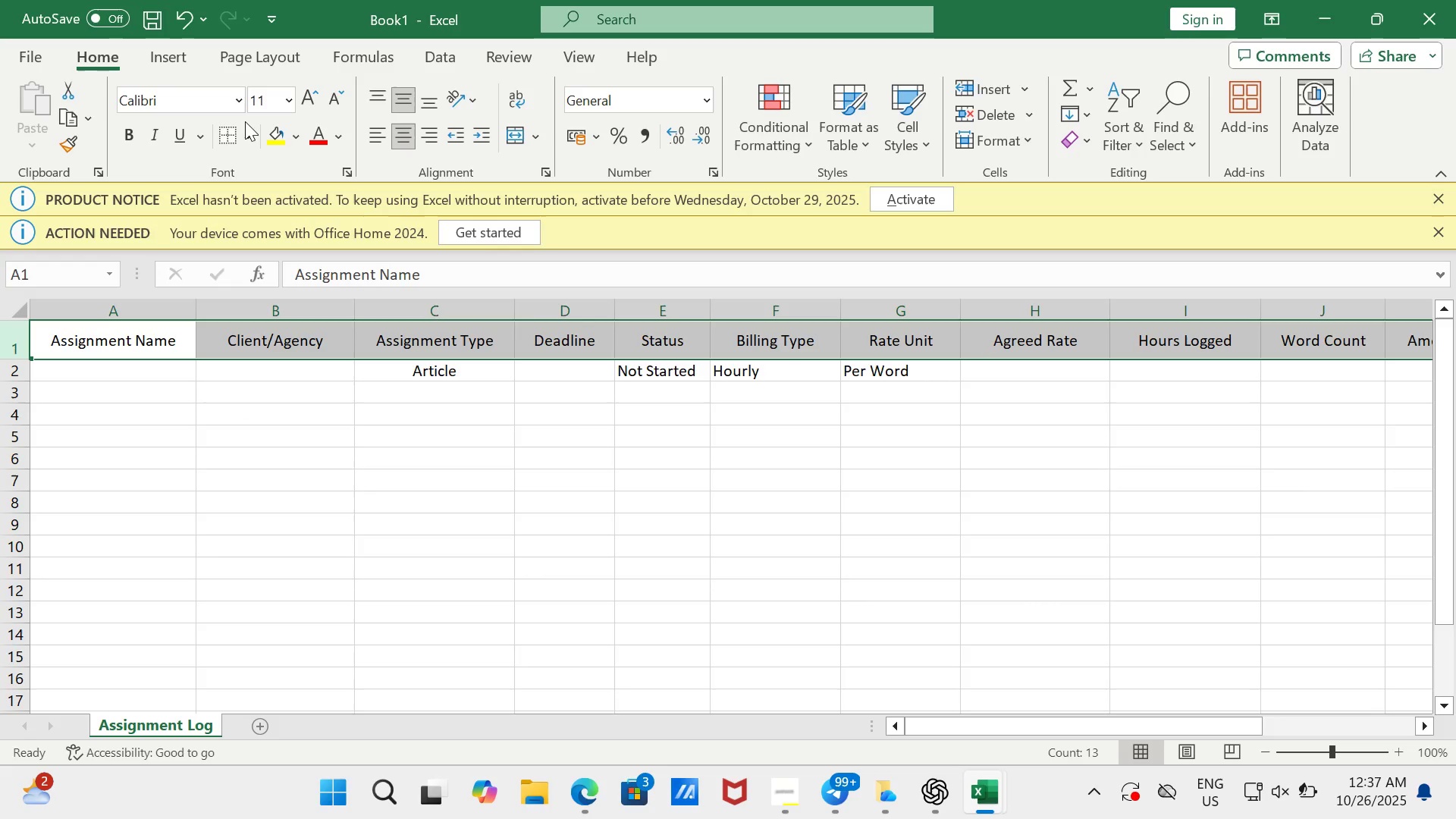 
left_click([246, 132])
 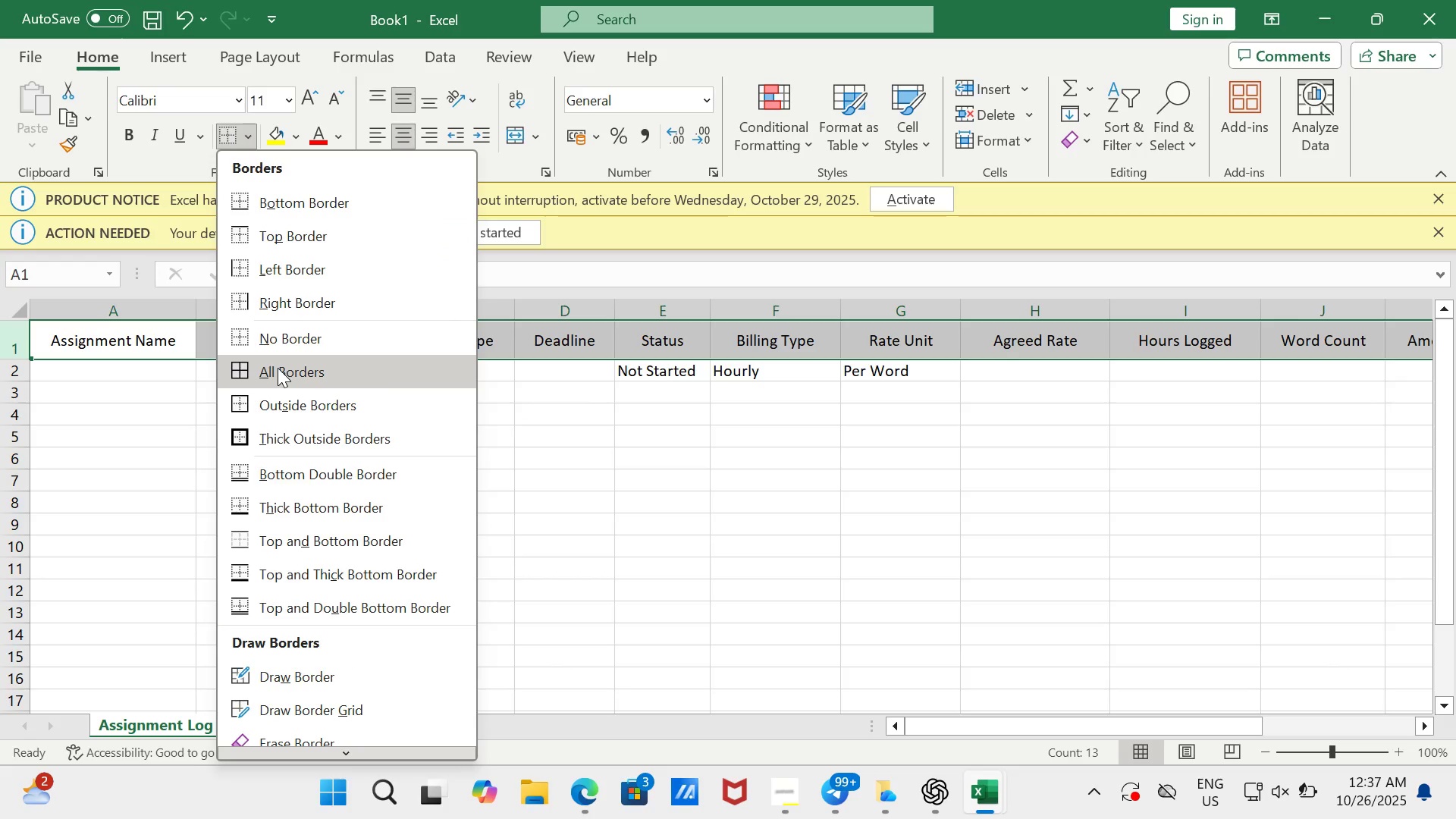 
left_click([278, 370])
 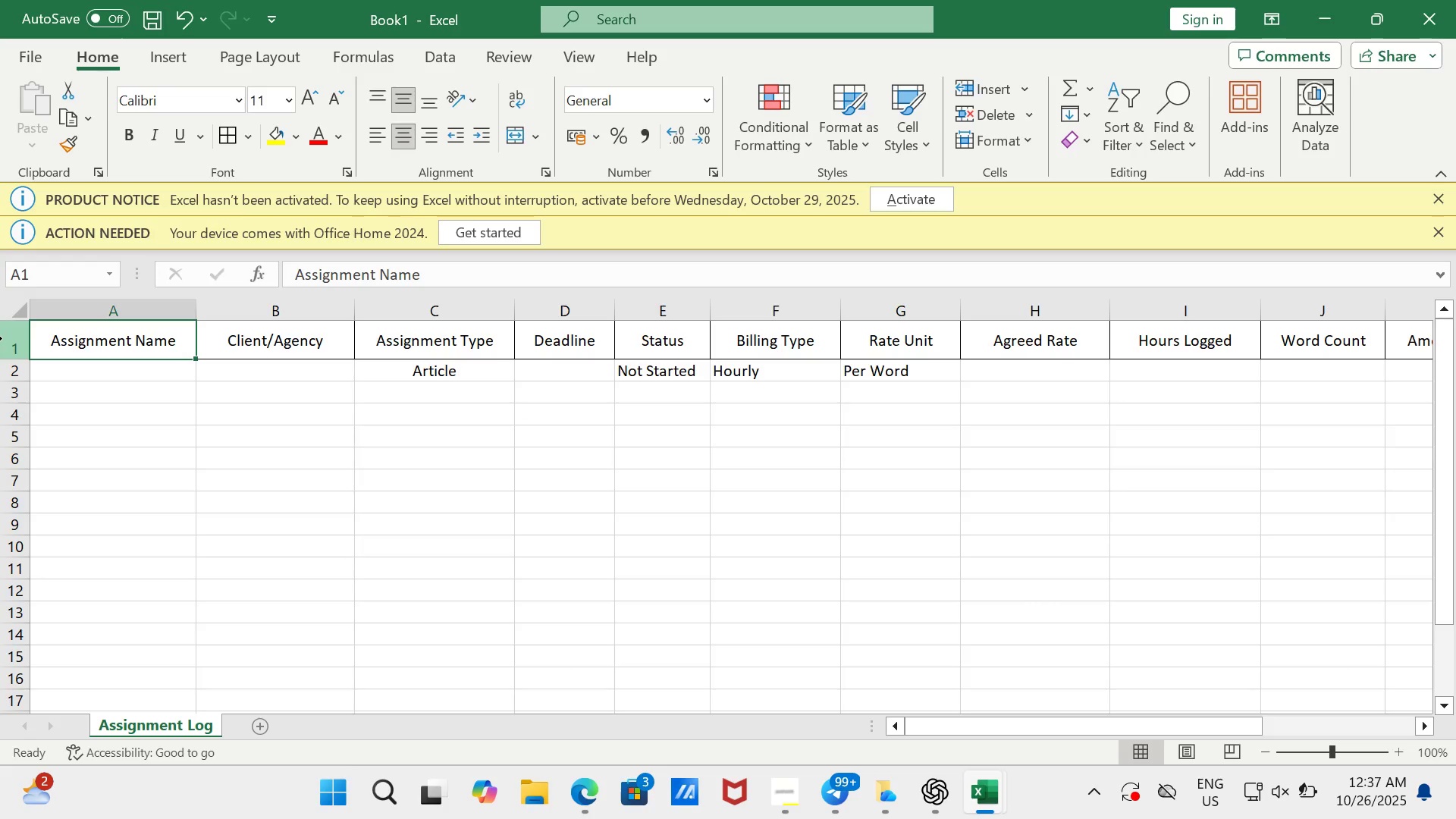 
left_click([2, 338])
 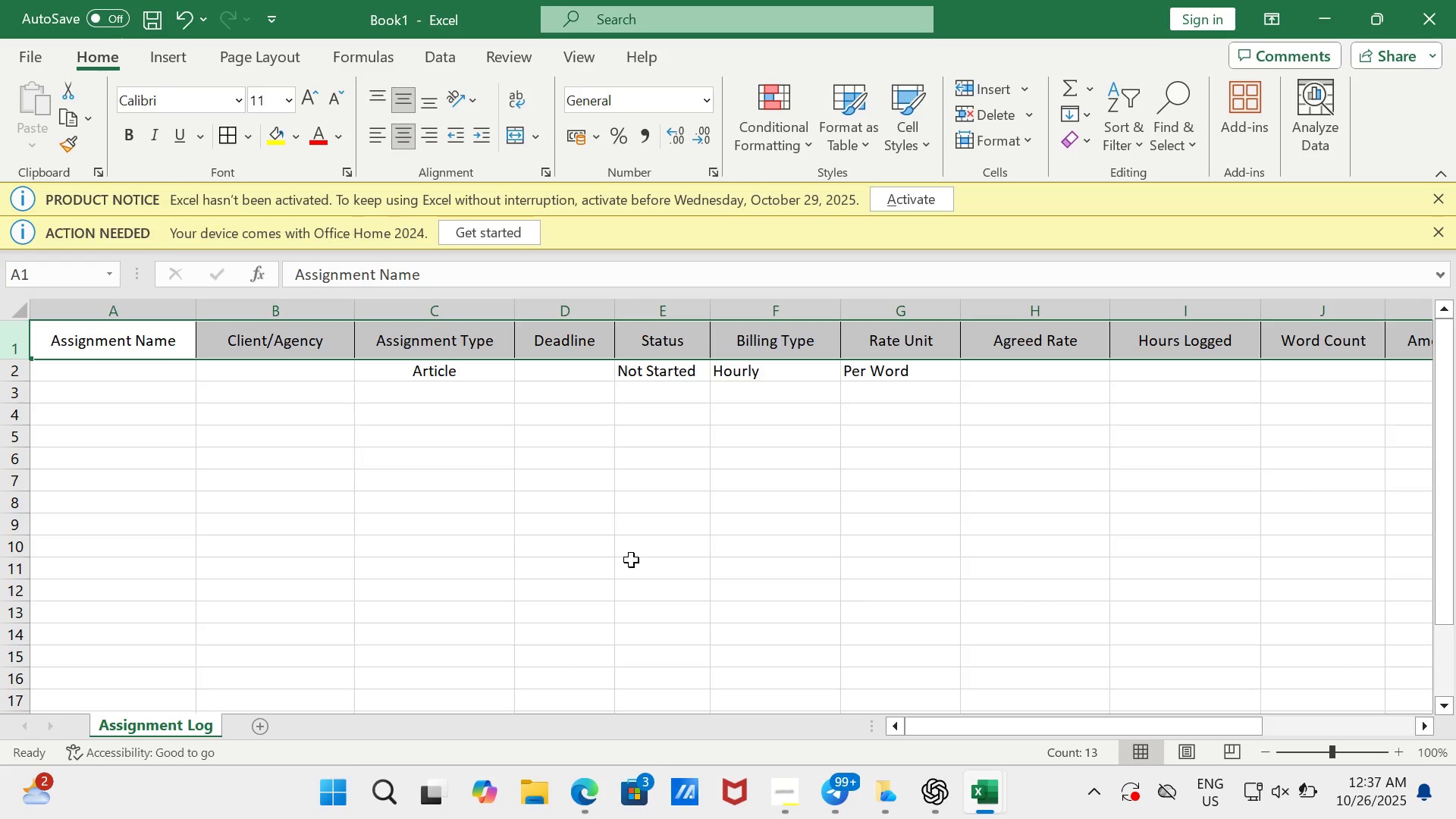 
left_click([631, 560])
 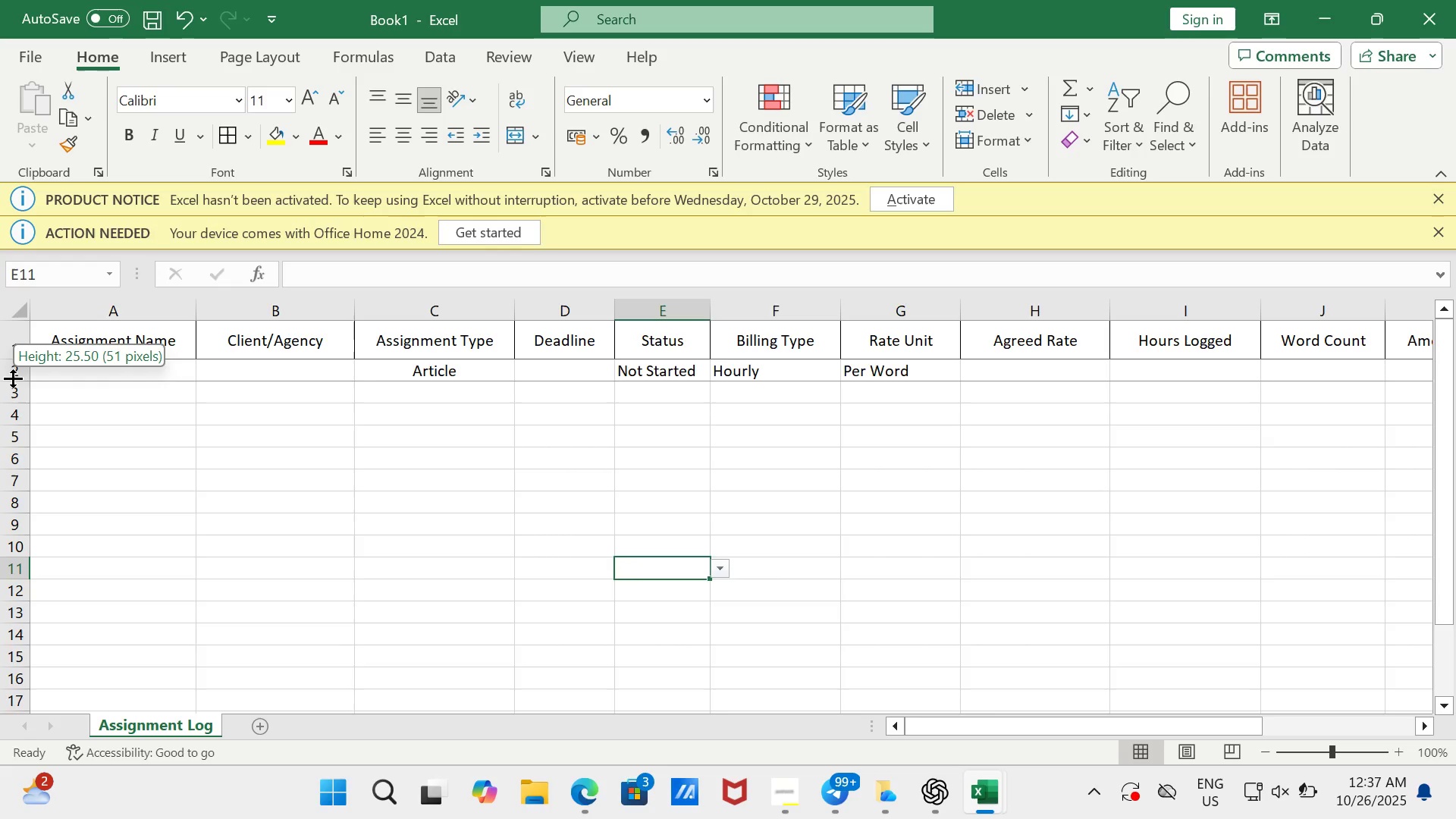 
left_click([13, 378])
 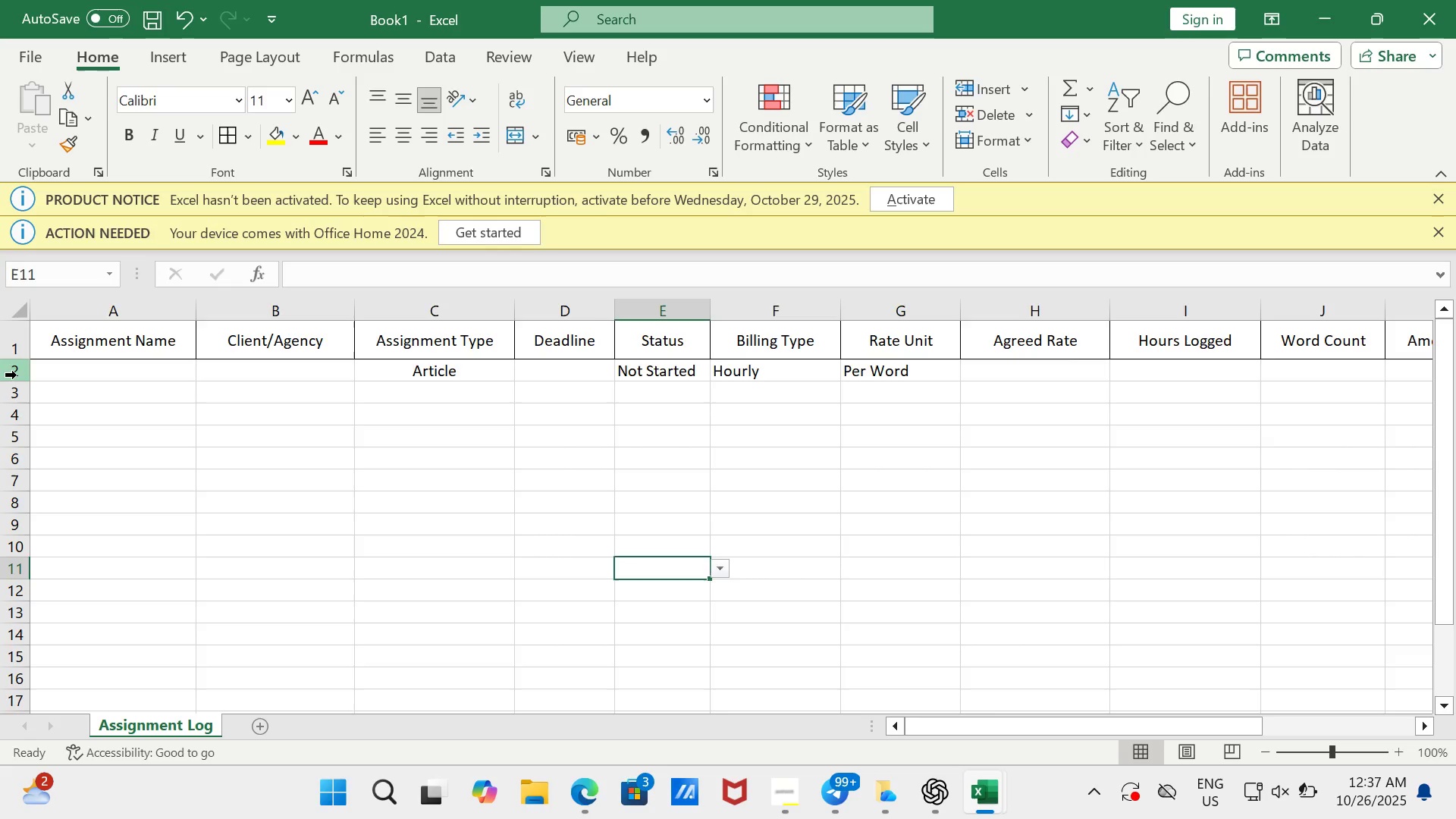 
left_click([17, 375])
 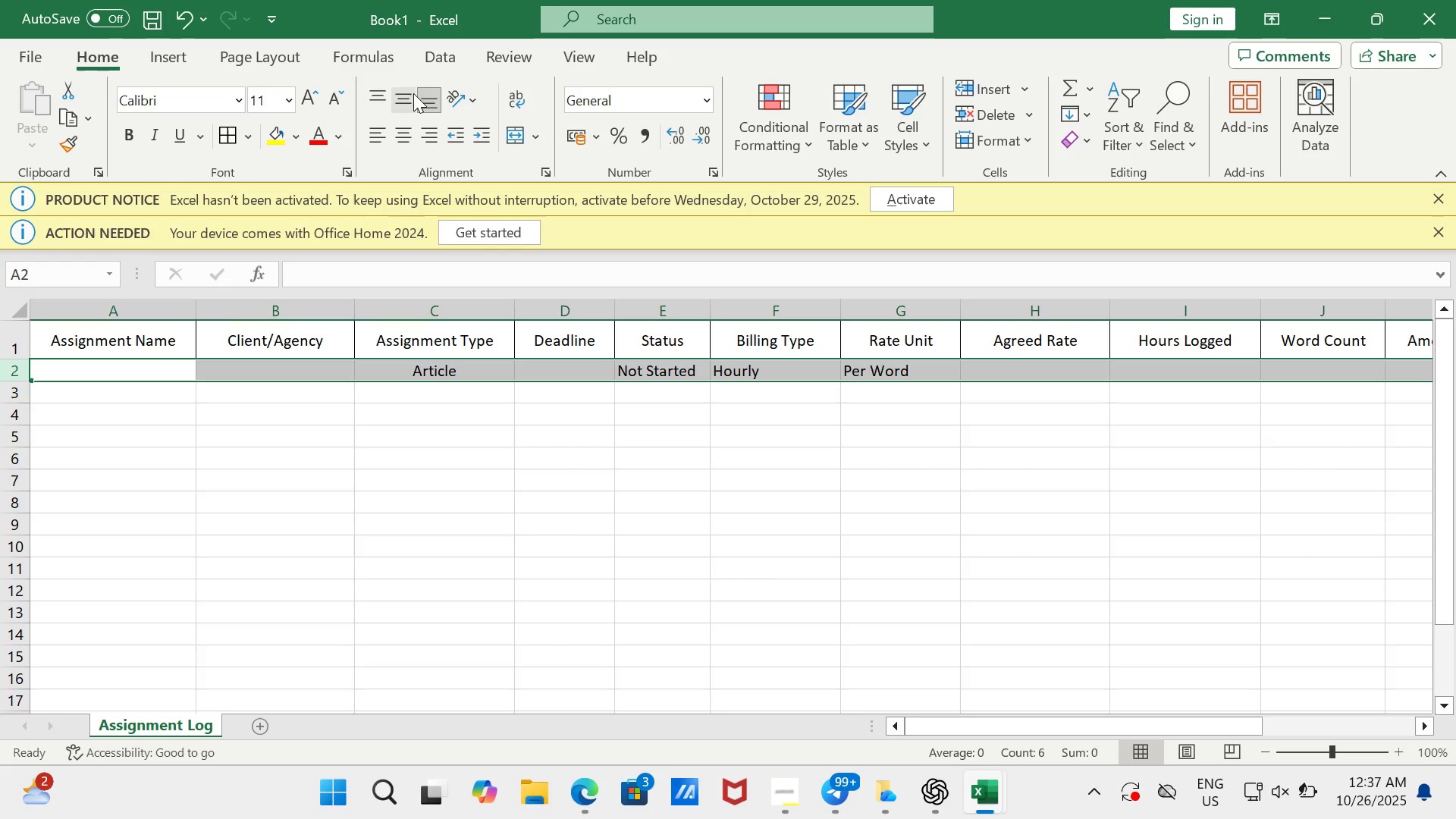 
left_click([407, 93])
 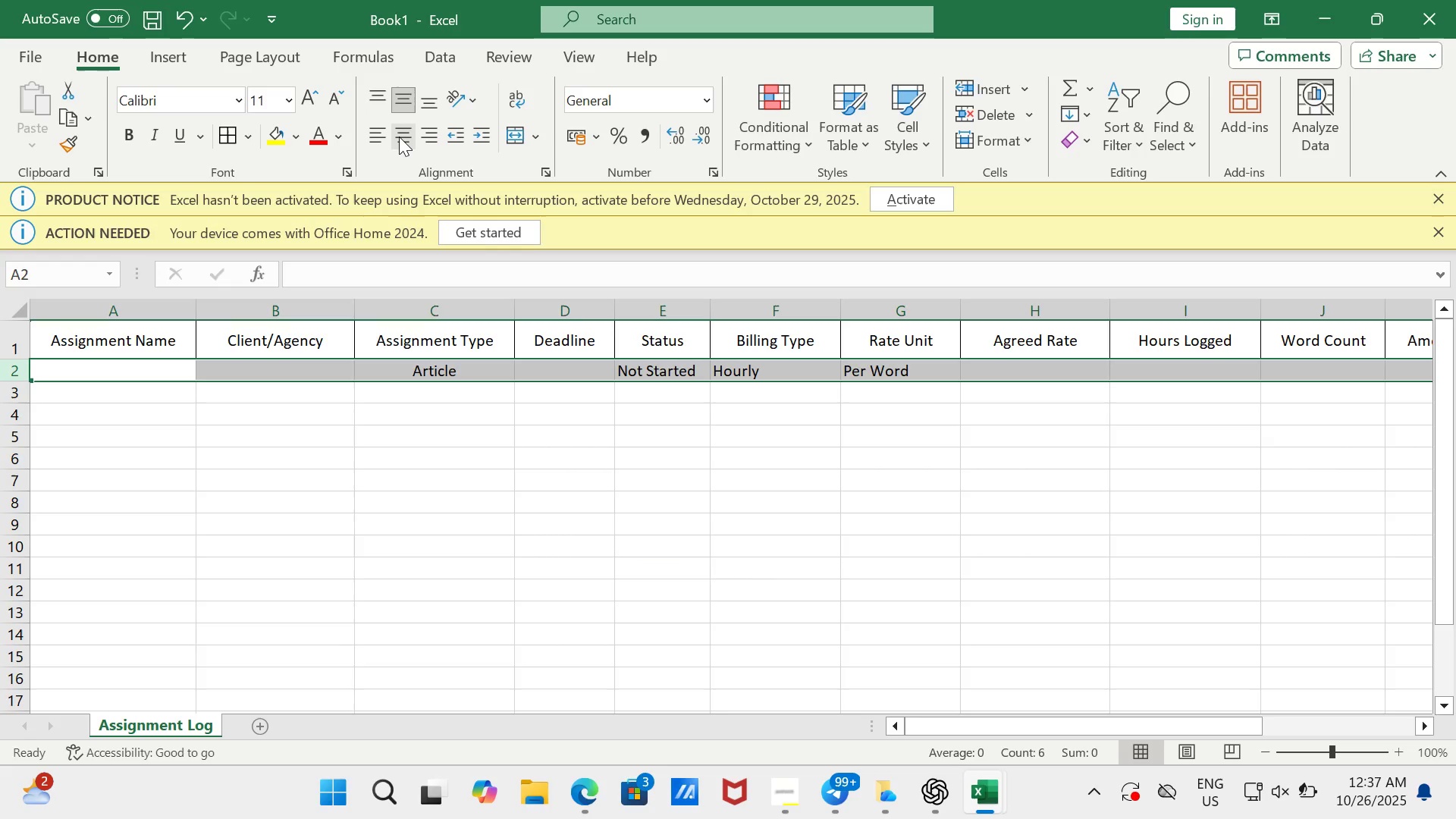 
left_click([399, 143])
 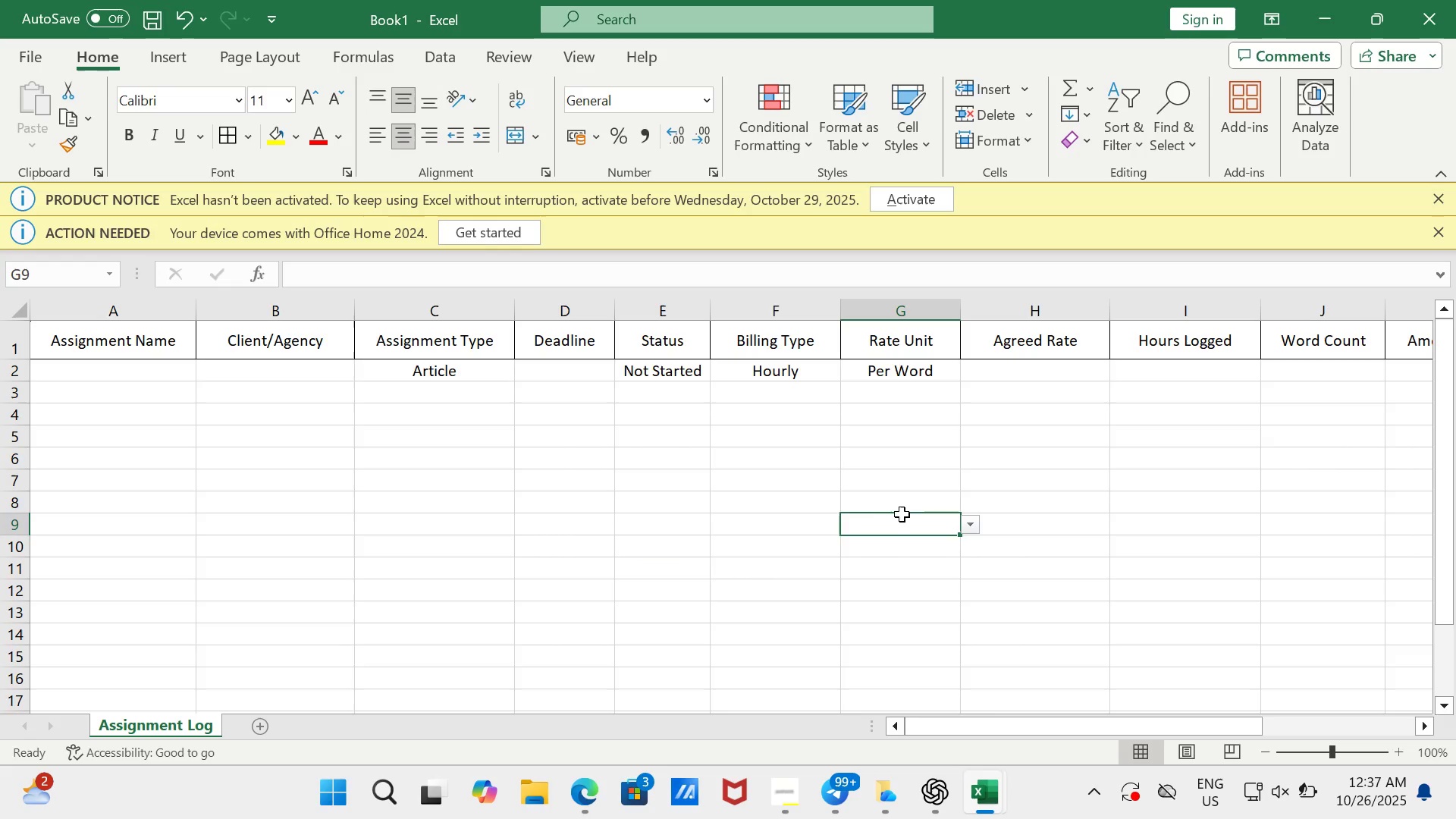 
left_click([902, 514])
 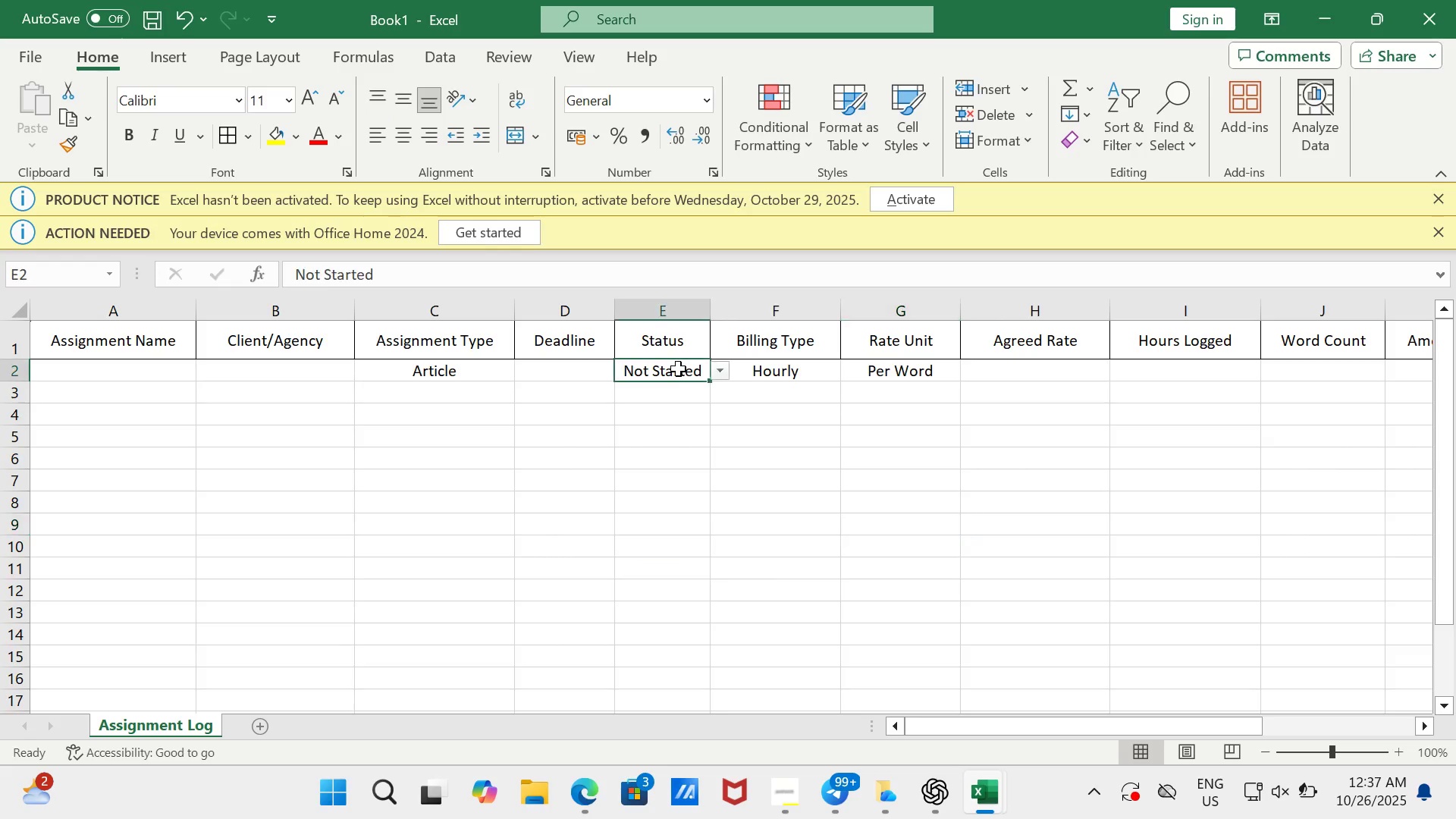 
left_click([678, 369])
 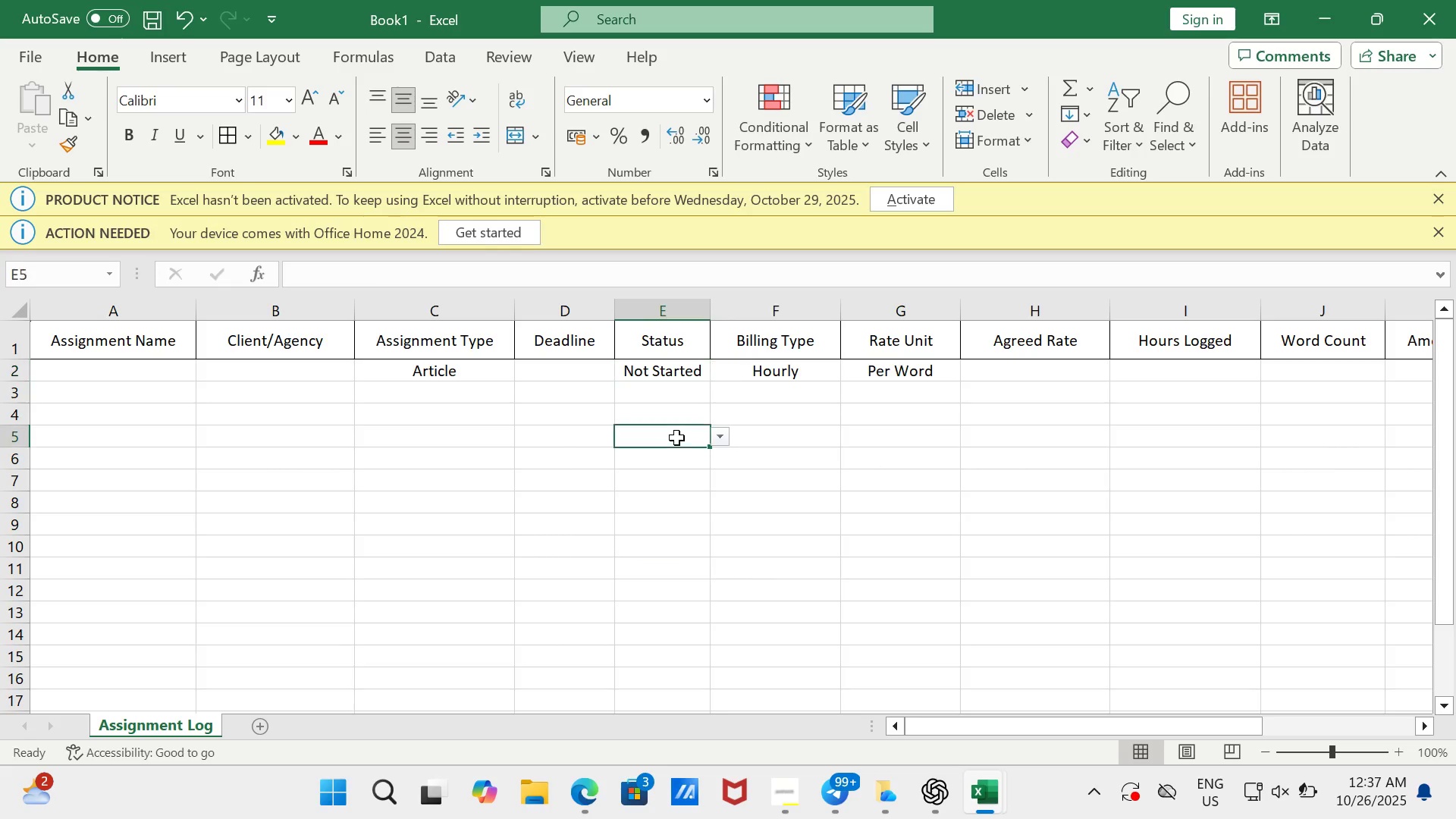 
left_click([676, 438])
 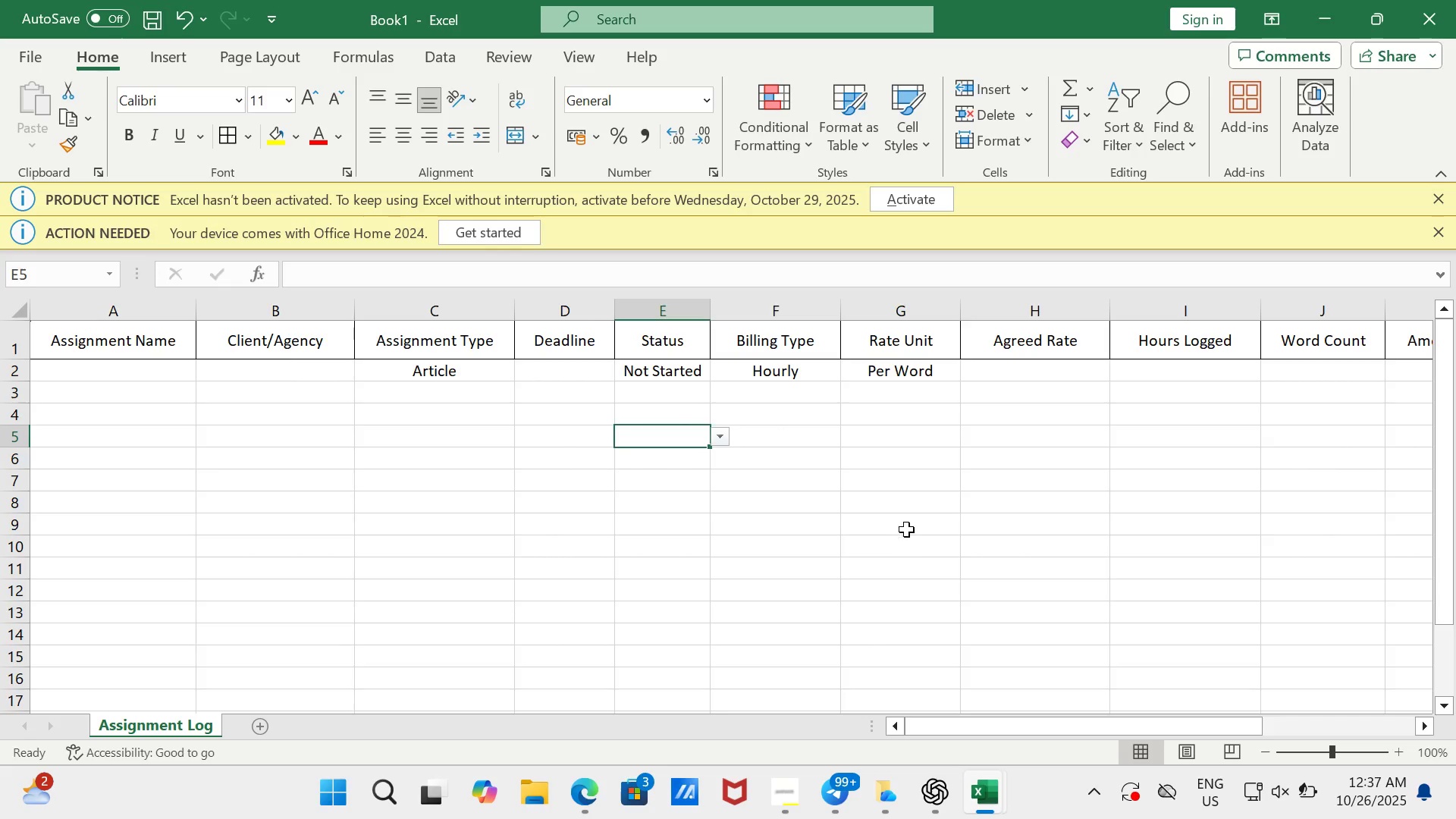 
left_click([906, 529])
 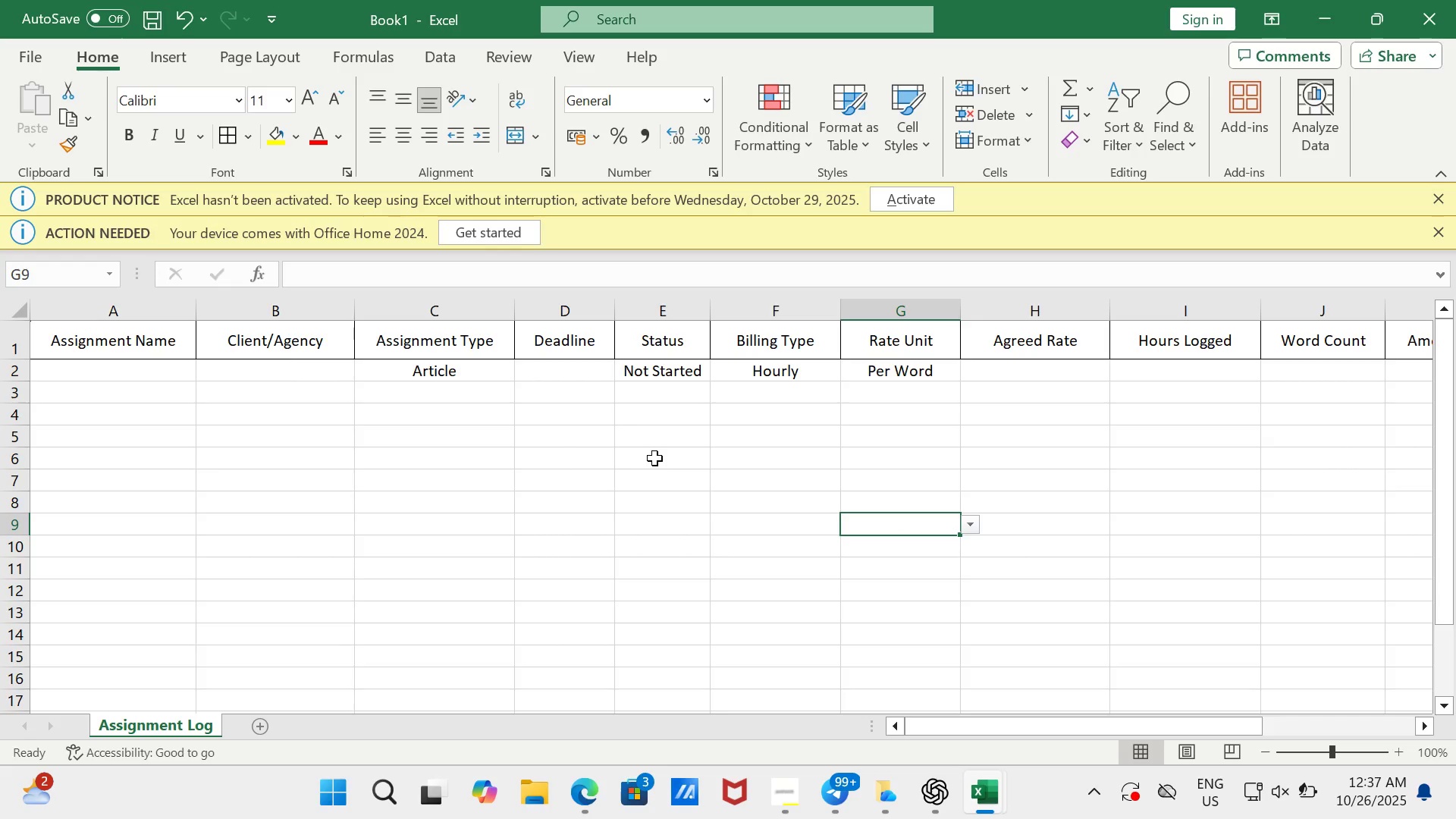 
left_click([654, 458])
 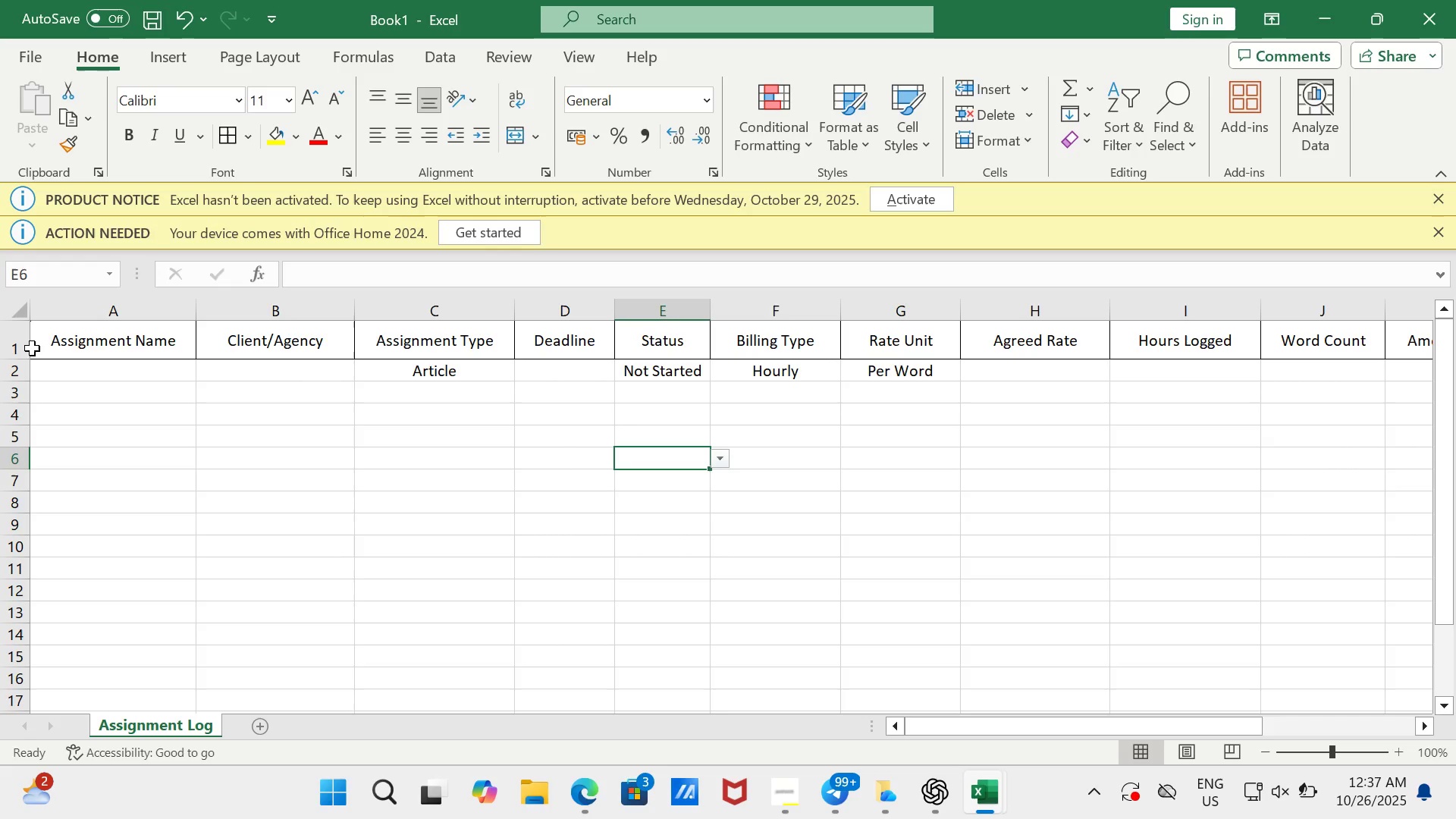 
left_click([21, 340])
 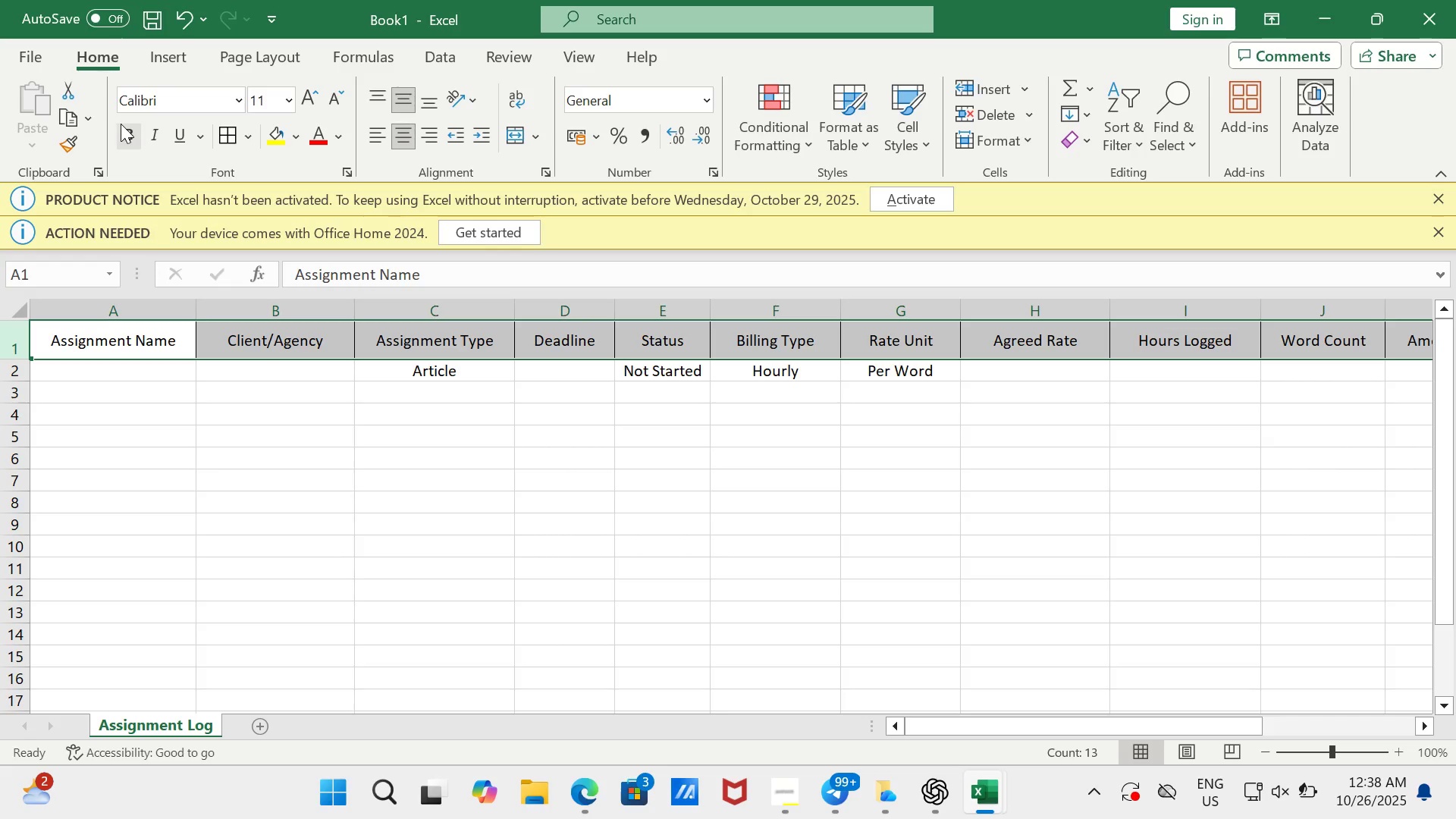 
left_click([121, 124])
 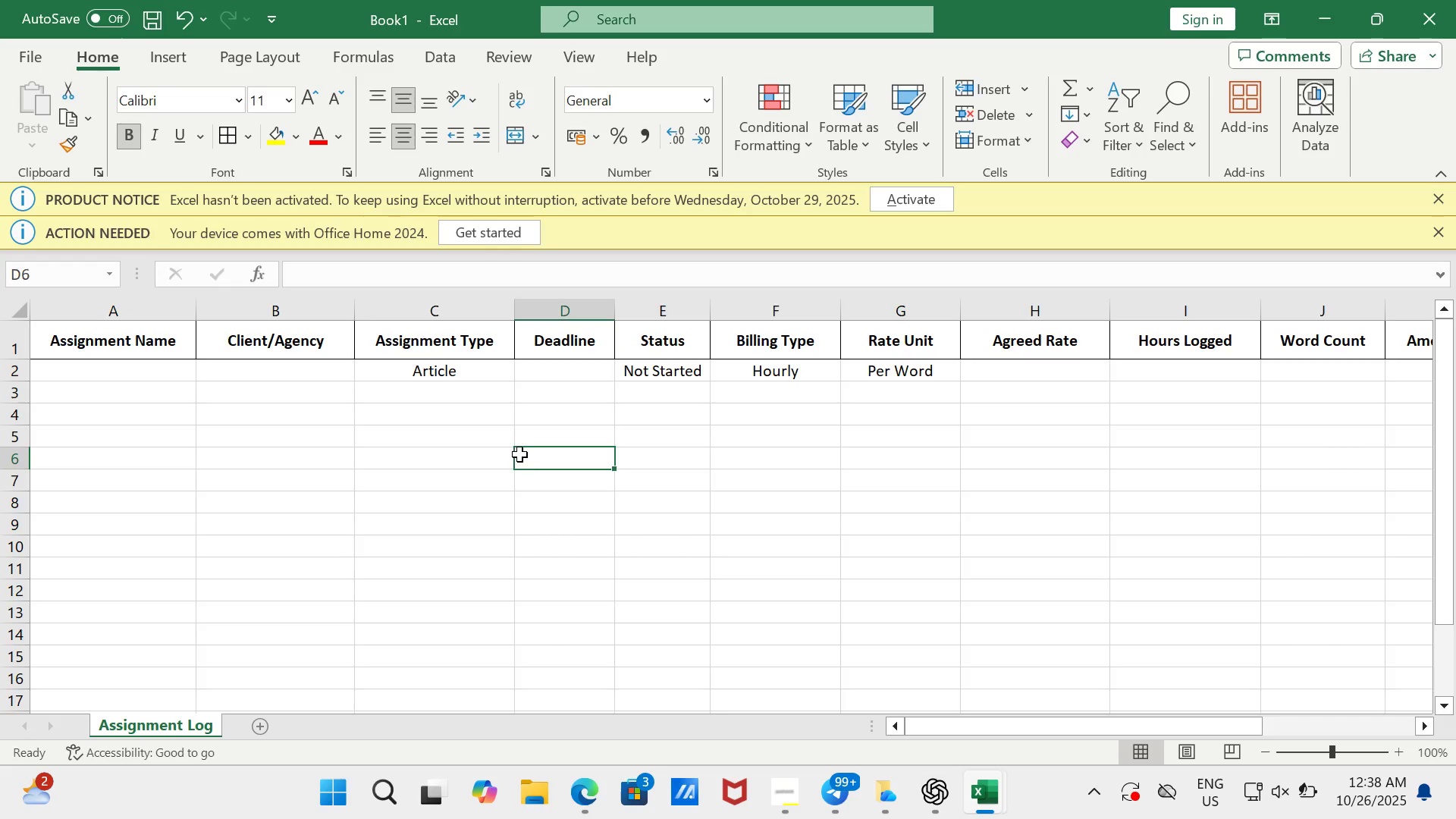 
left_click([519, 454])
 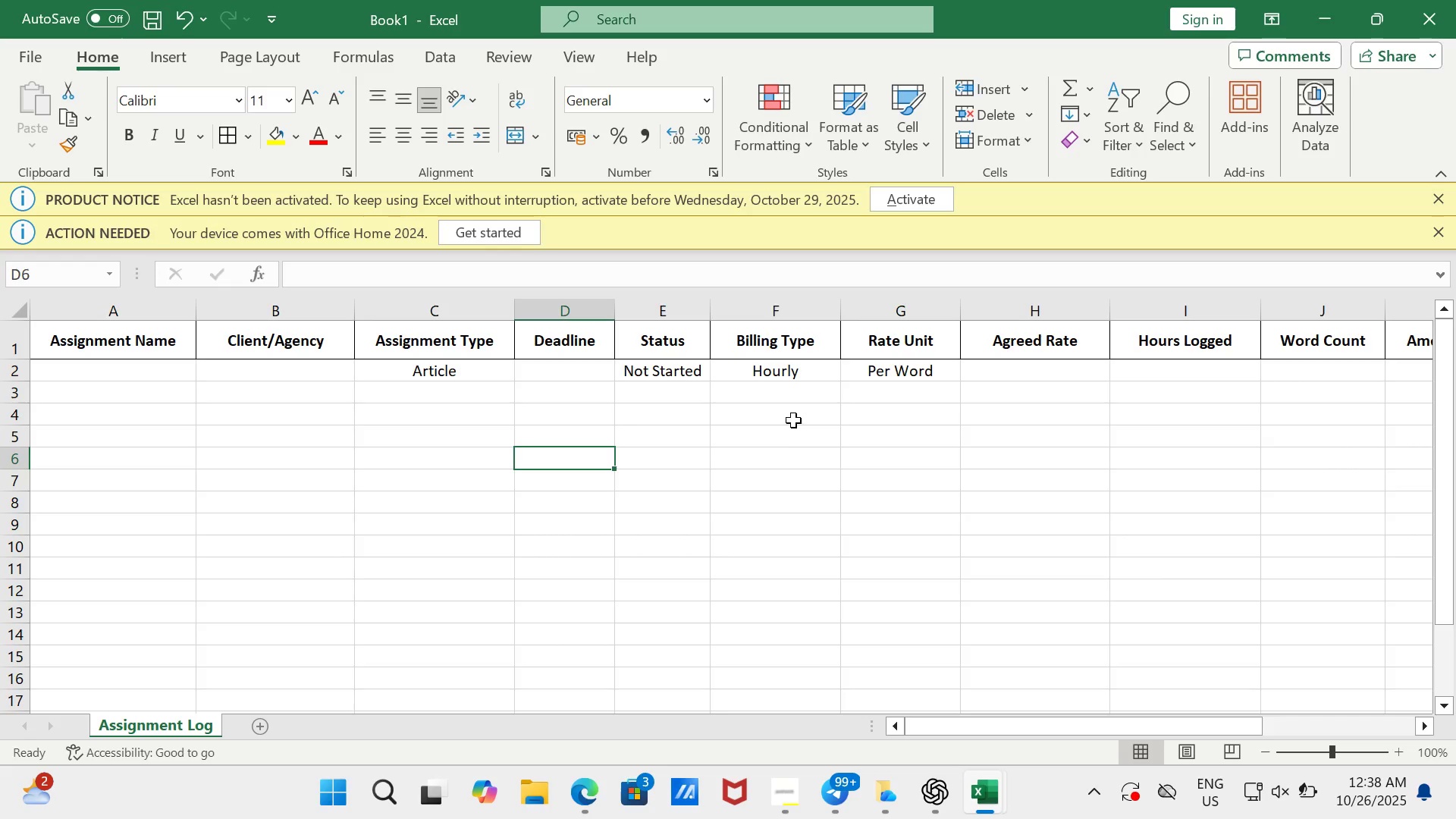 
left_click([793, 420])
 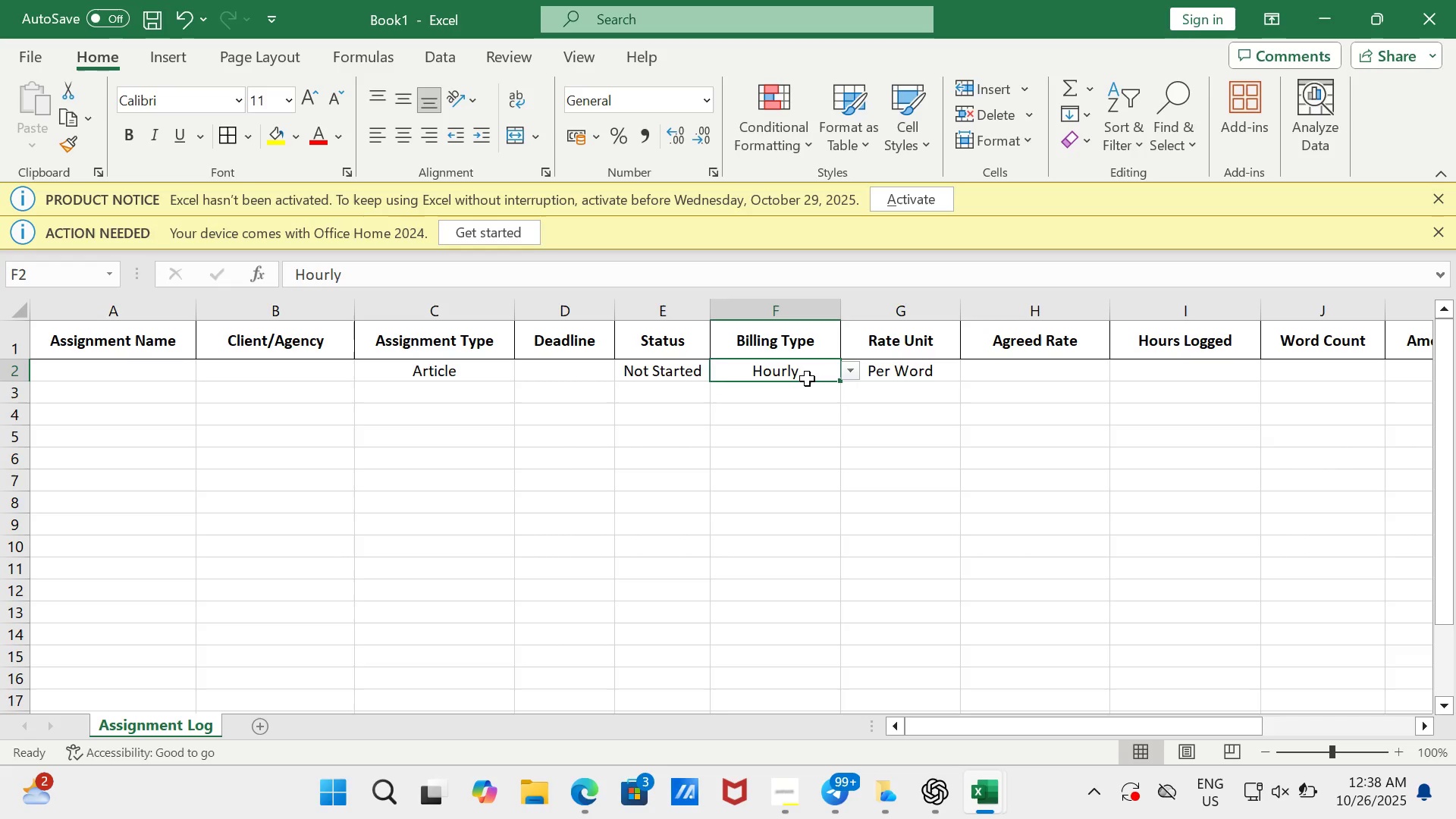 
left_click([807, 378])